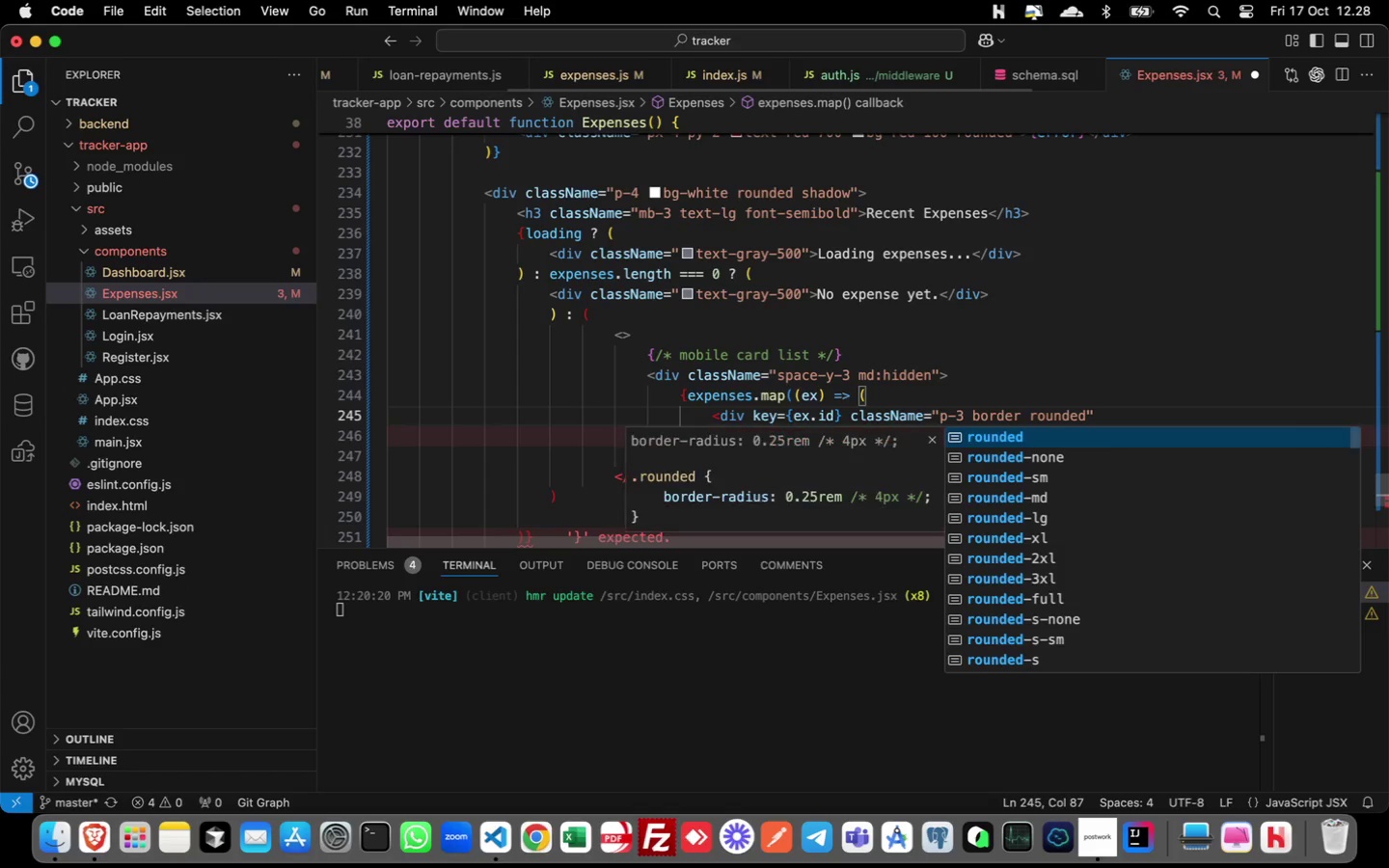 
key(ArrowRight)
 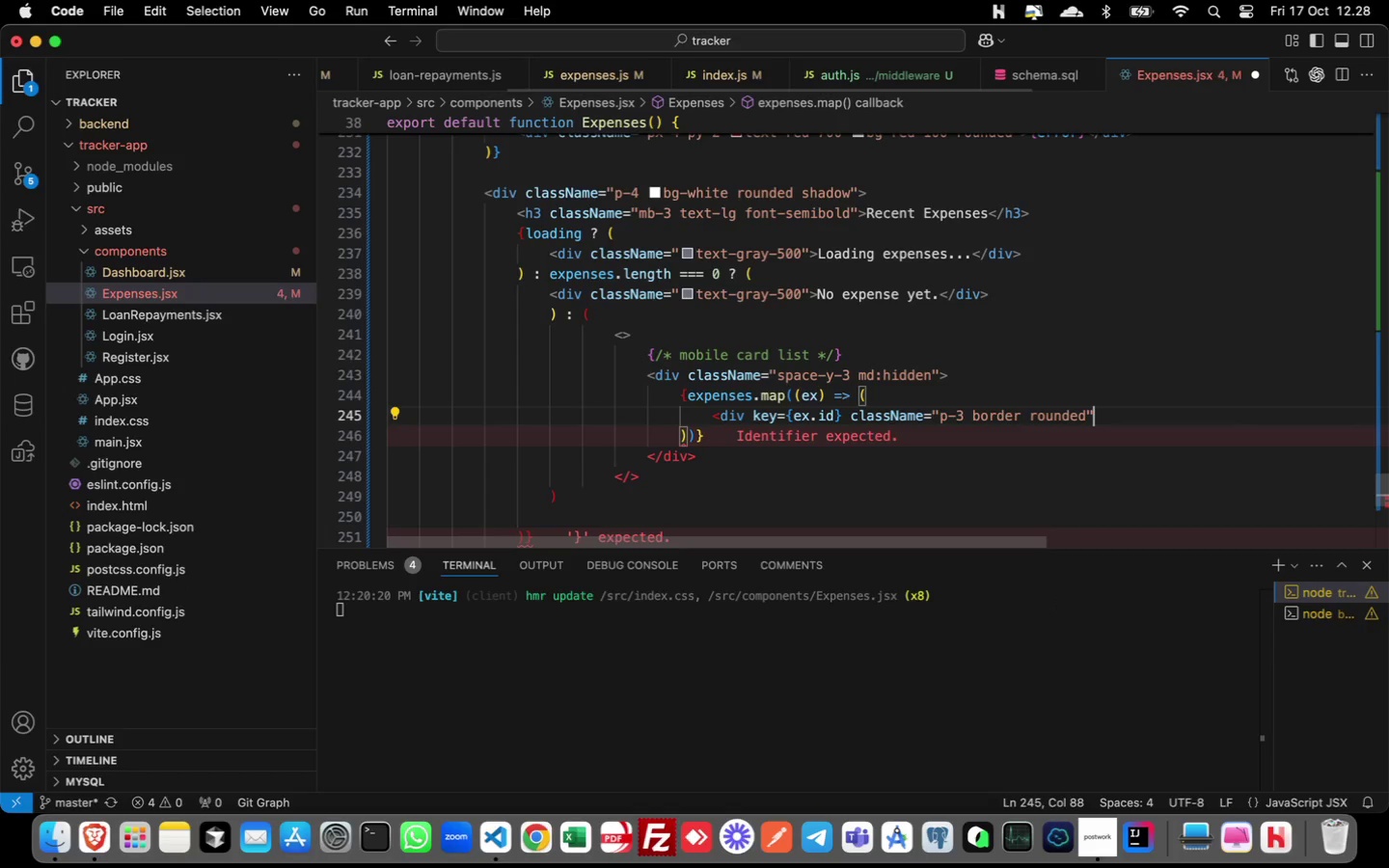 
key(ArrowRight)
 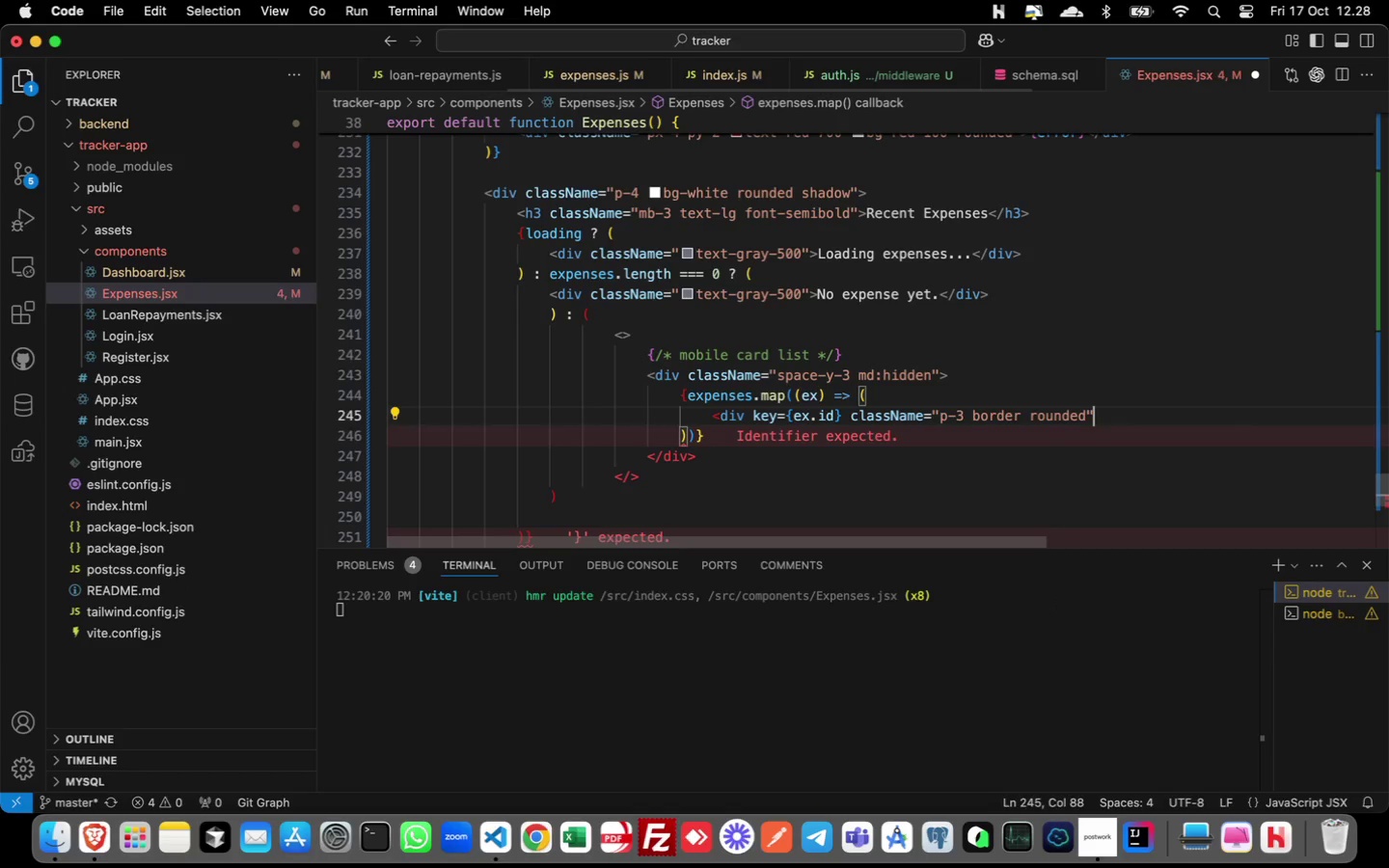 
key(Shift+Period)
 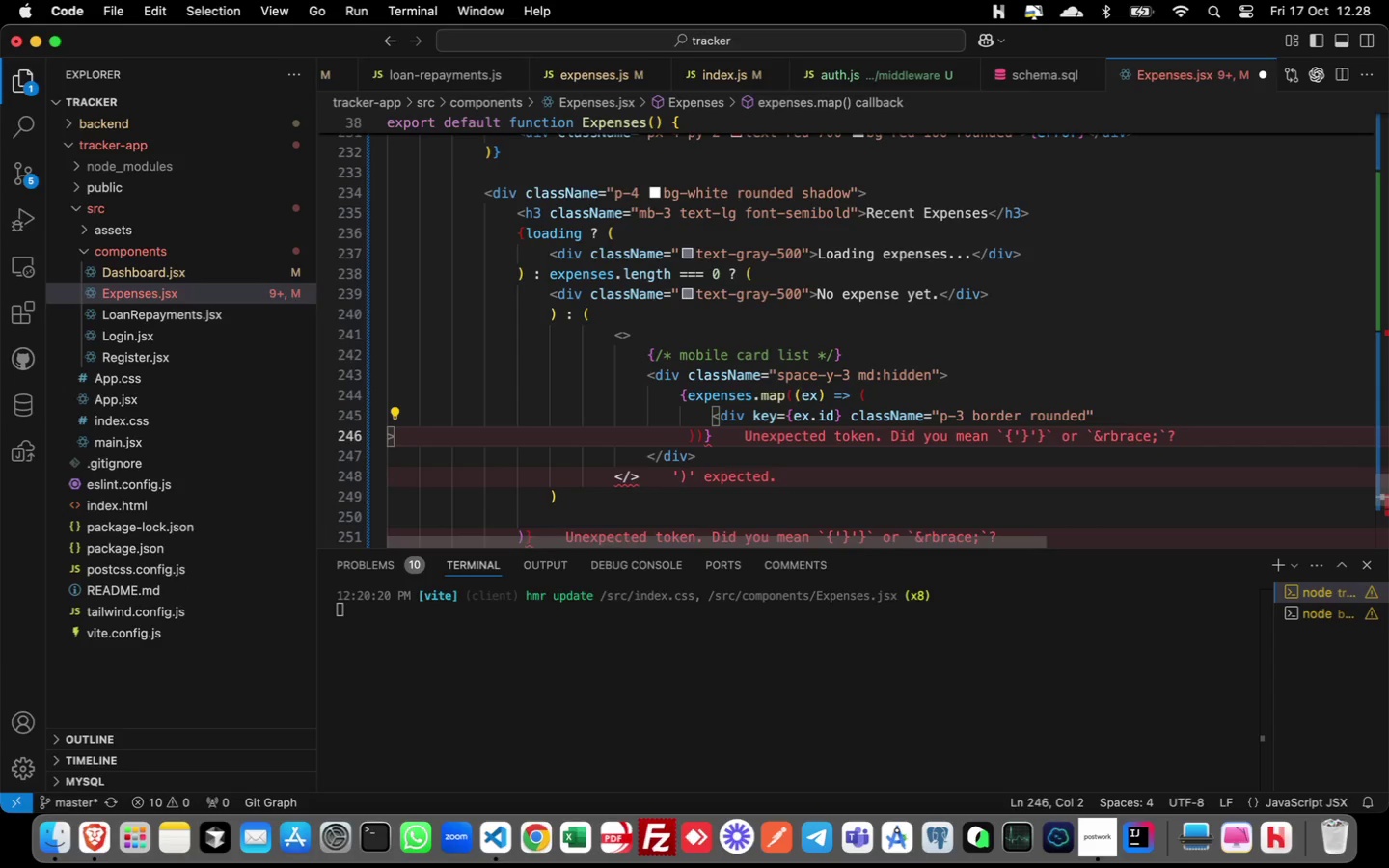 
key(Backspace)
 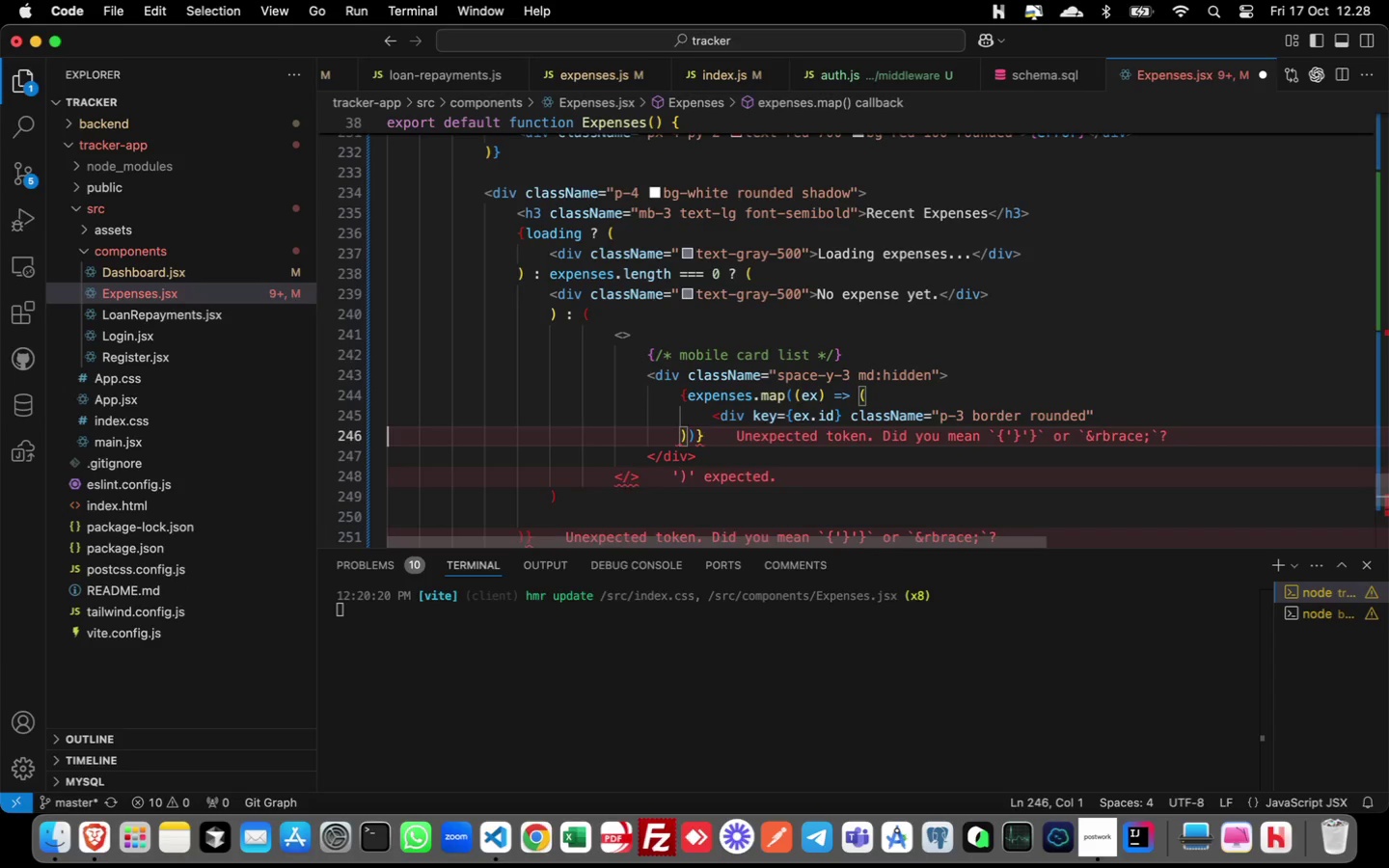 
key(Backspace)
 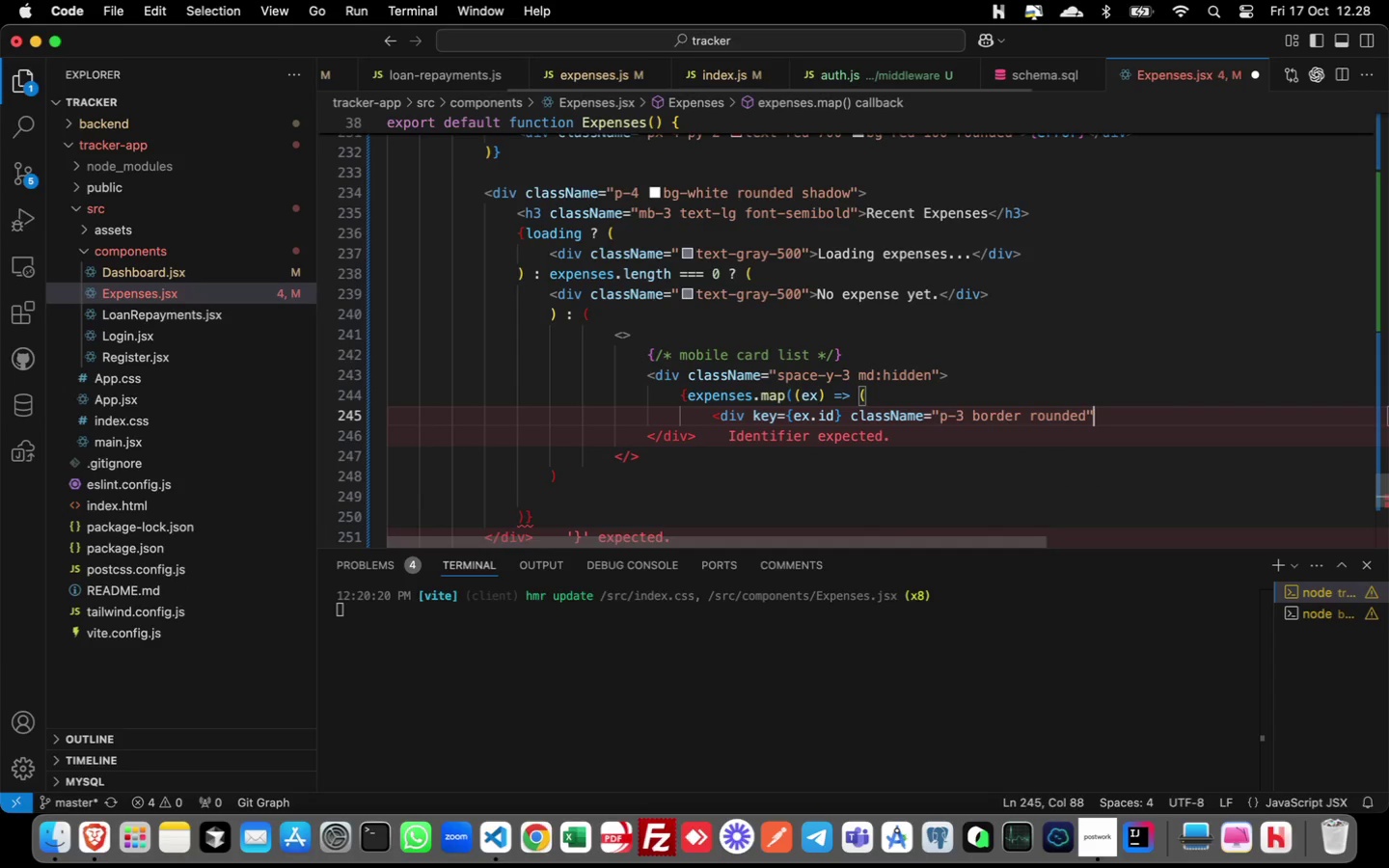 
key(Backspace)
 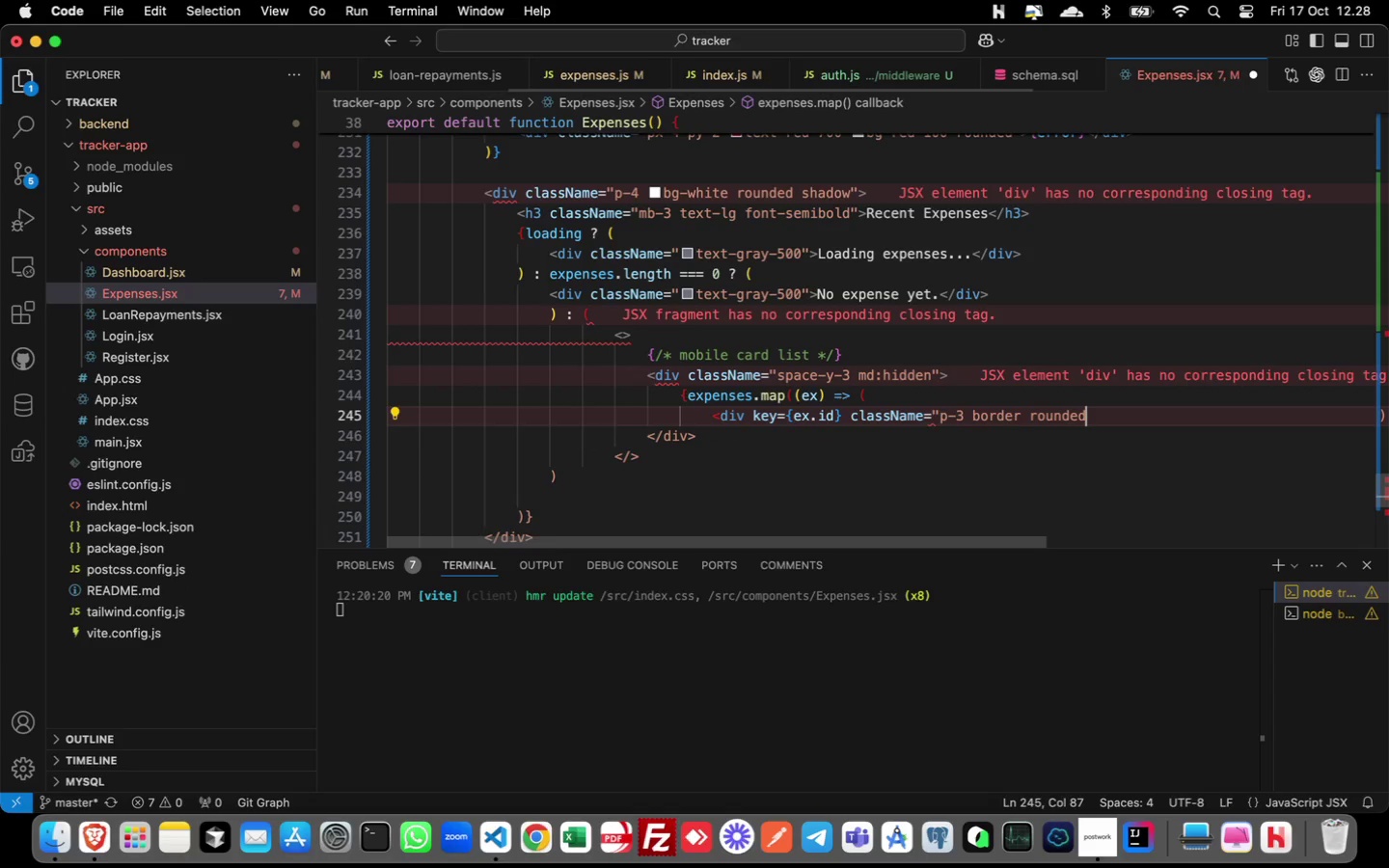 
key(Shift+Quote)
 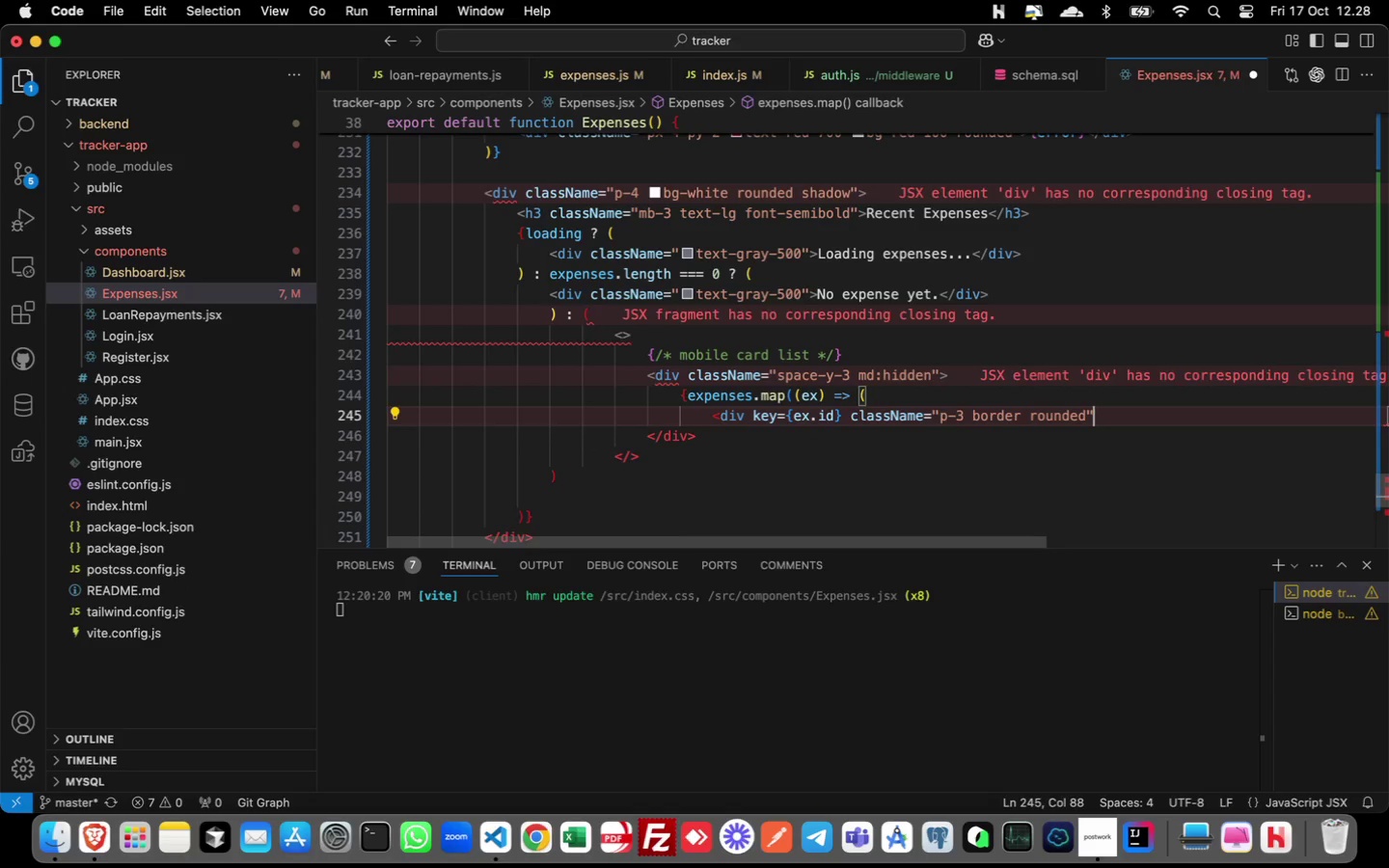 
key(Shift+Period)
 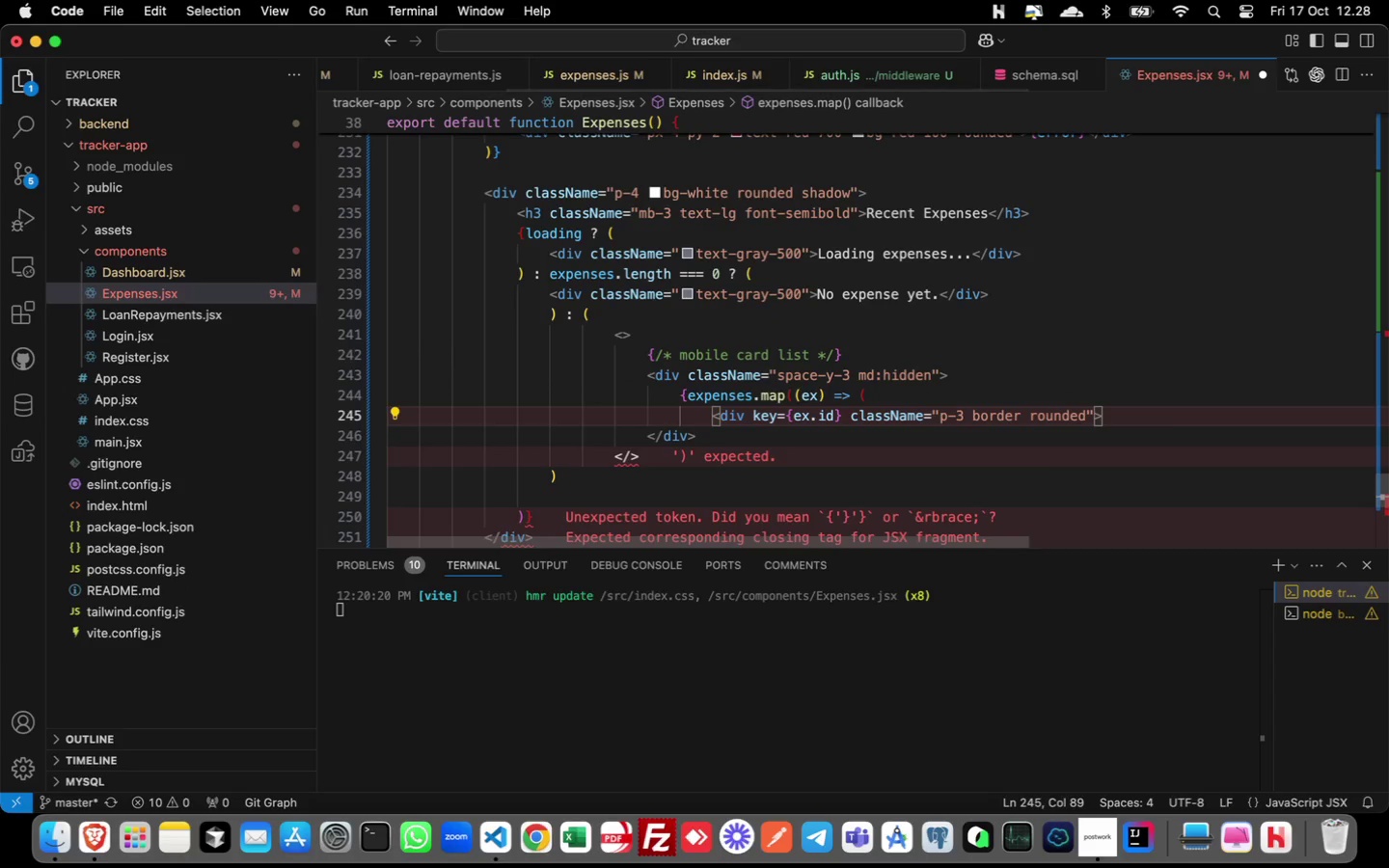 
key(Enter)
 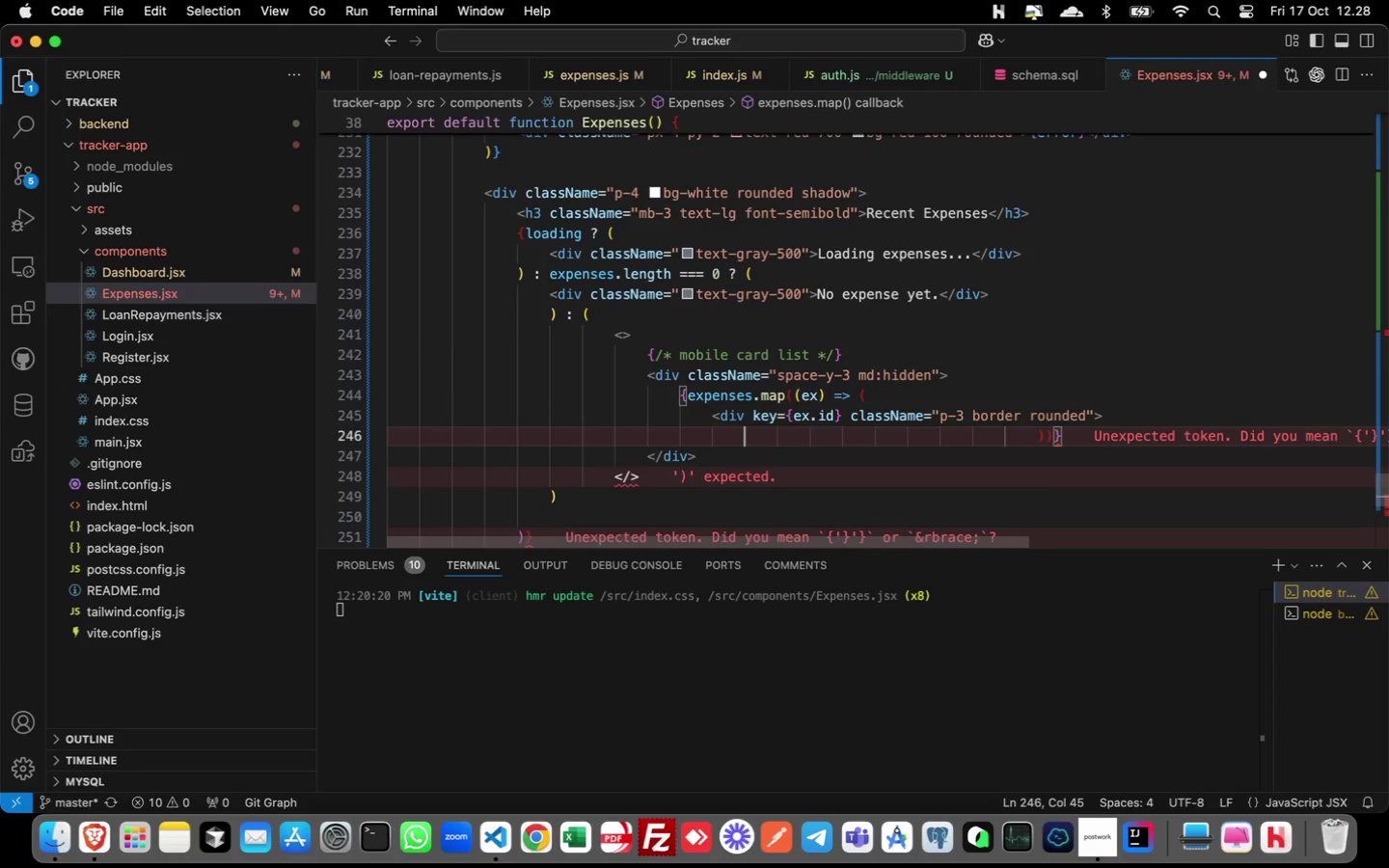 
hold_key(key=D, duration=0.44)
 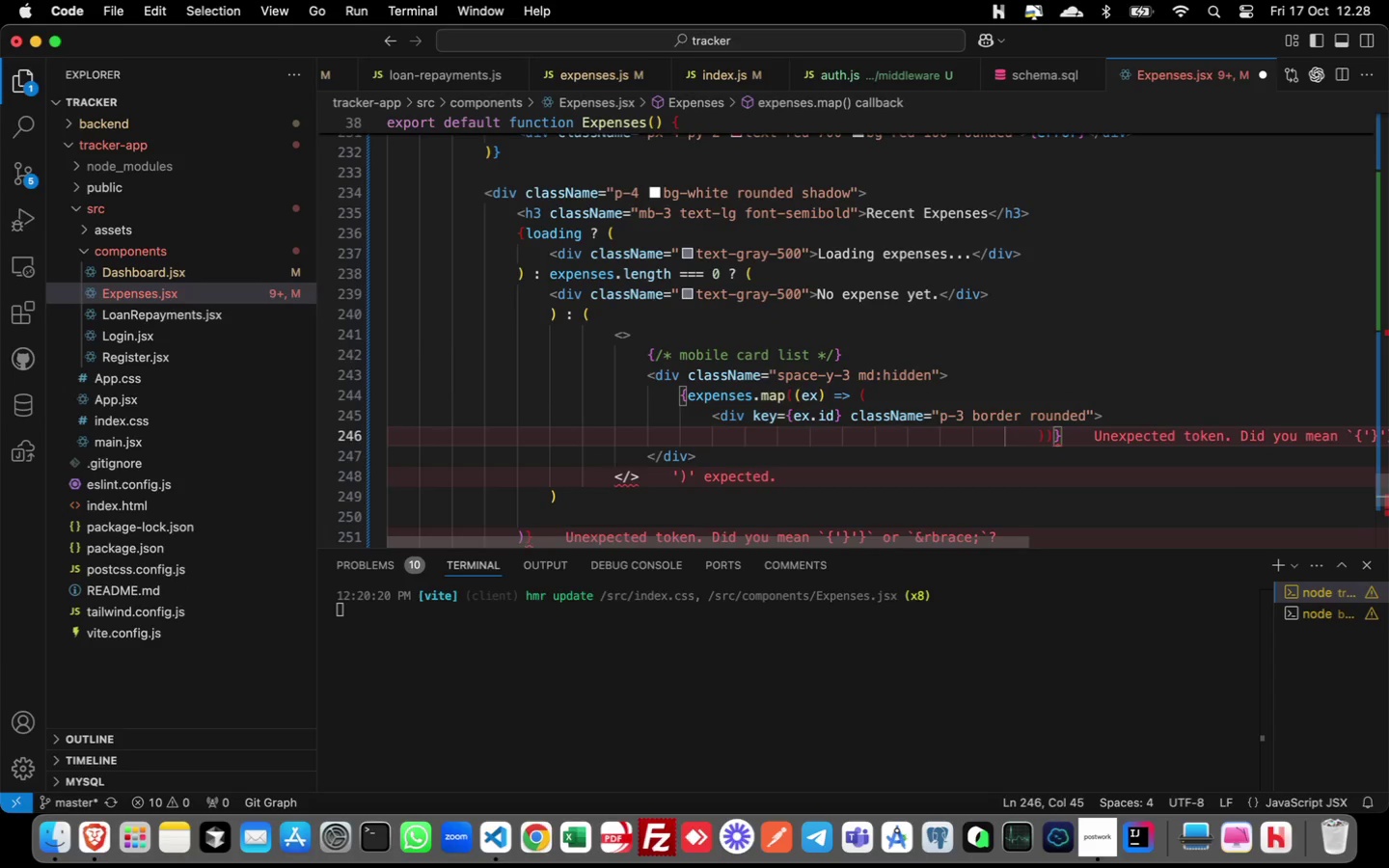 
type(iv)
 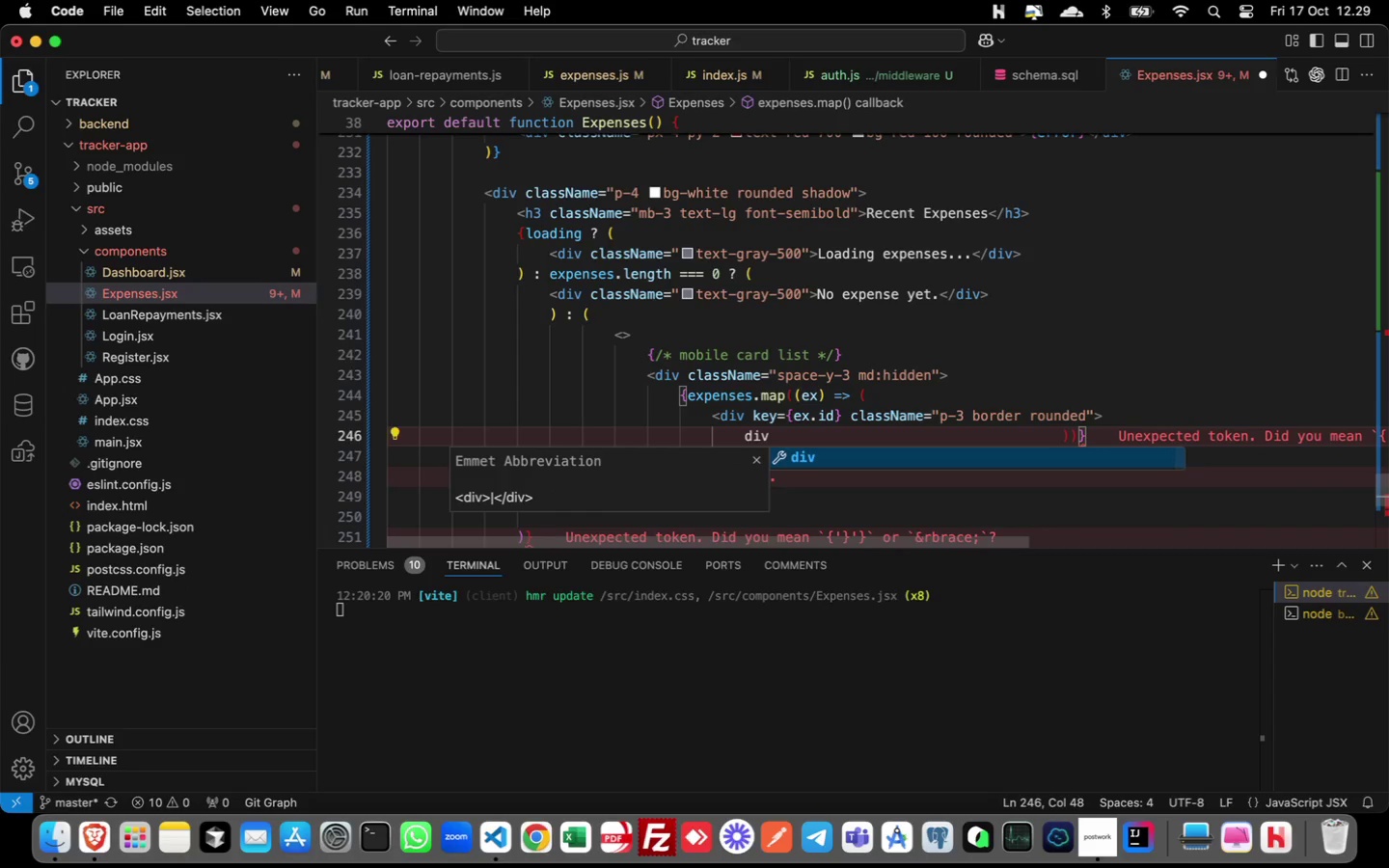 
key(Enter)
 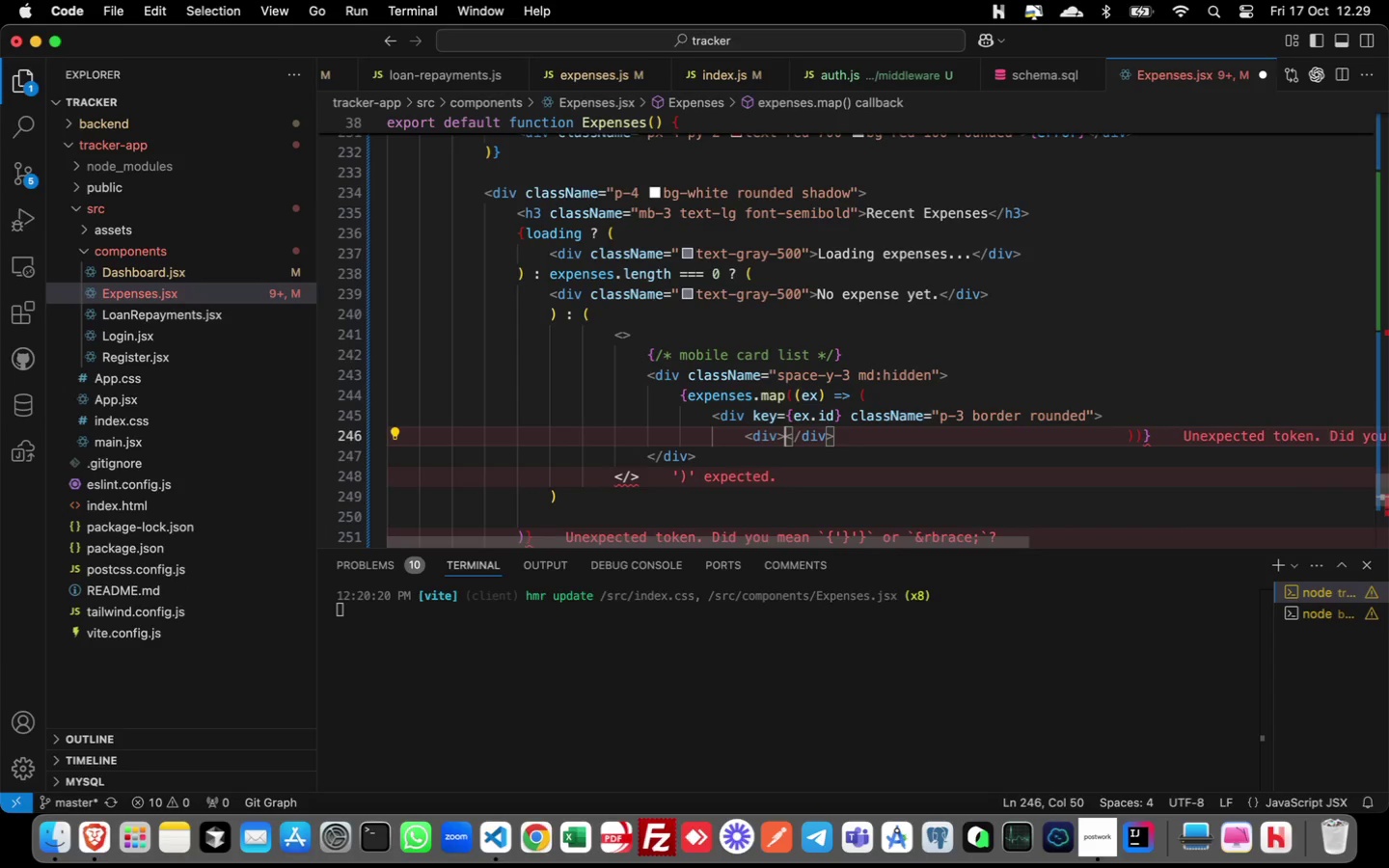 
key(ArrowLeft)
 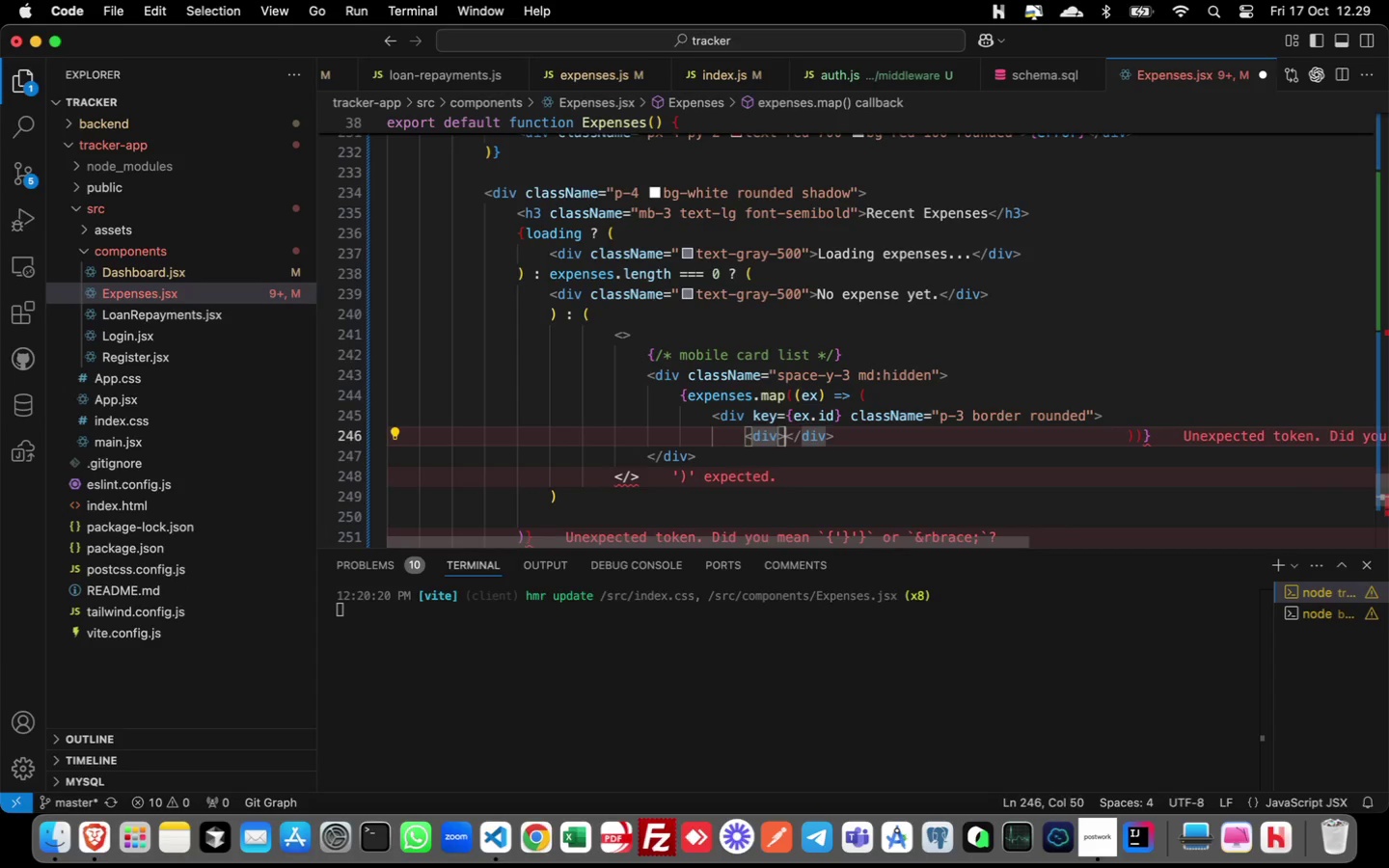 
key(ArrowRight)
 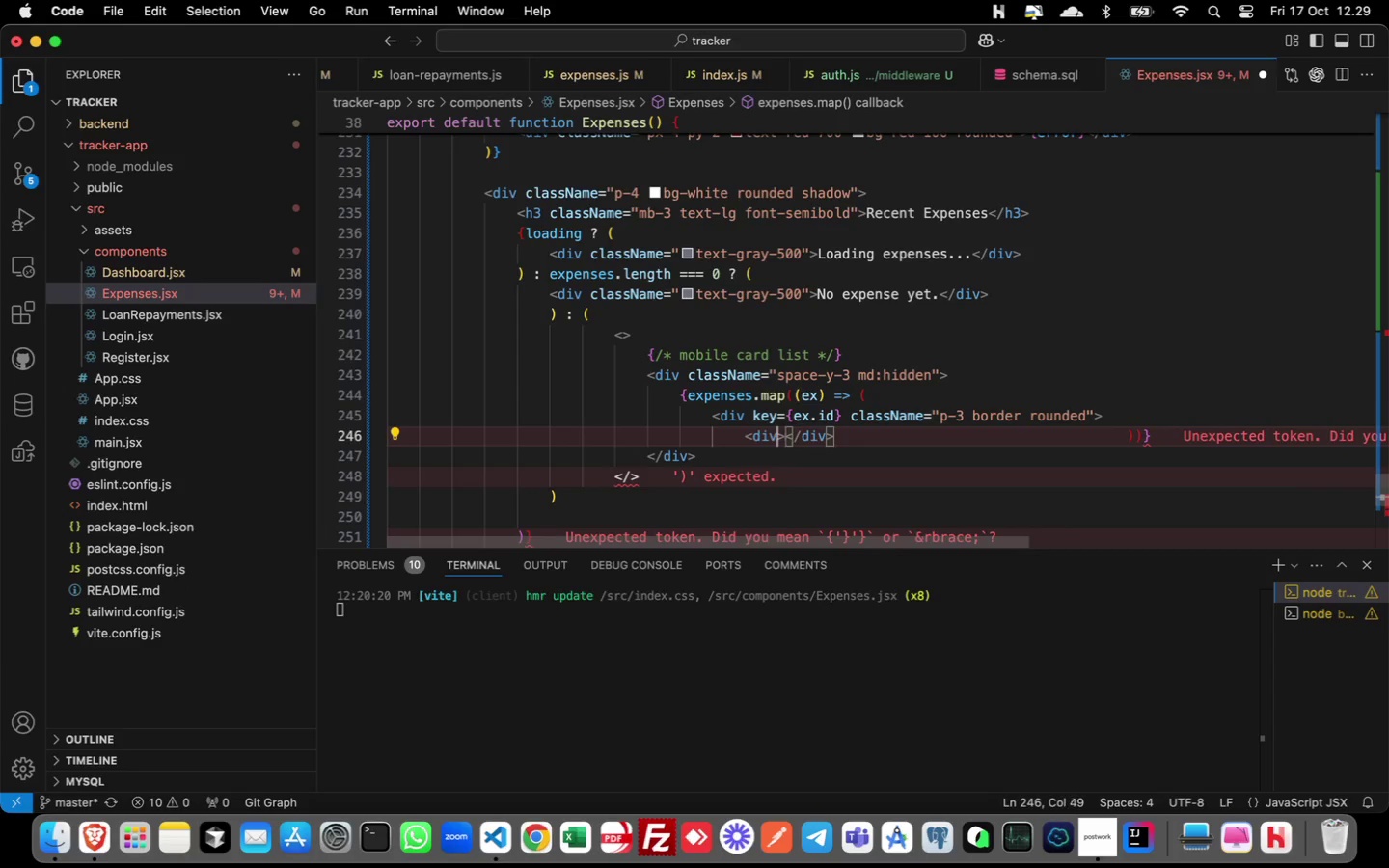 
key(ArrowLeft)
 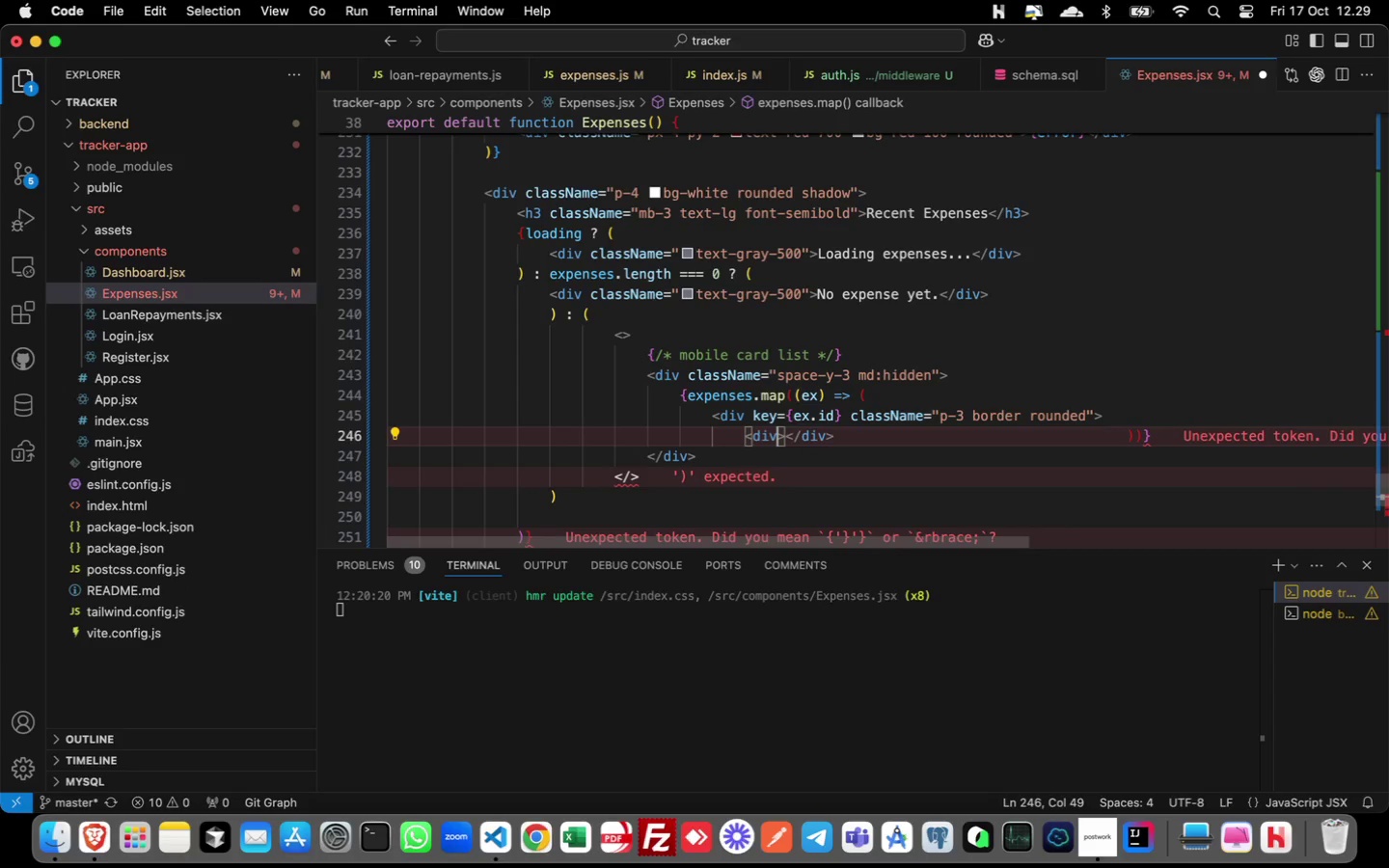 
type( class)
 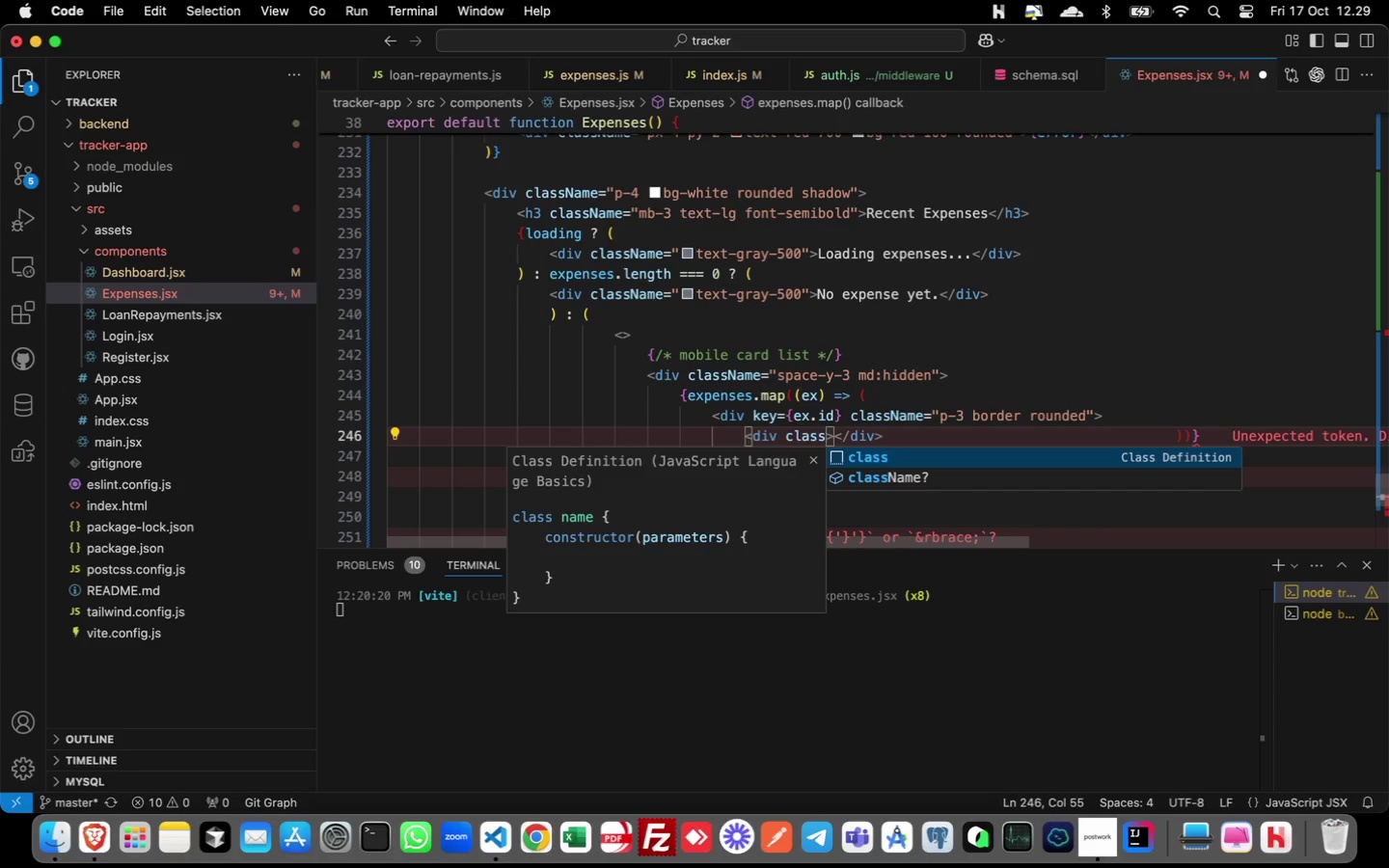 
key(ArrowDown)
 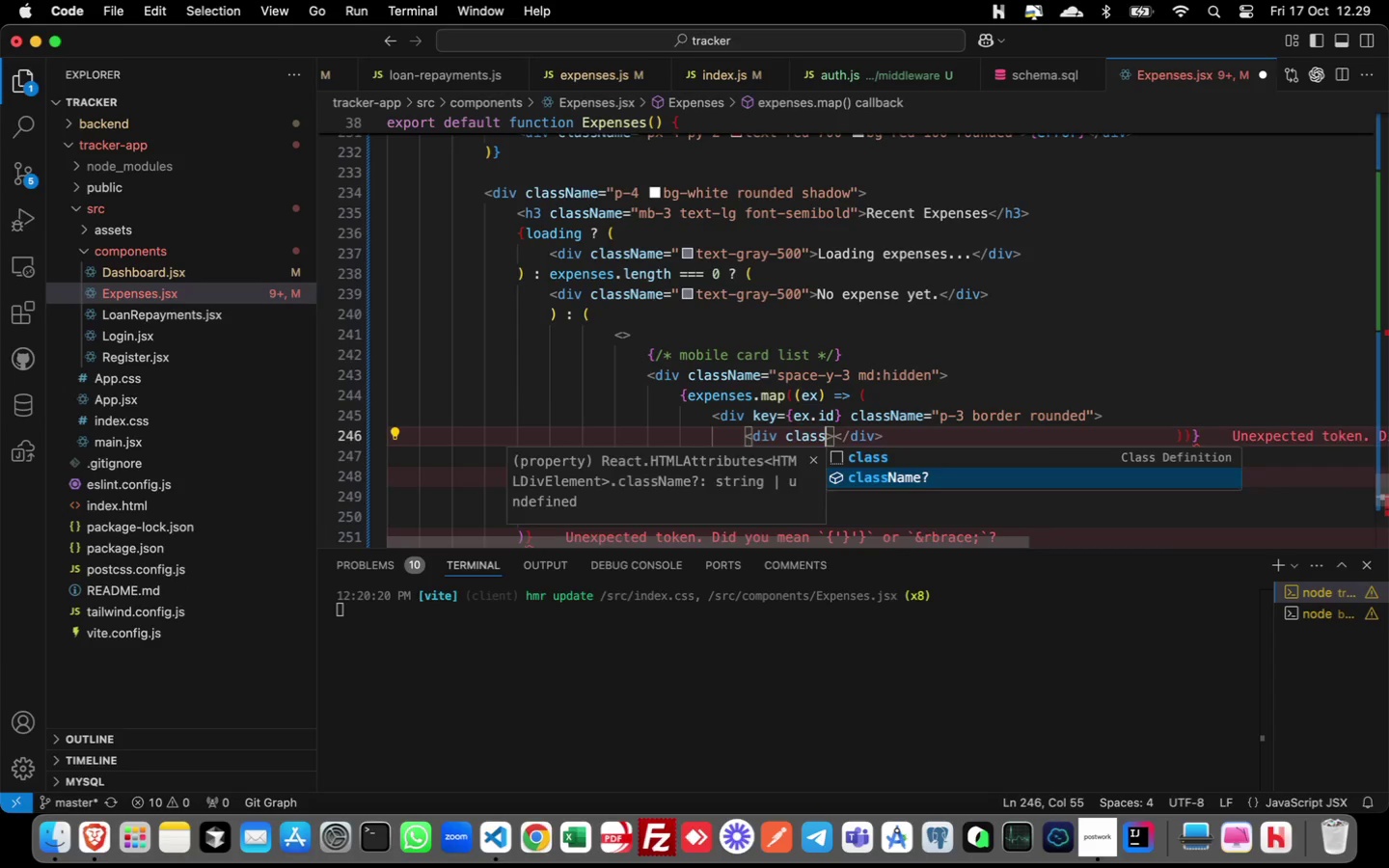 
key(Enter)
 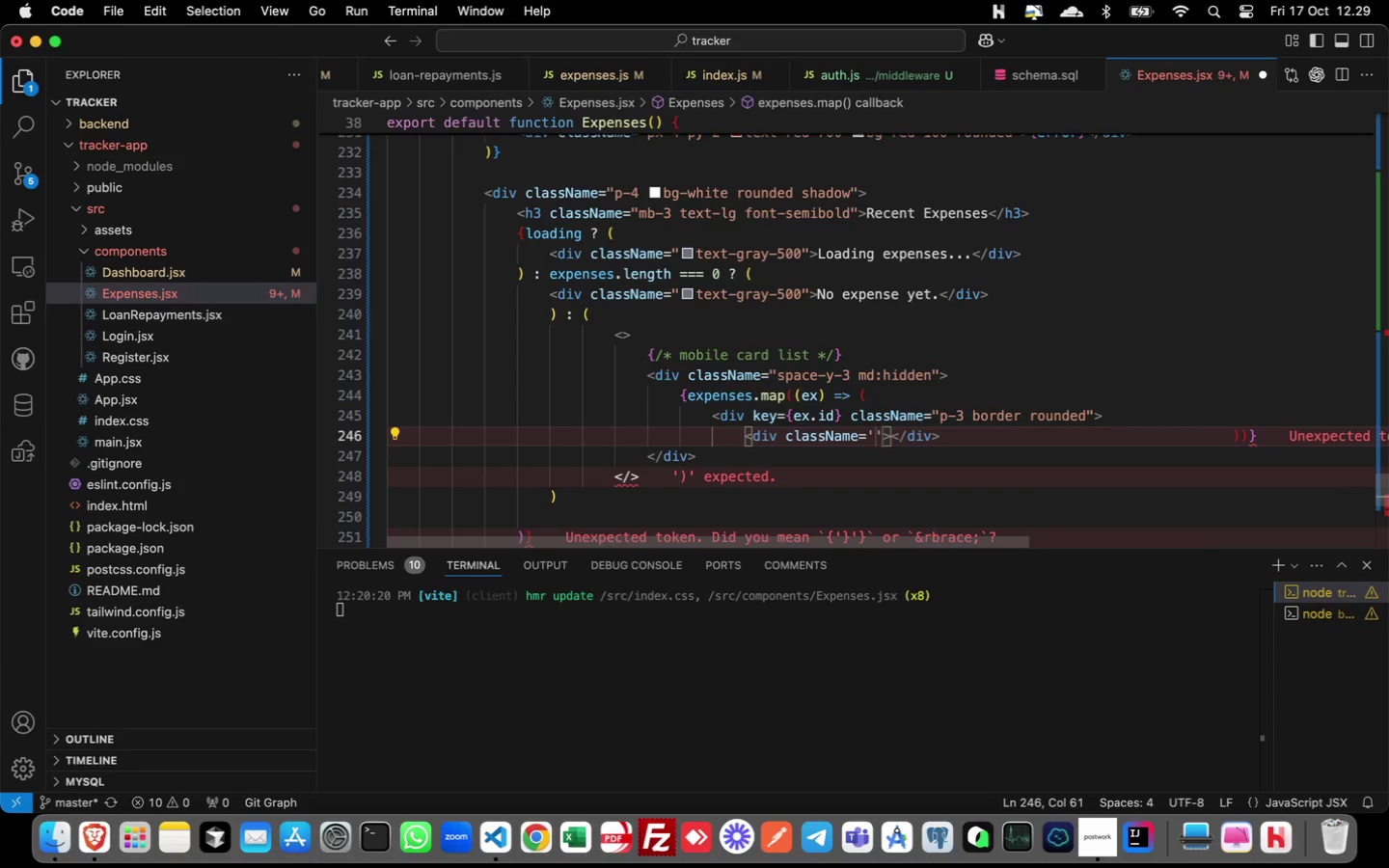 
key(ArrowLeft)
 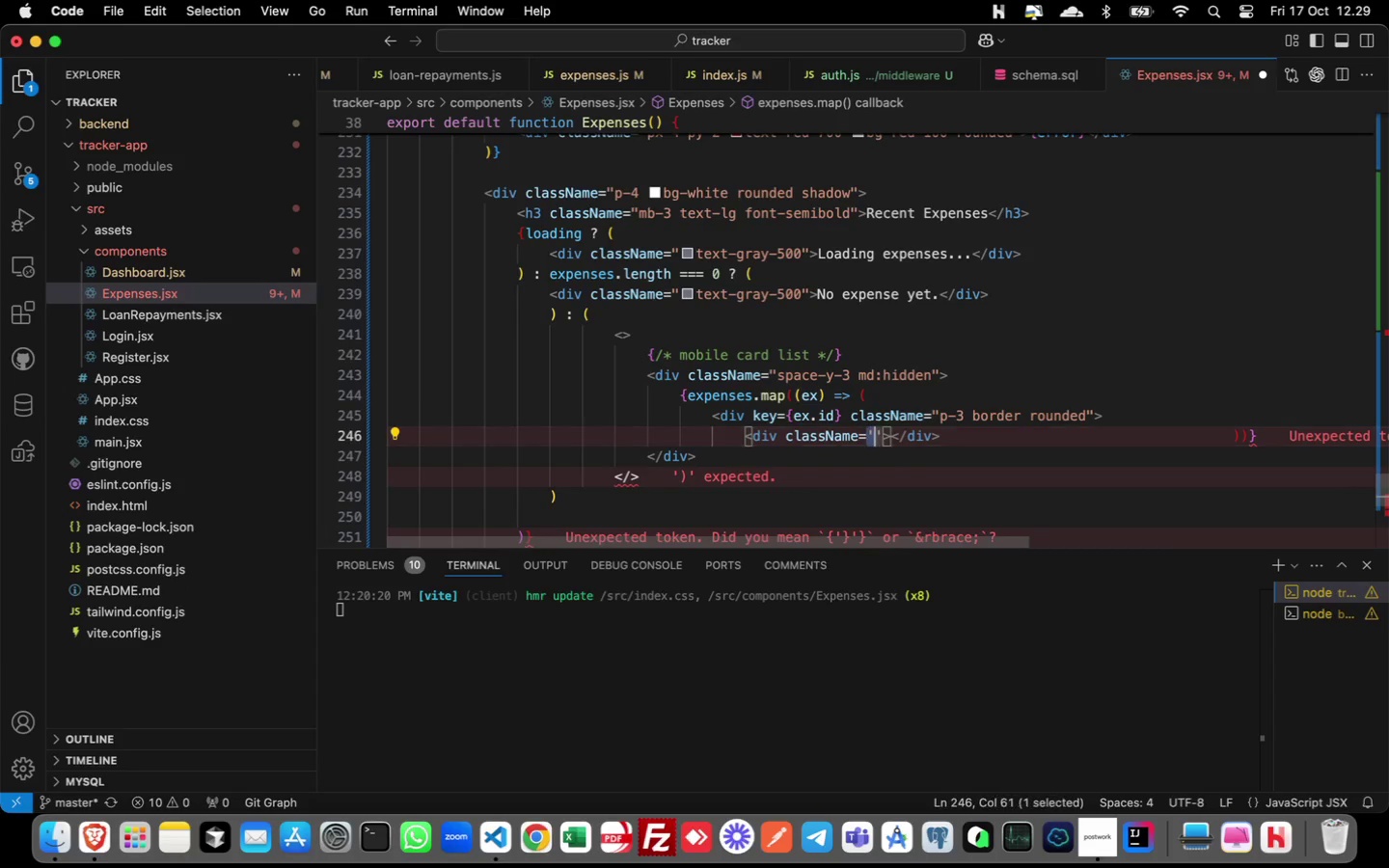 
key(Shift+ArrowRight)
 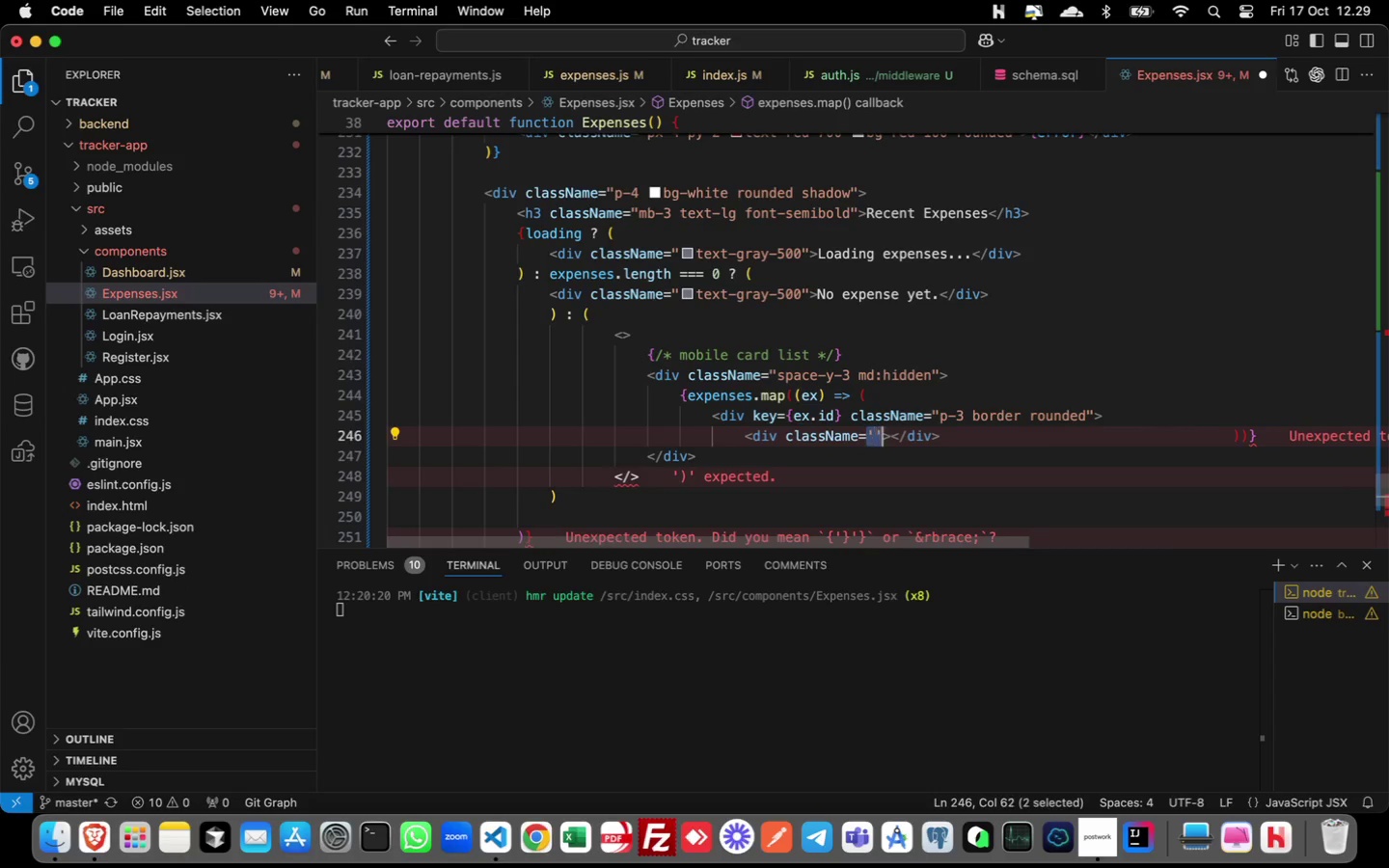 
key(Shift+ArrowRight)
 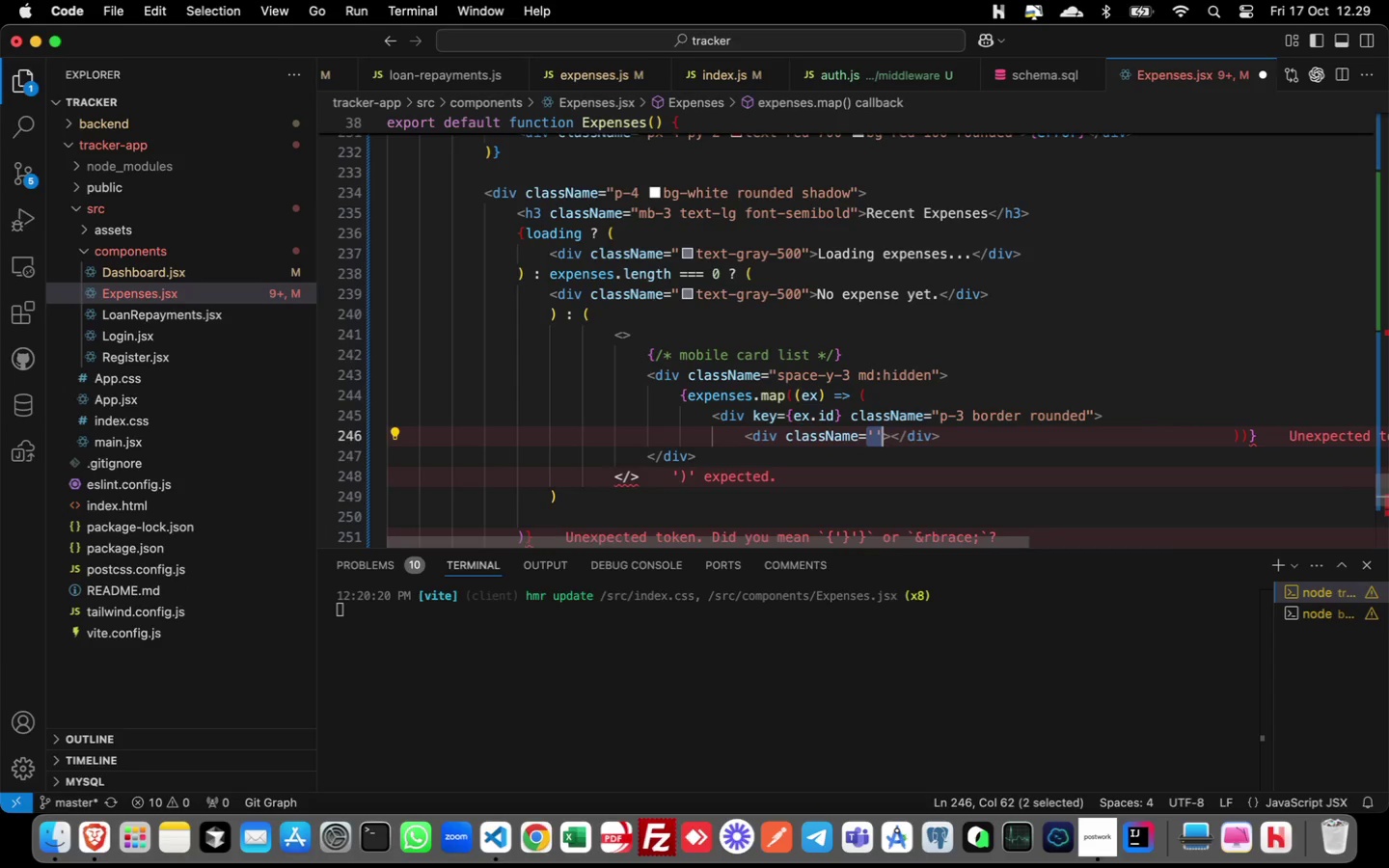 
type("fled)
key(Backspace)
type(x ietms-center justify-betweeen)
 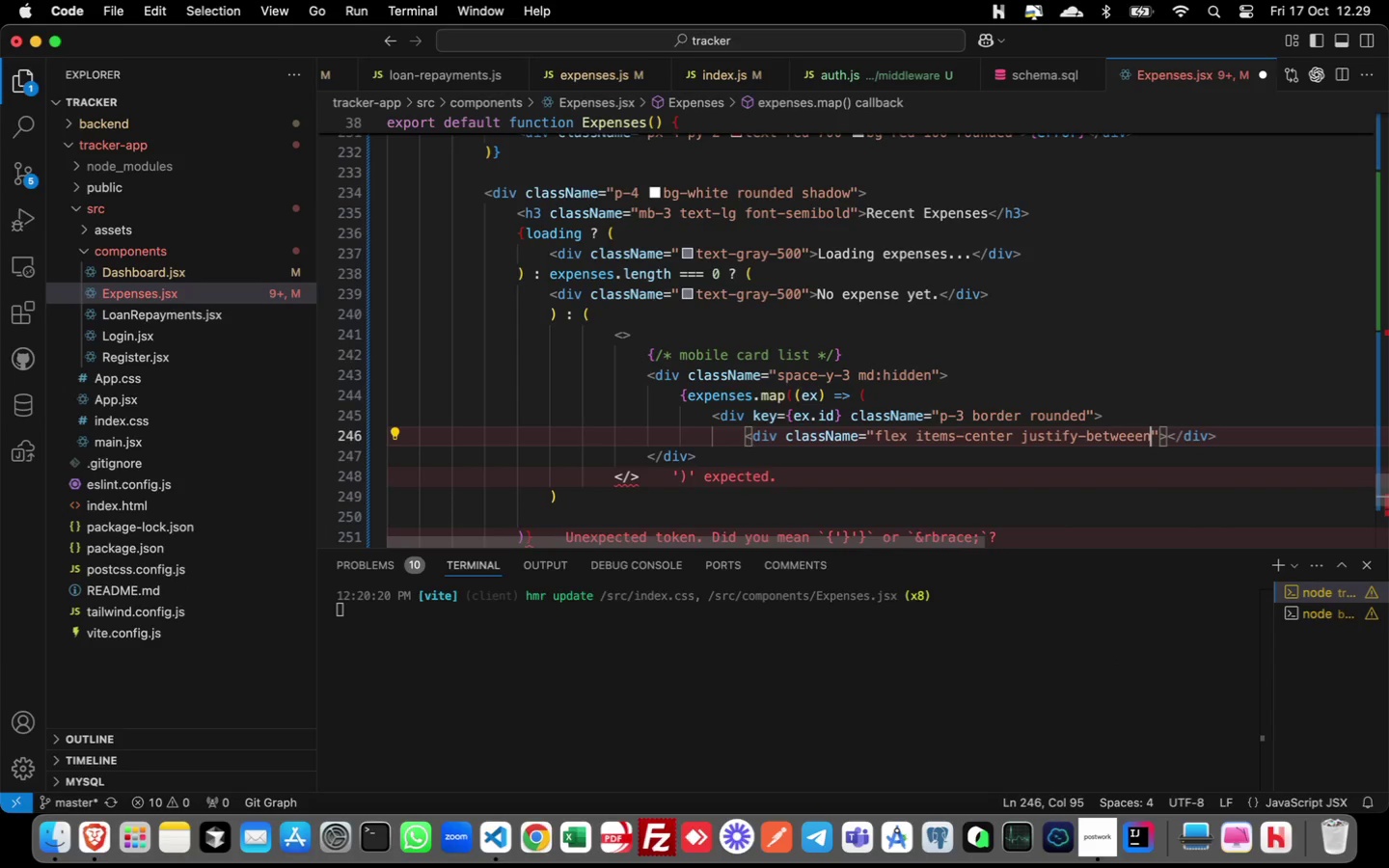 
key(ArrowLeft)
 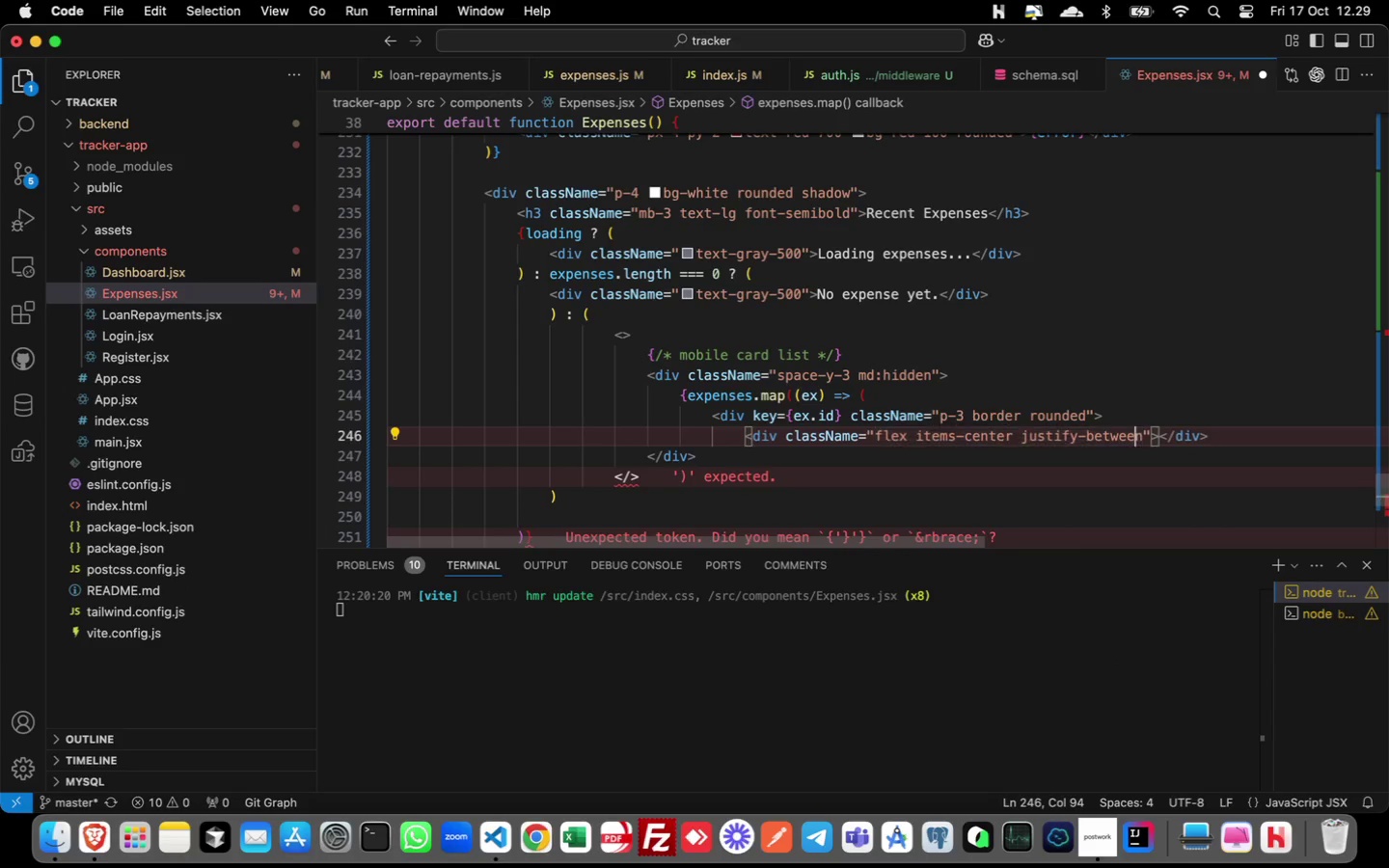 
key(Backspace)
 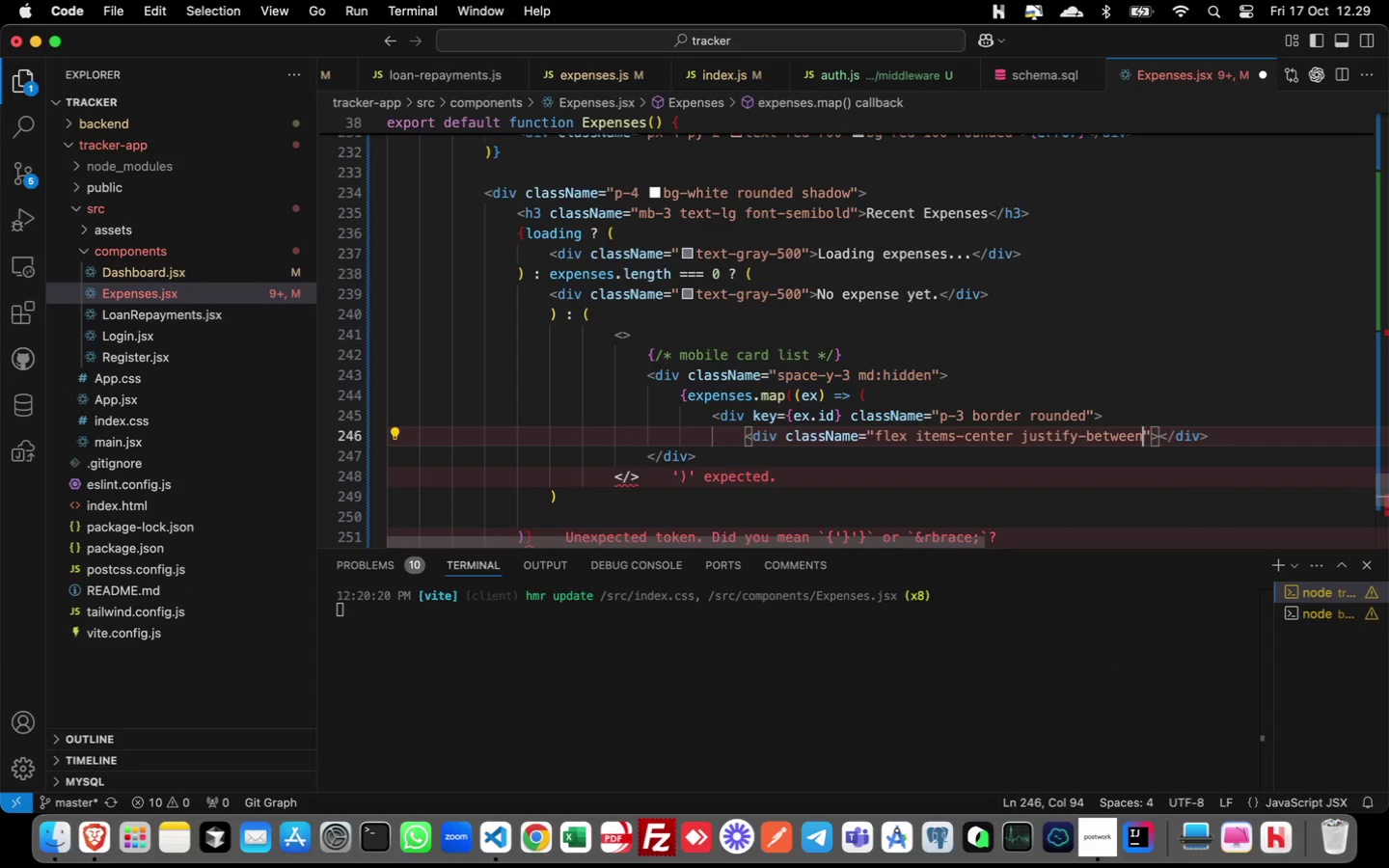 
key(ArrowRight)
 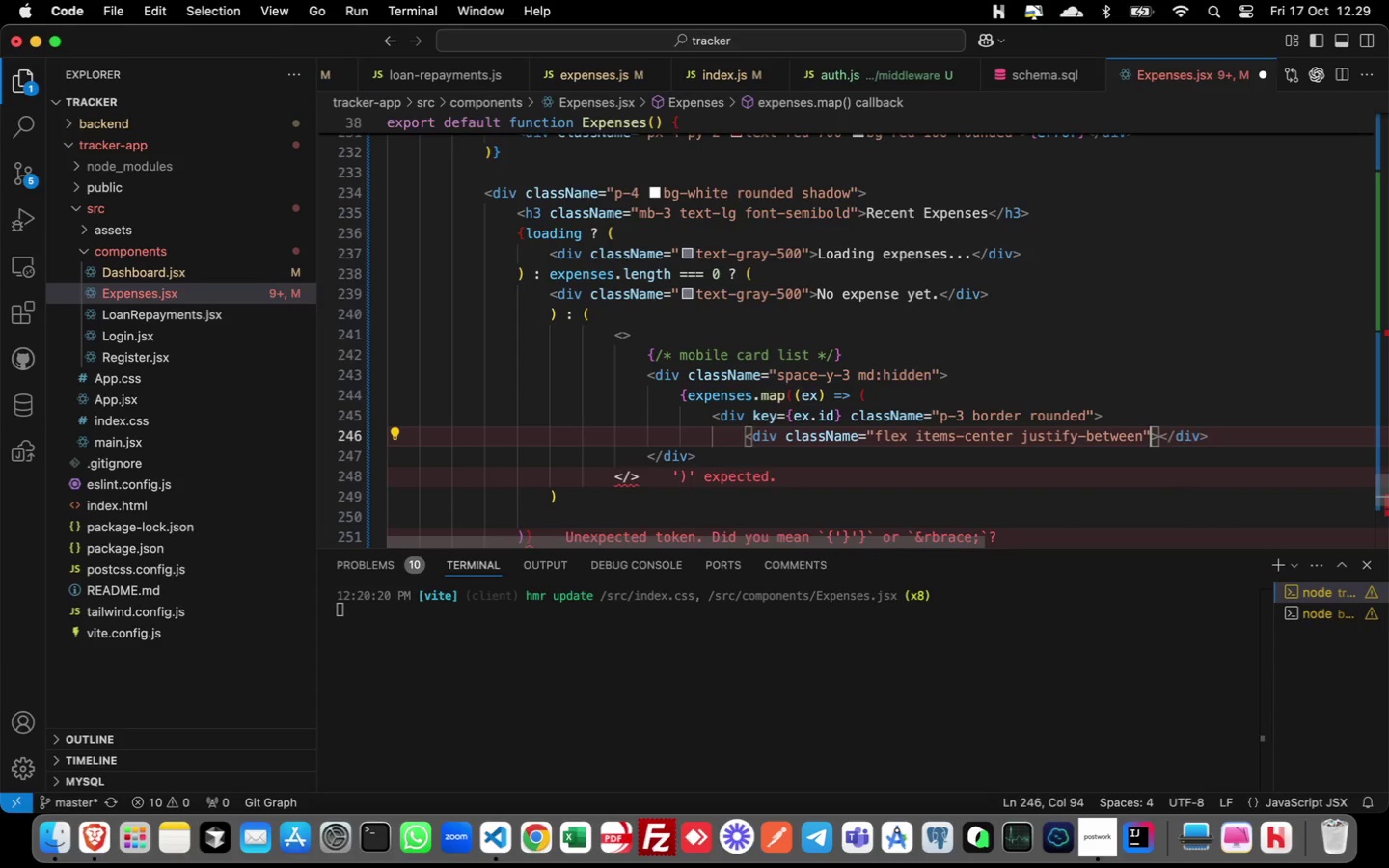 
key(ArrowRight)
 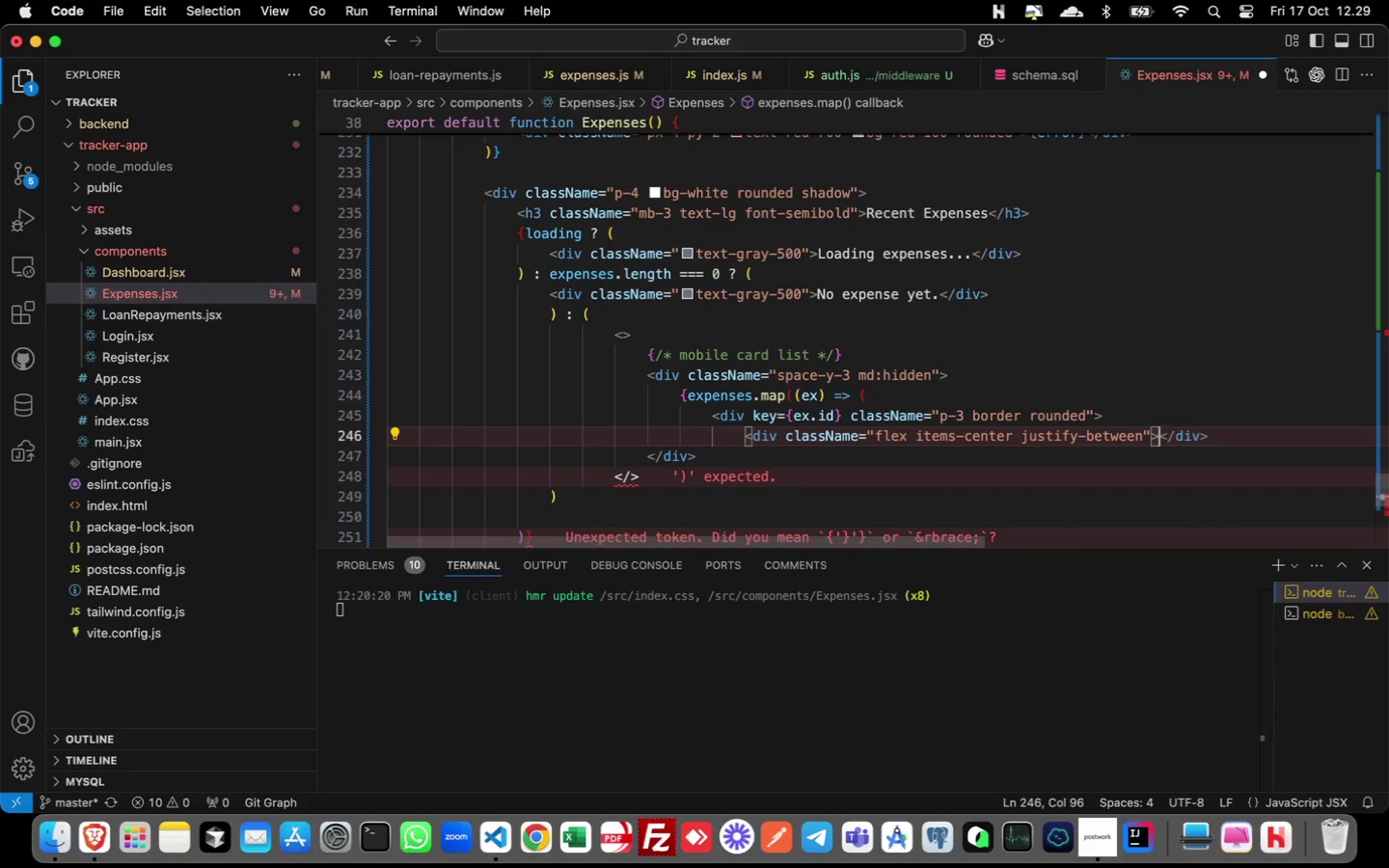 
key(ArrowRight)
 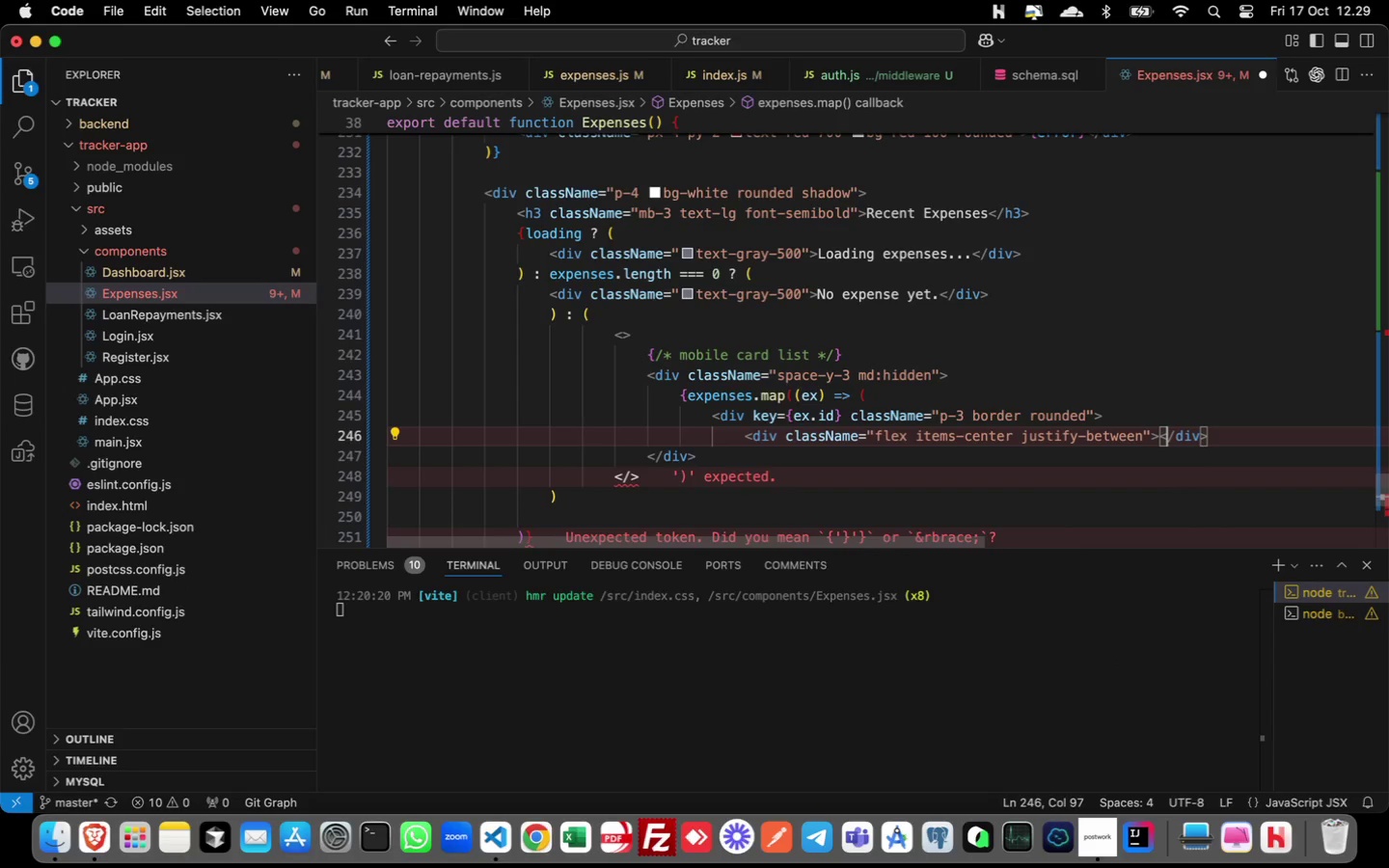 
key(ArrowRight)
 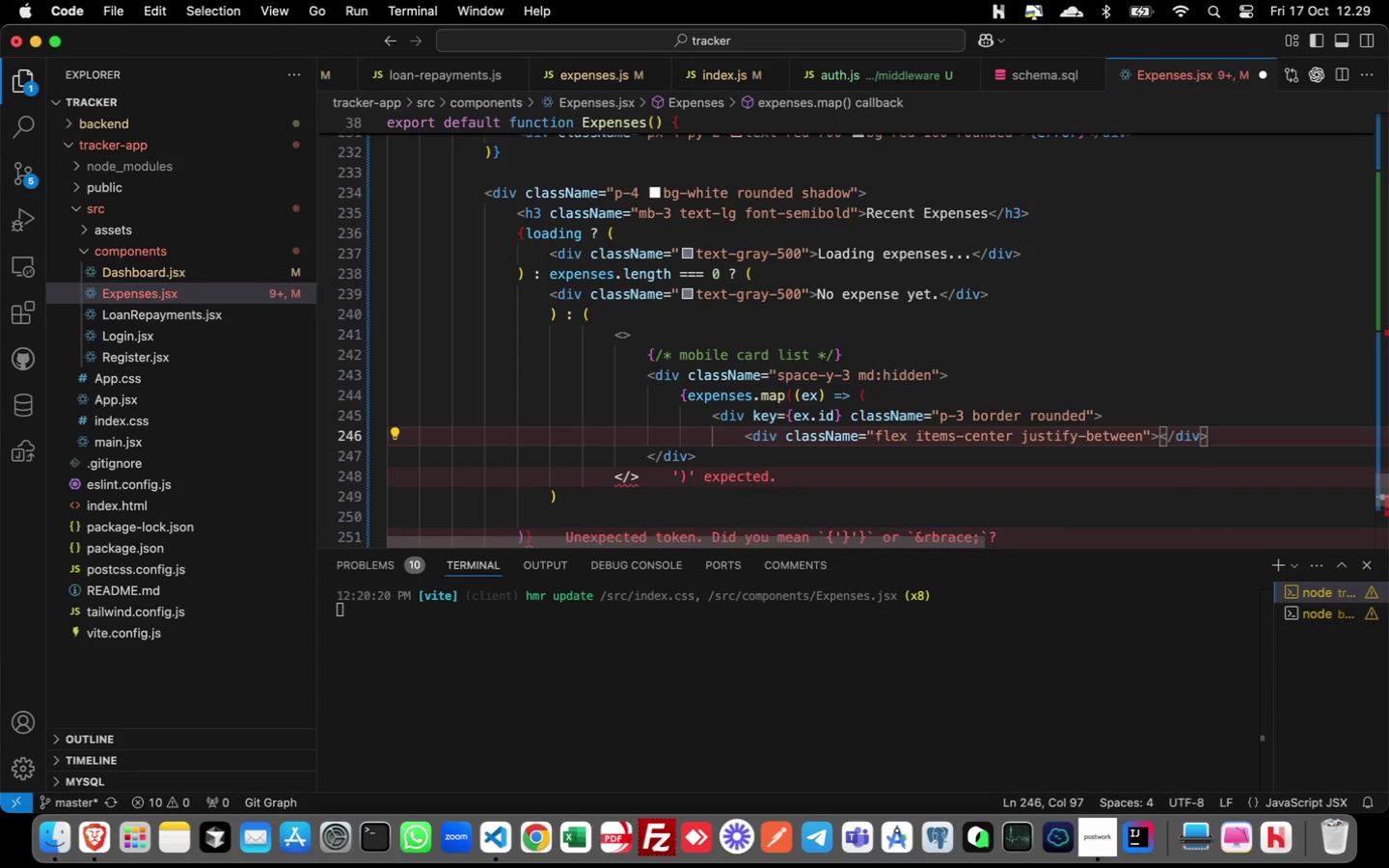 
key(ArrowLeft)
 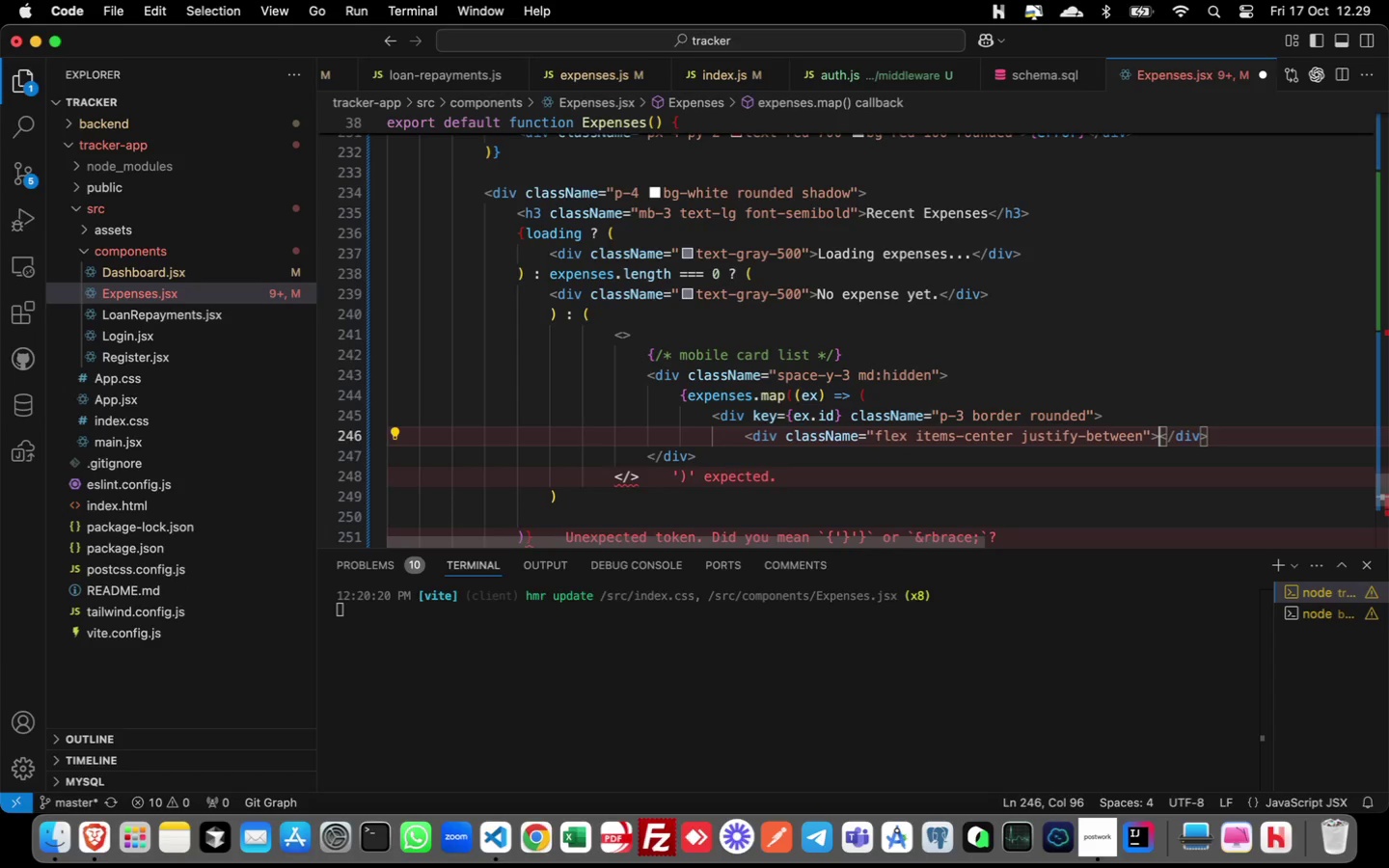 
key(Enter)
 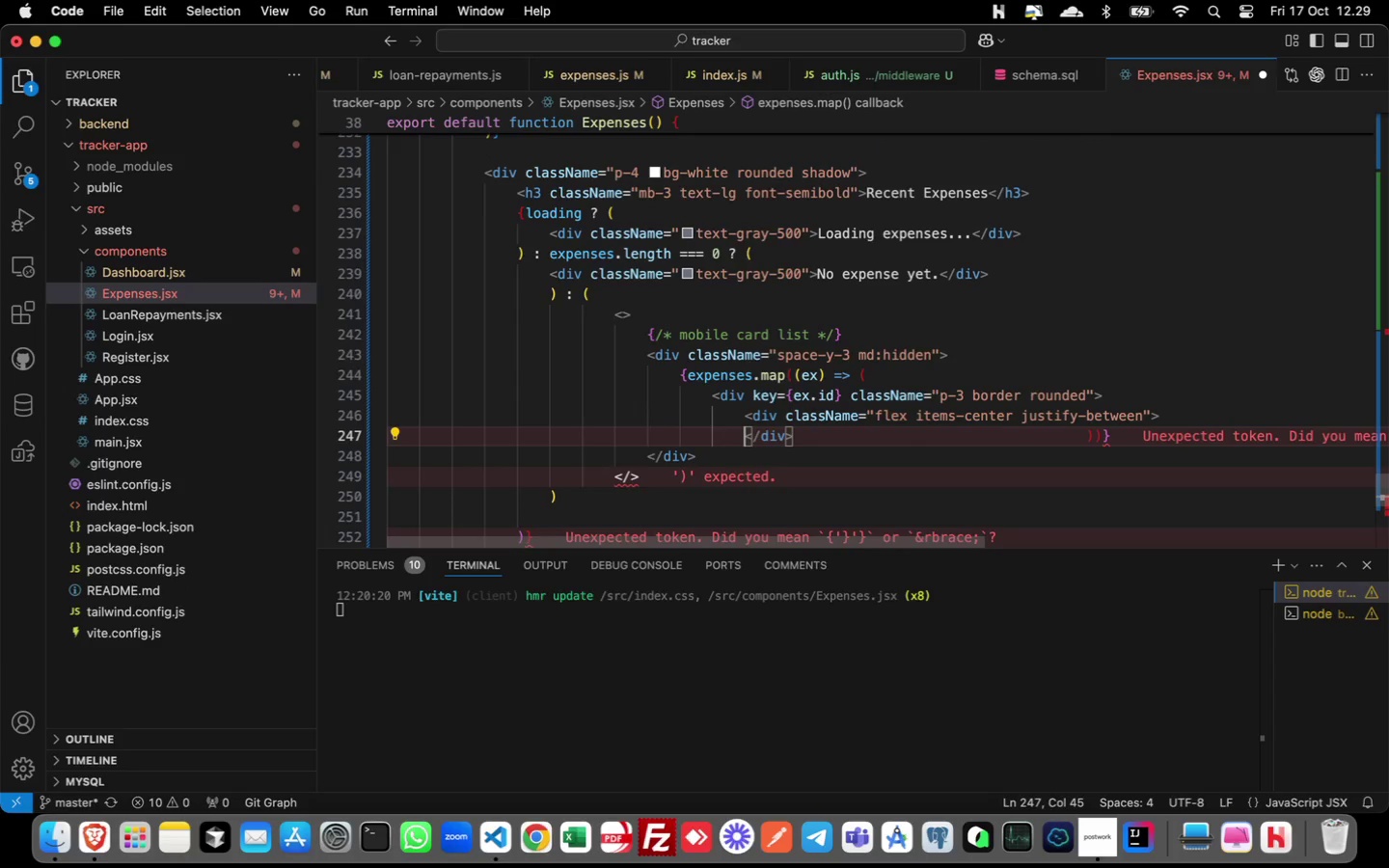 
key(ArrowUp)
 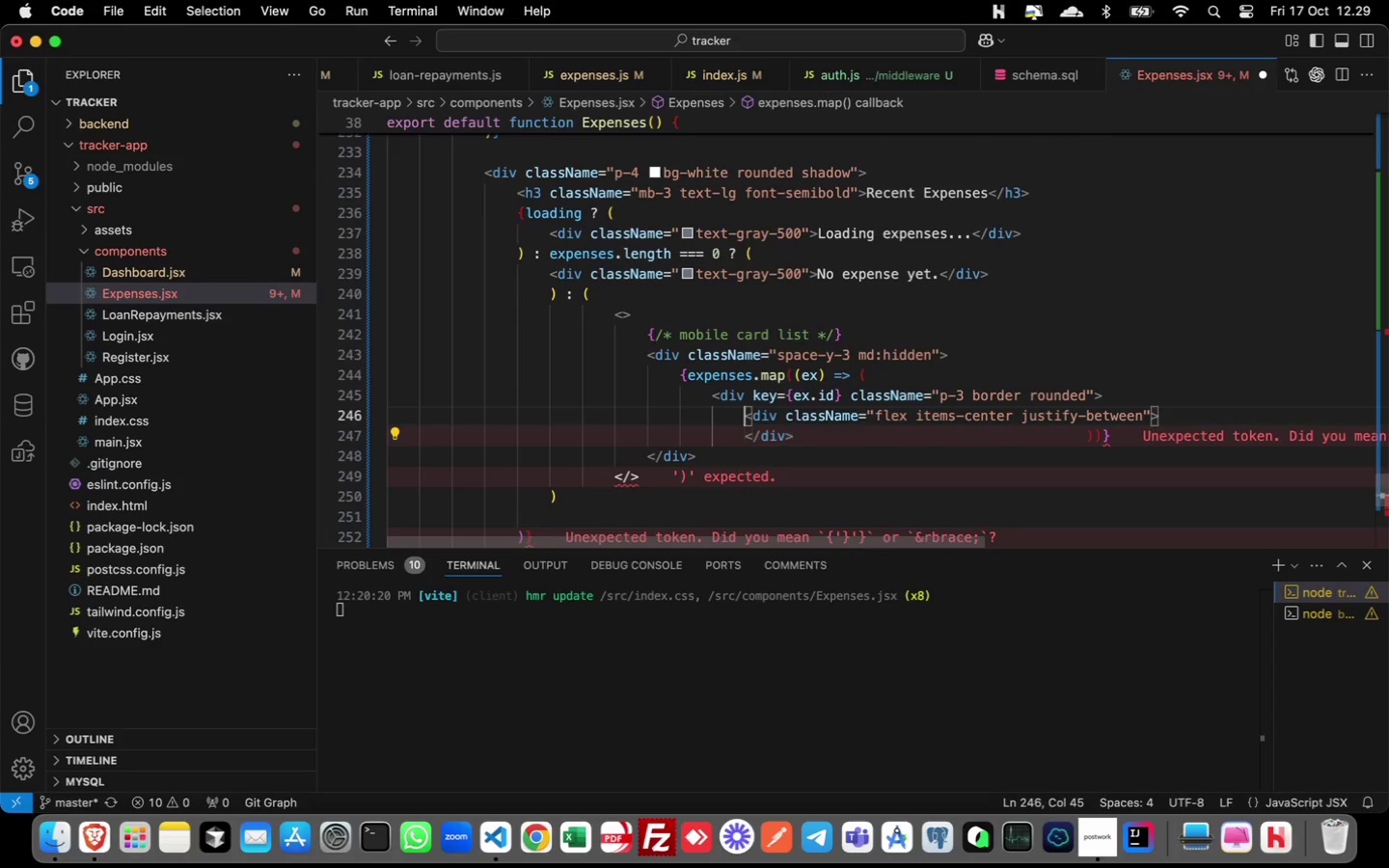 
key(Meta+ArrowRight)
 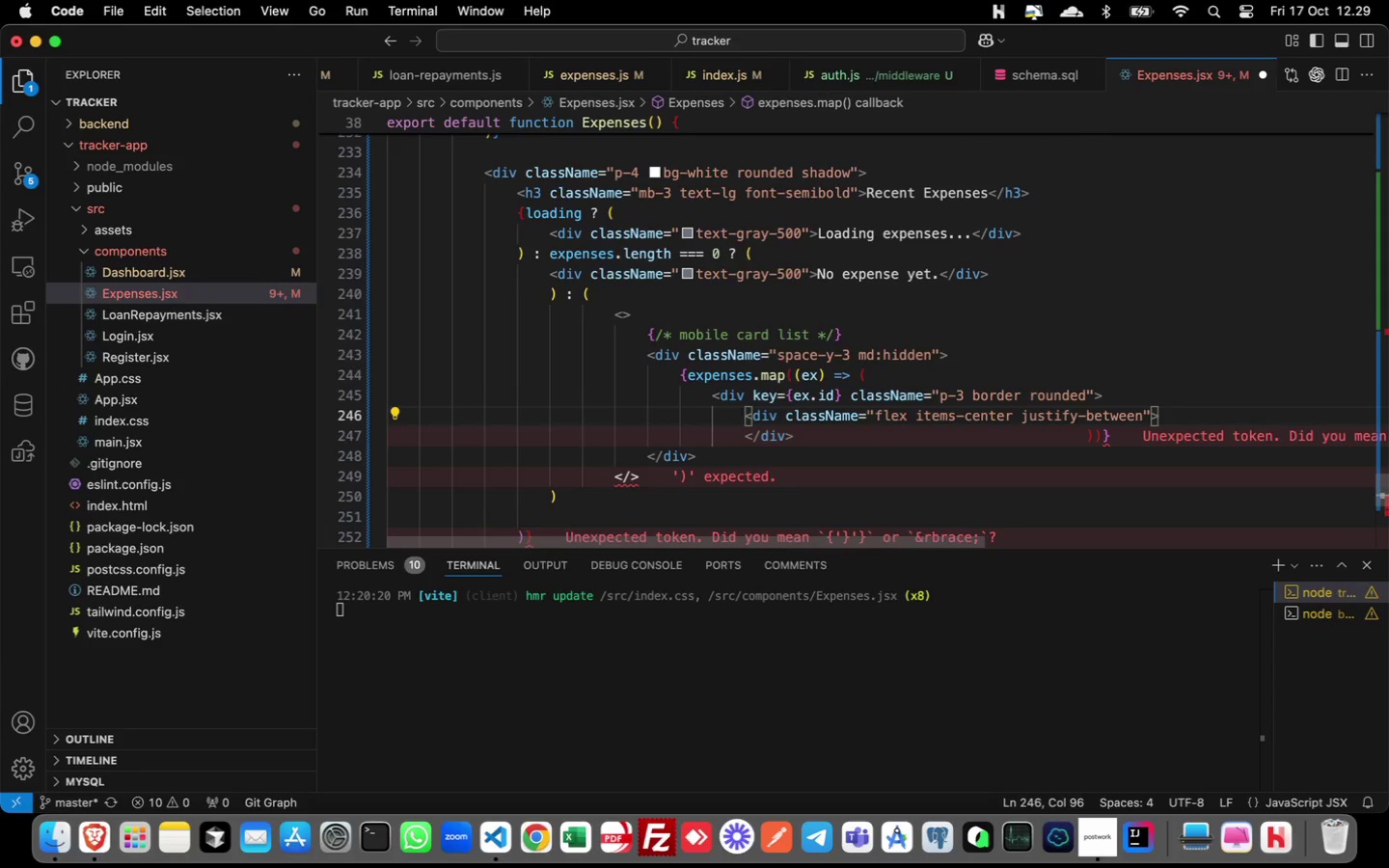 
key(Enter)
 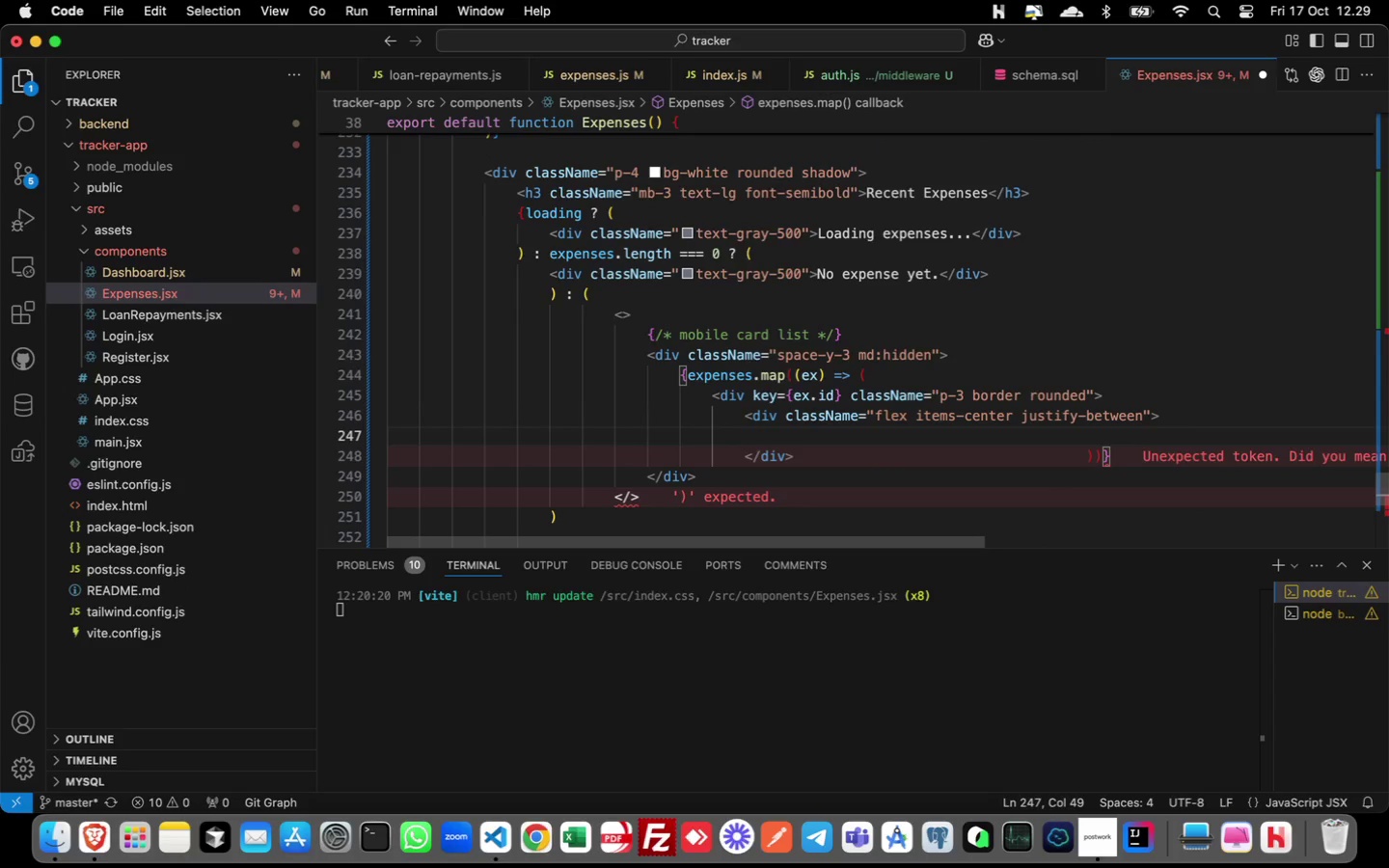 
type(div)
 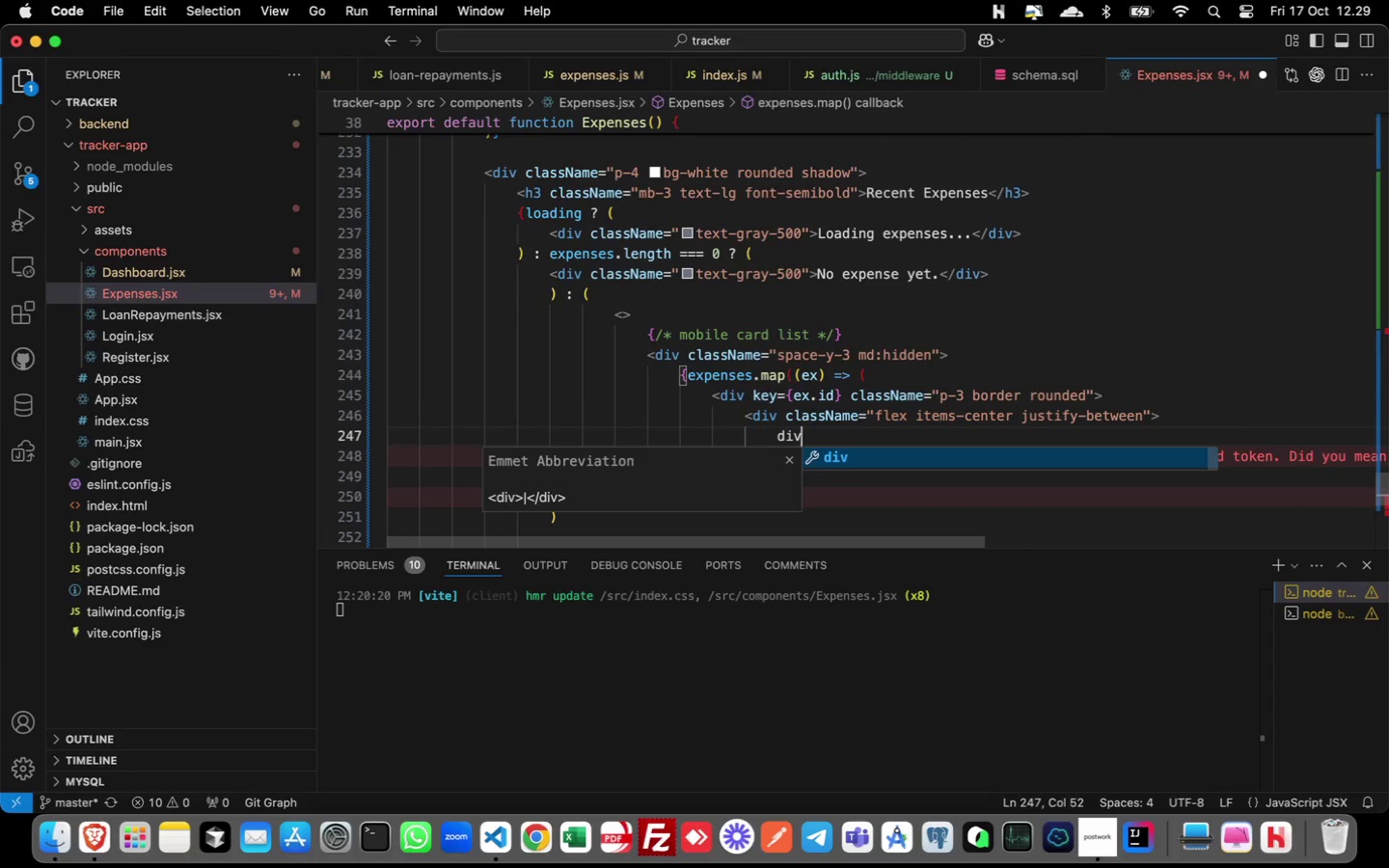 
key(Enter)
 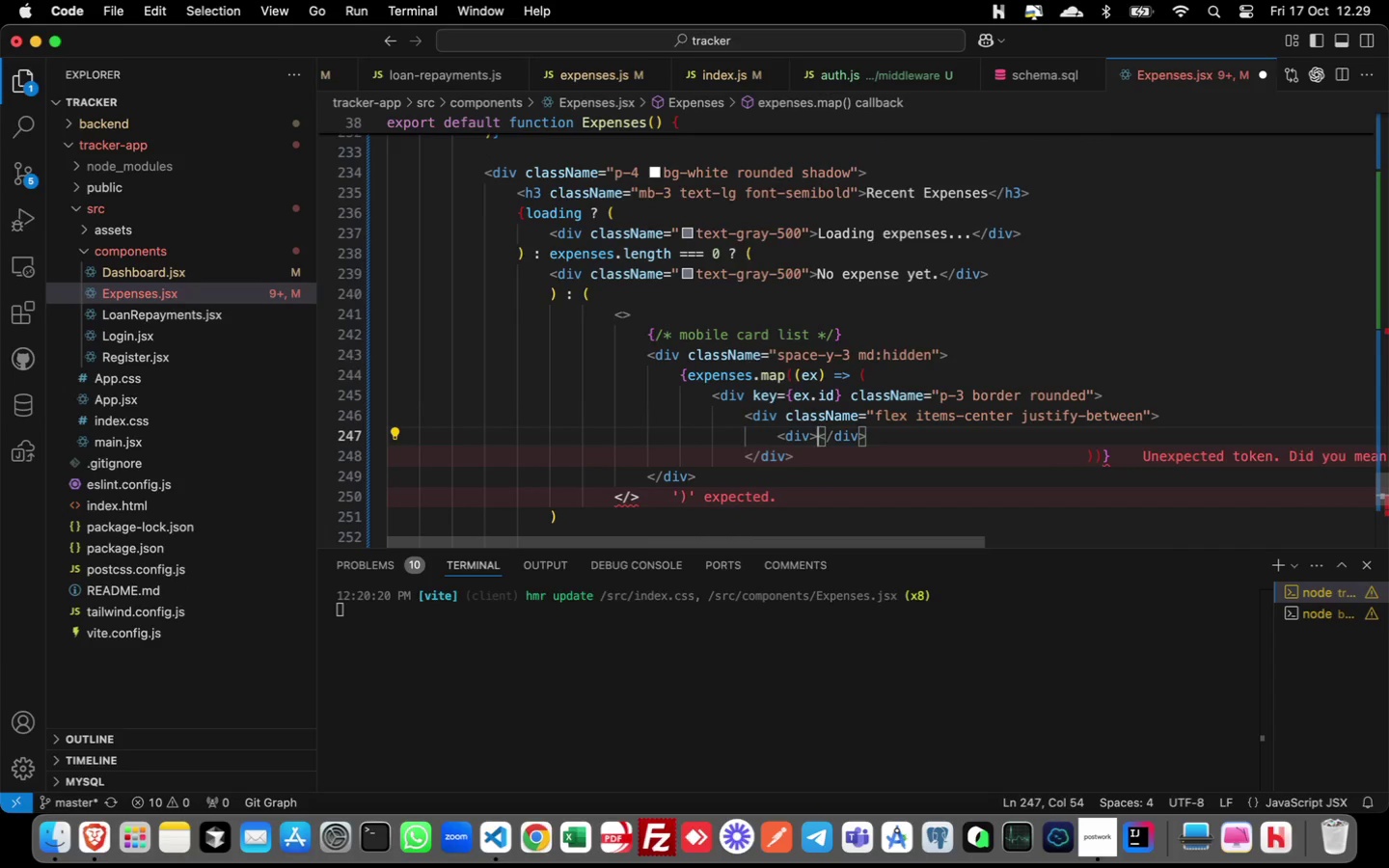 
key(ArrowLeft)
 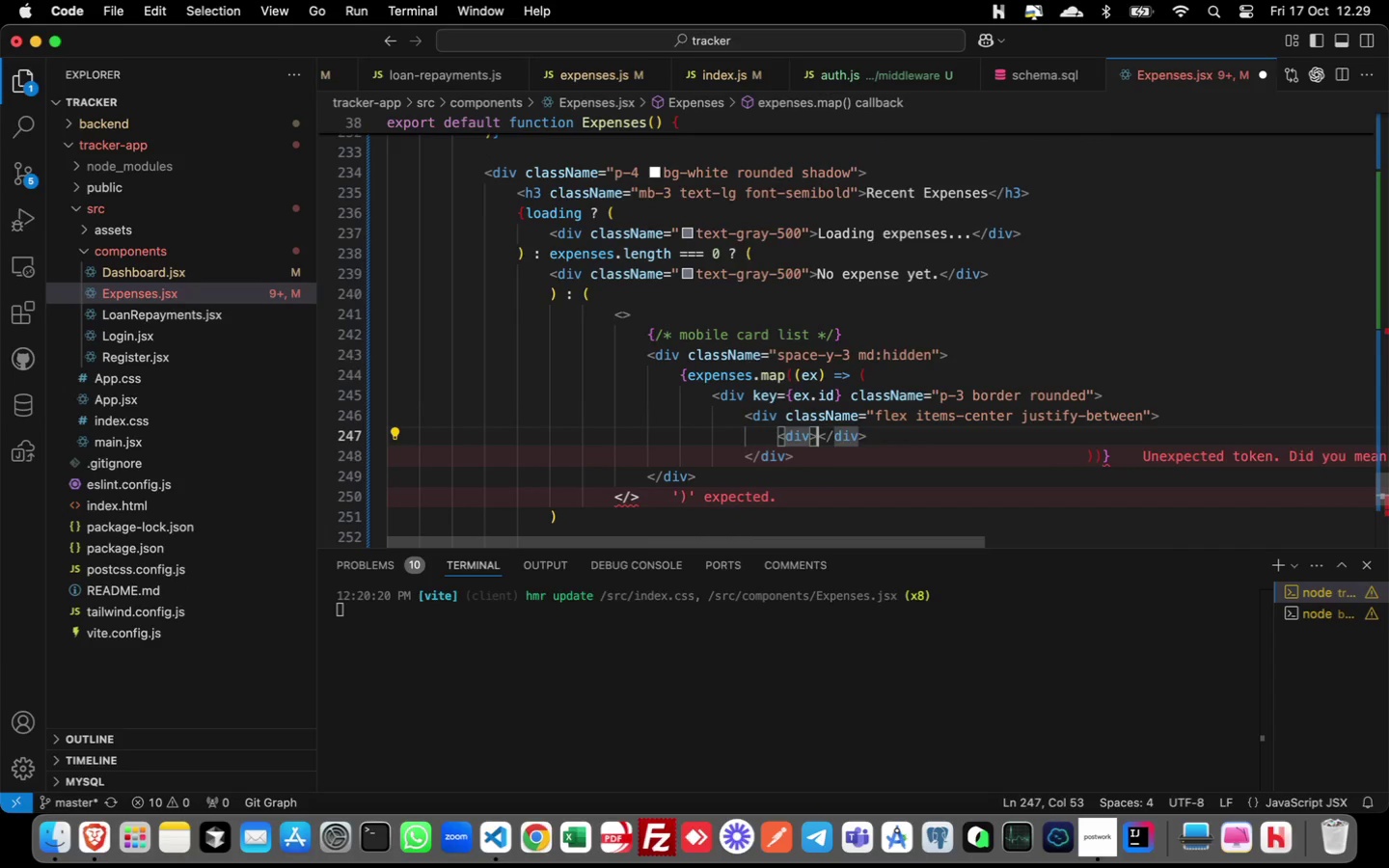 
key(ArrowRight)
 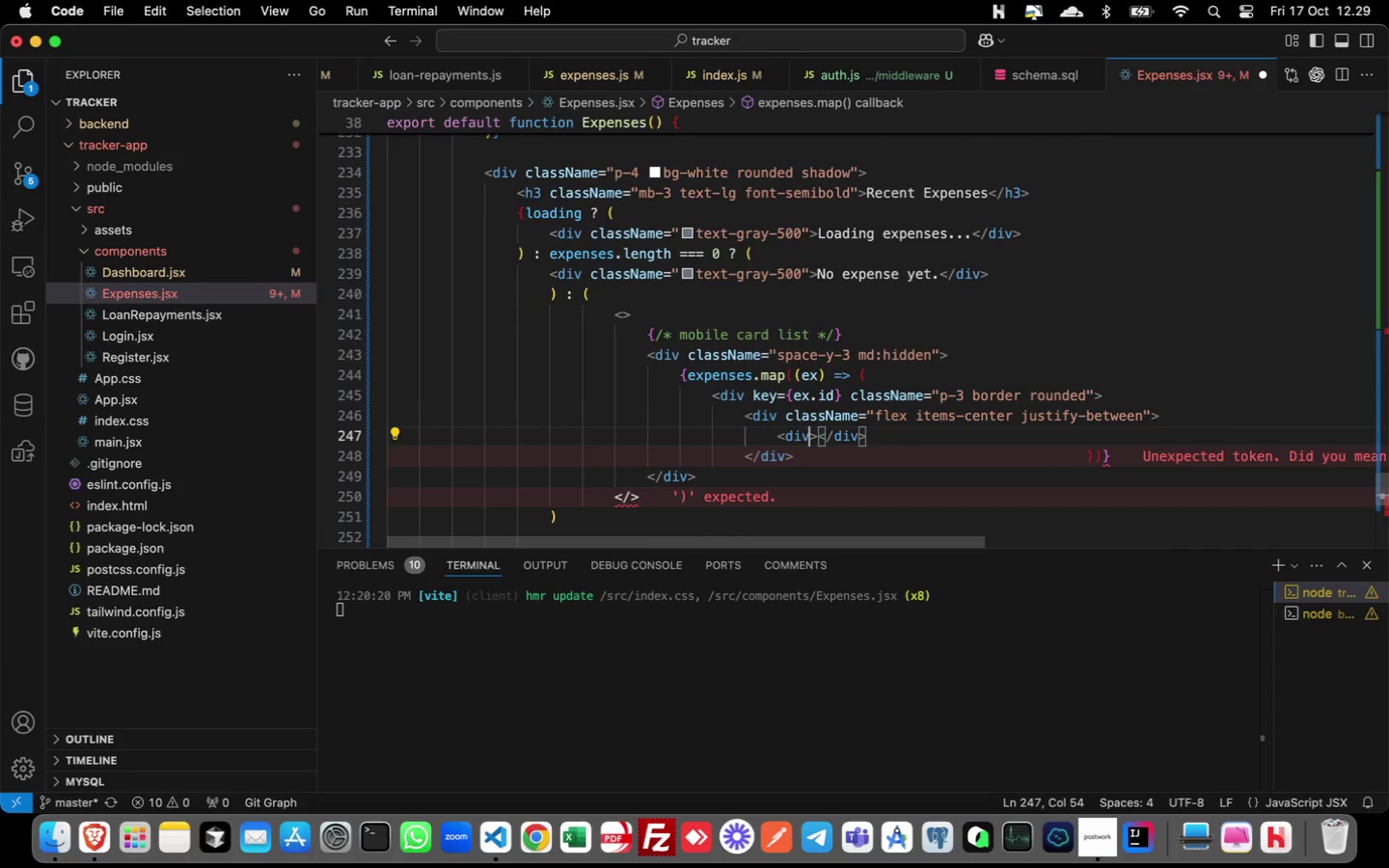 
key(ArrowLeft)
 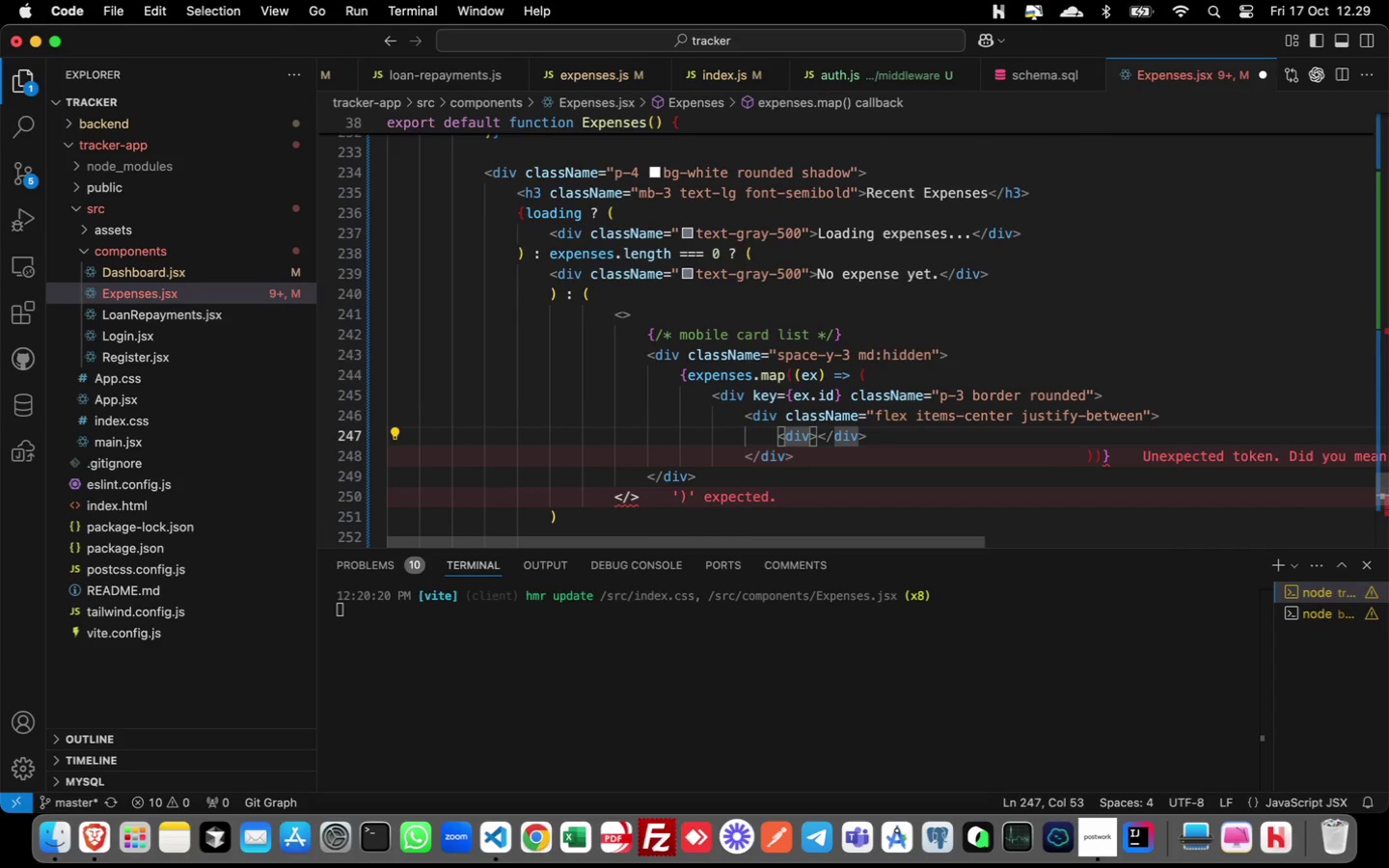 
type( class)
key(Backspace)
 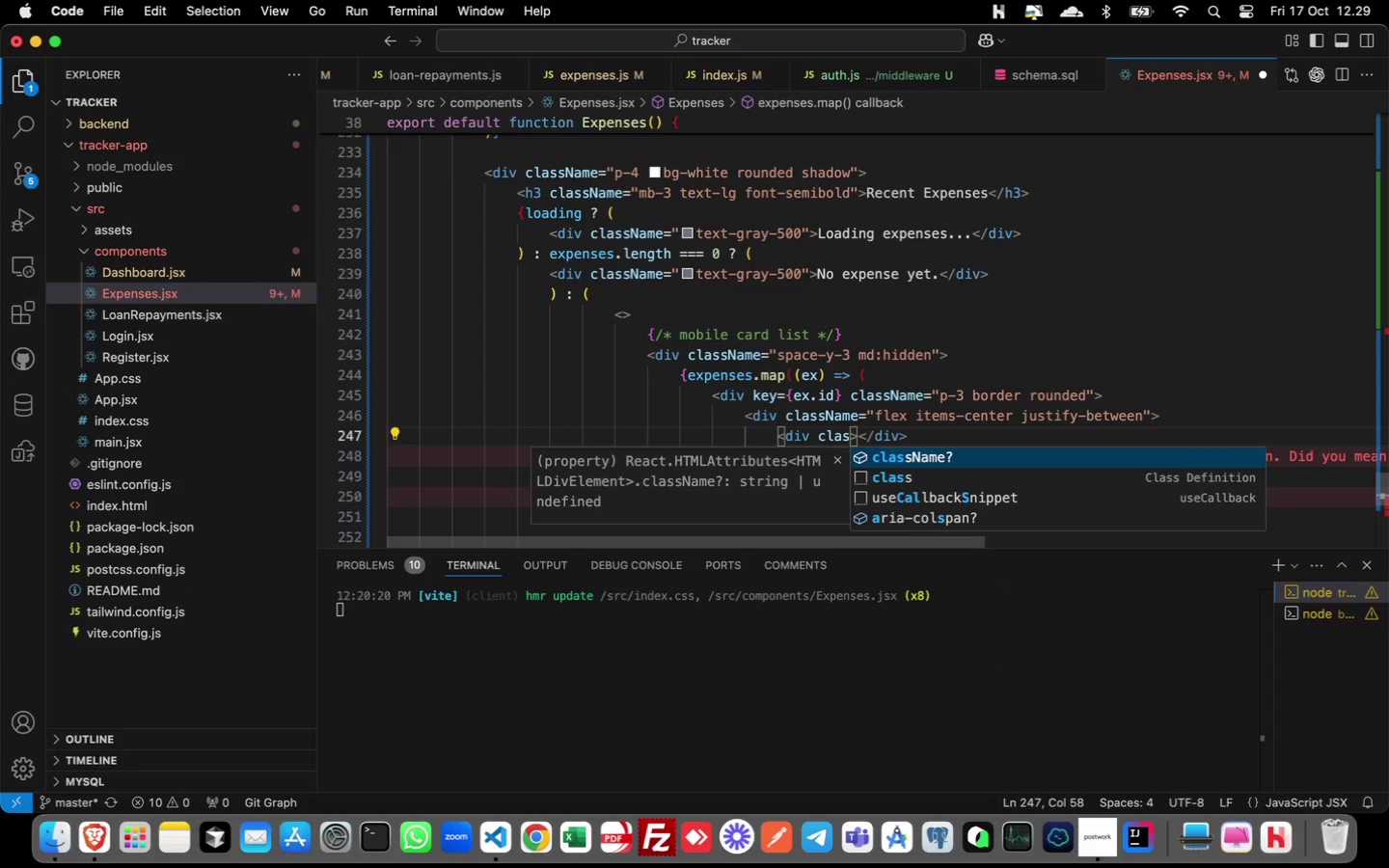 
key(Enter)
 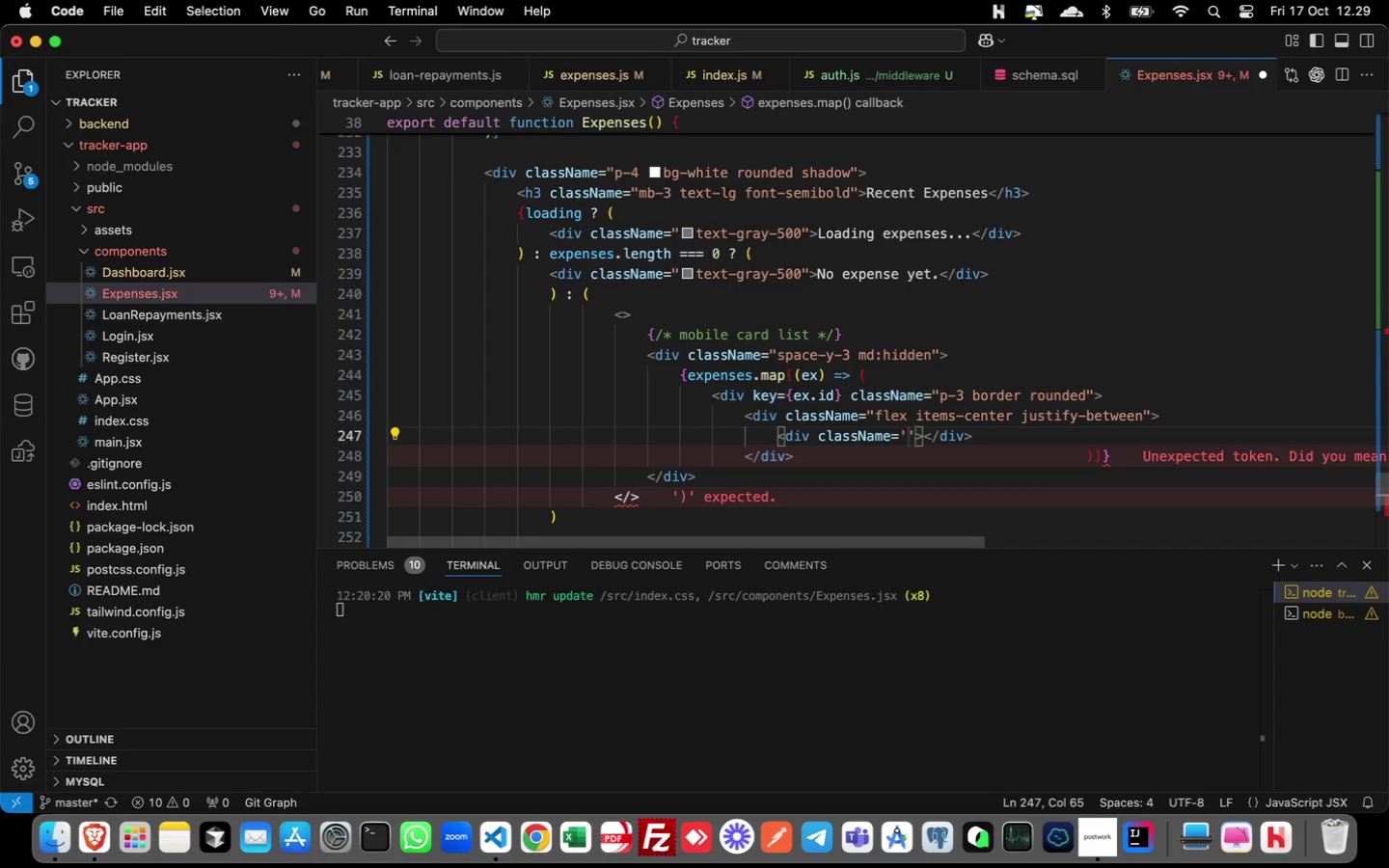 
key(ArrowRight)
 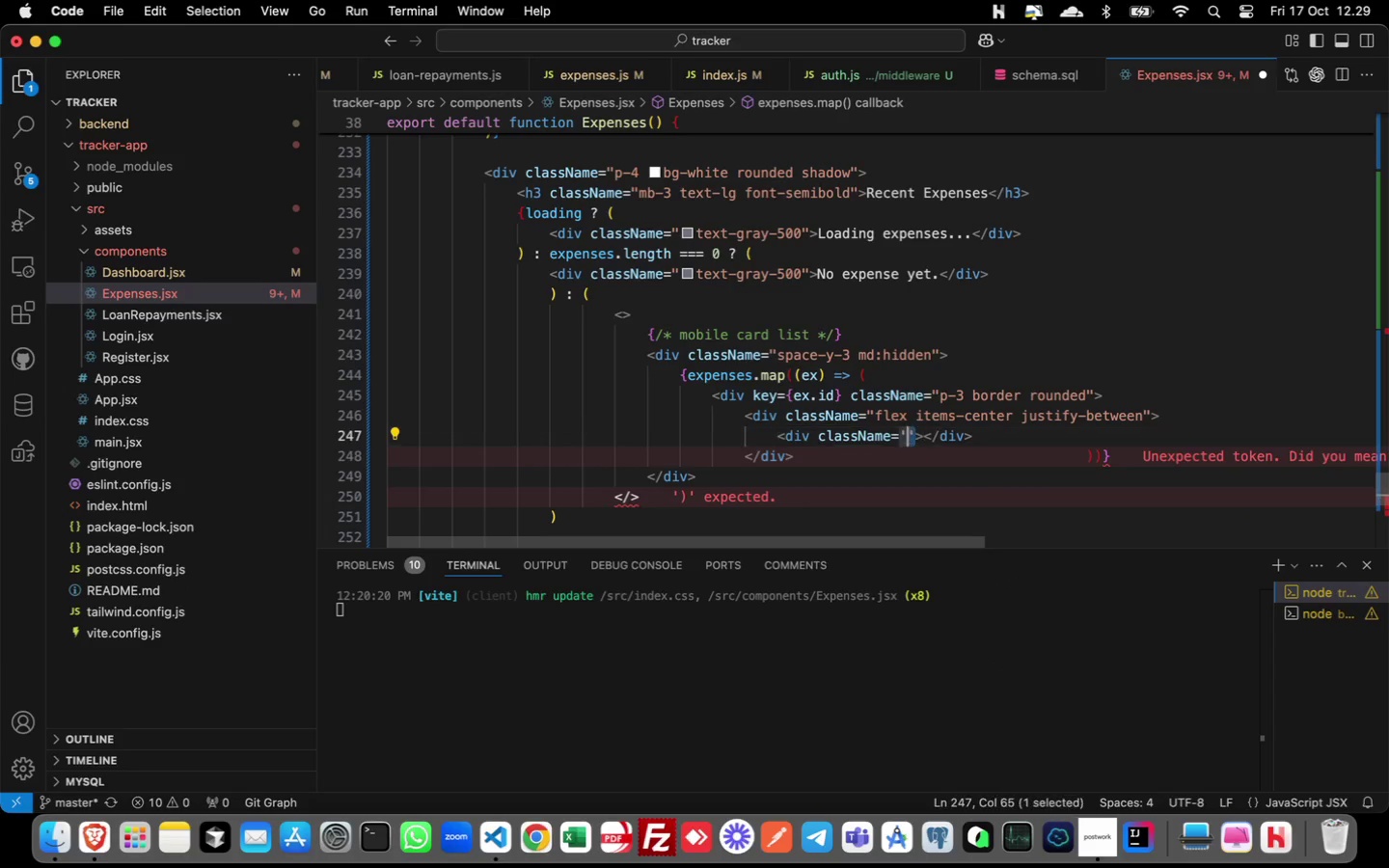 
key(Shift+ArrowLeft)
 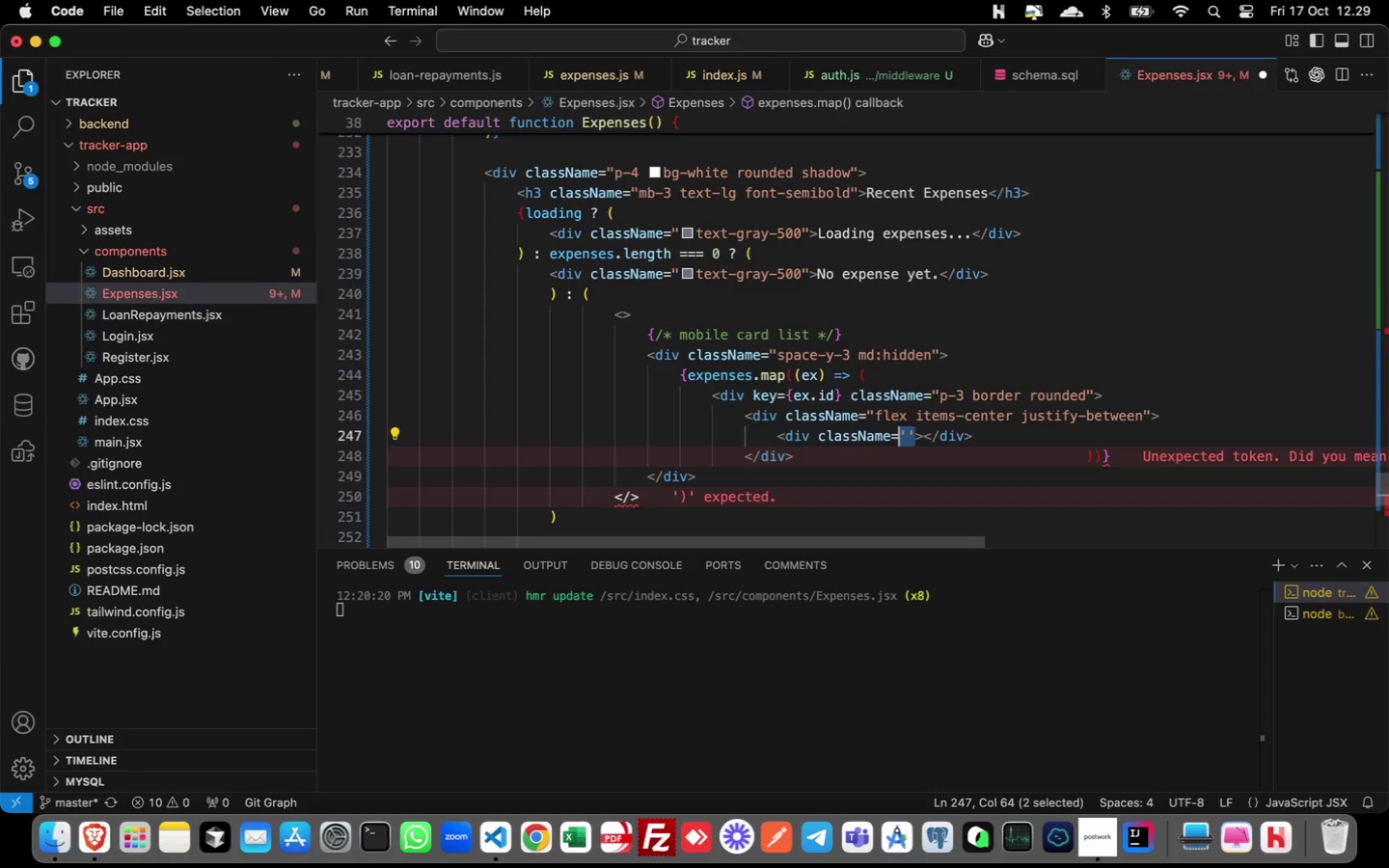 
key(Shift+ArrowLeft)
 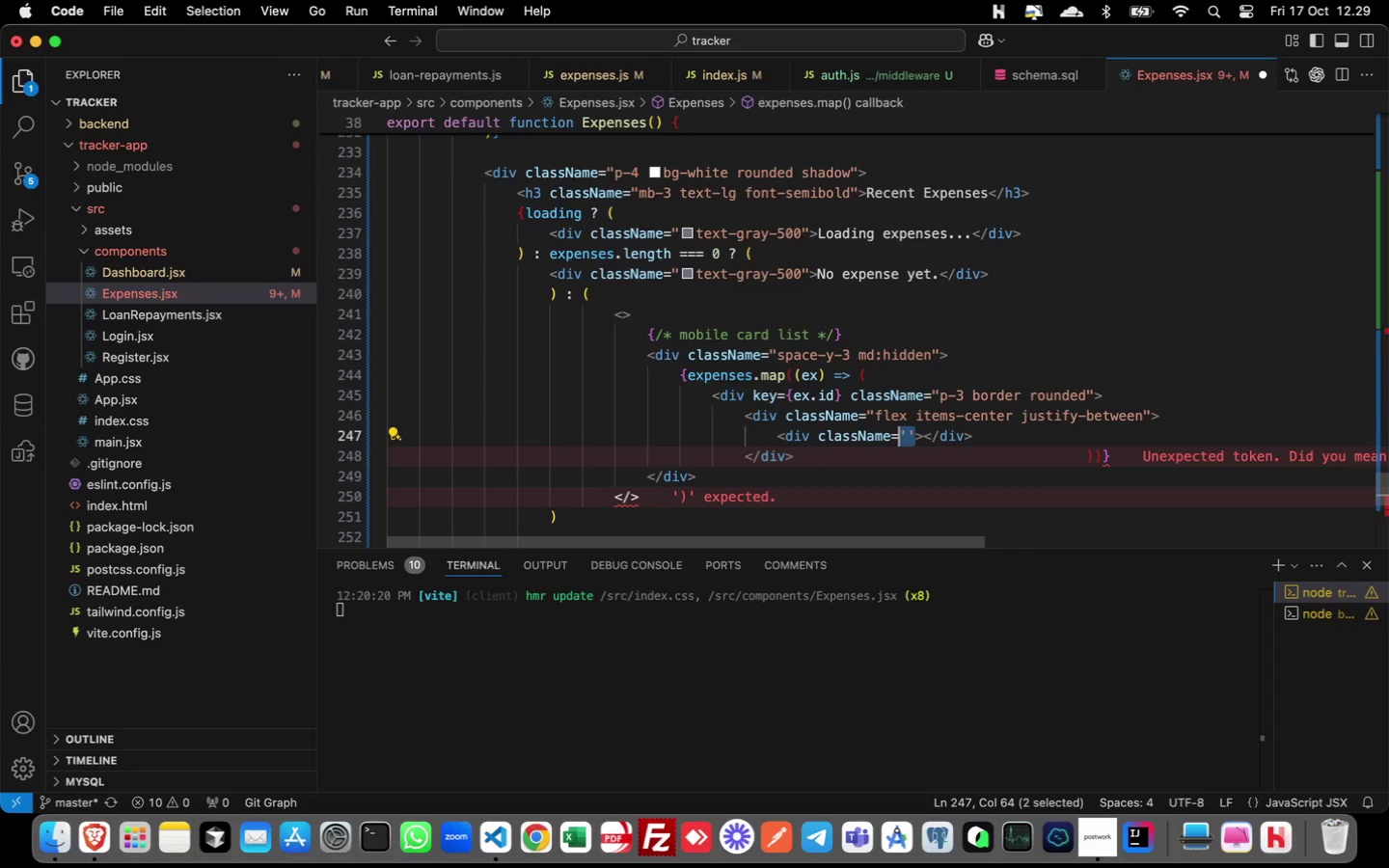 
key(Shift+Quote)
 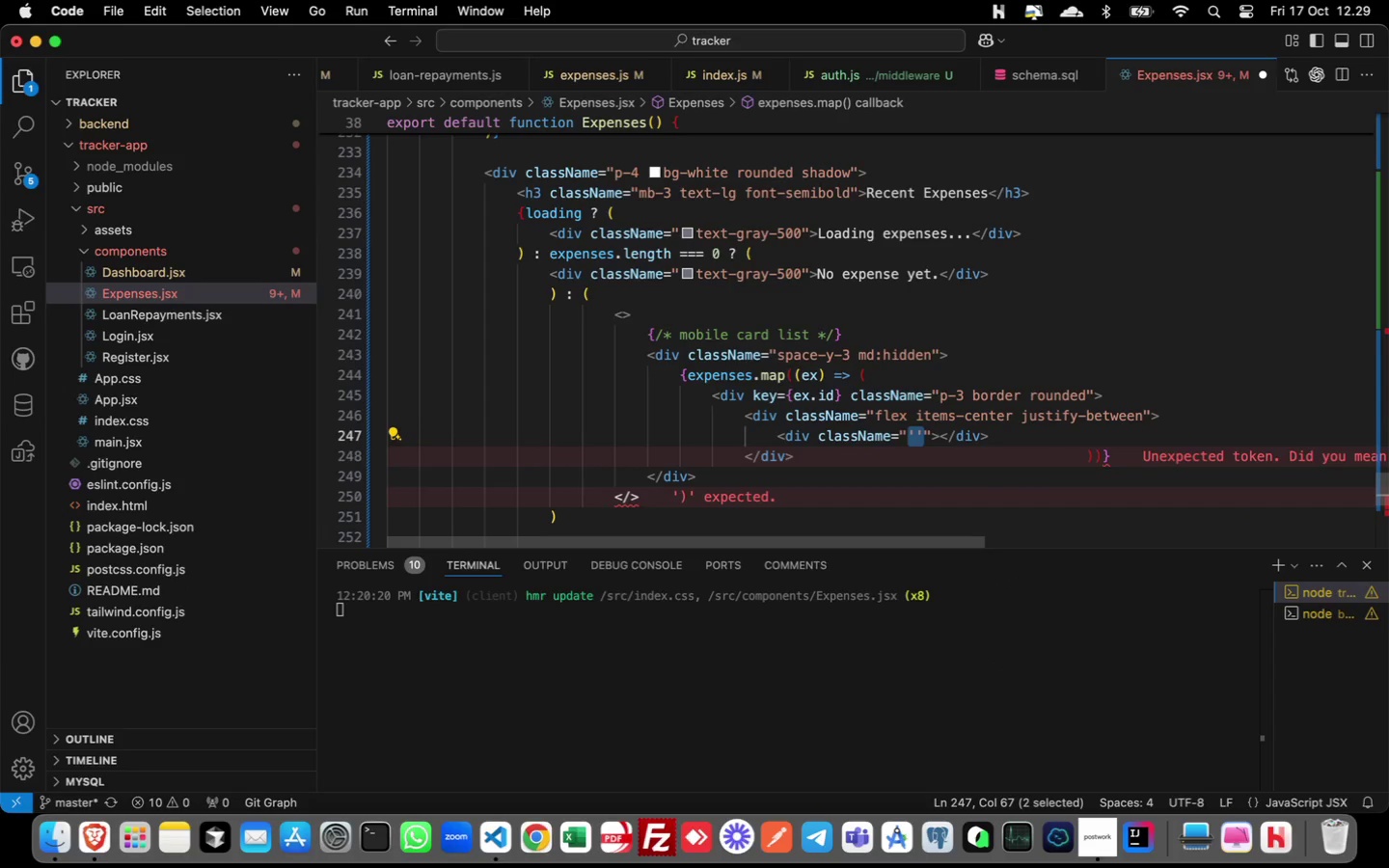 
key(Backspace)
 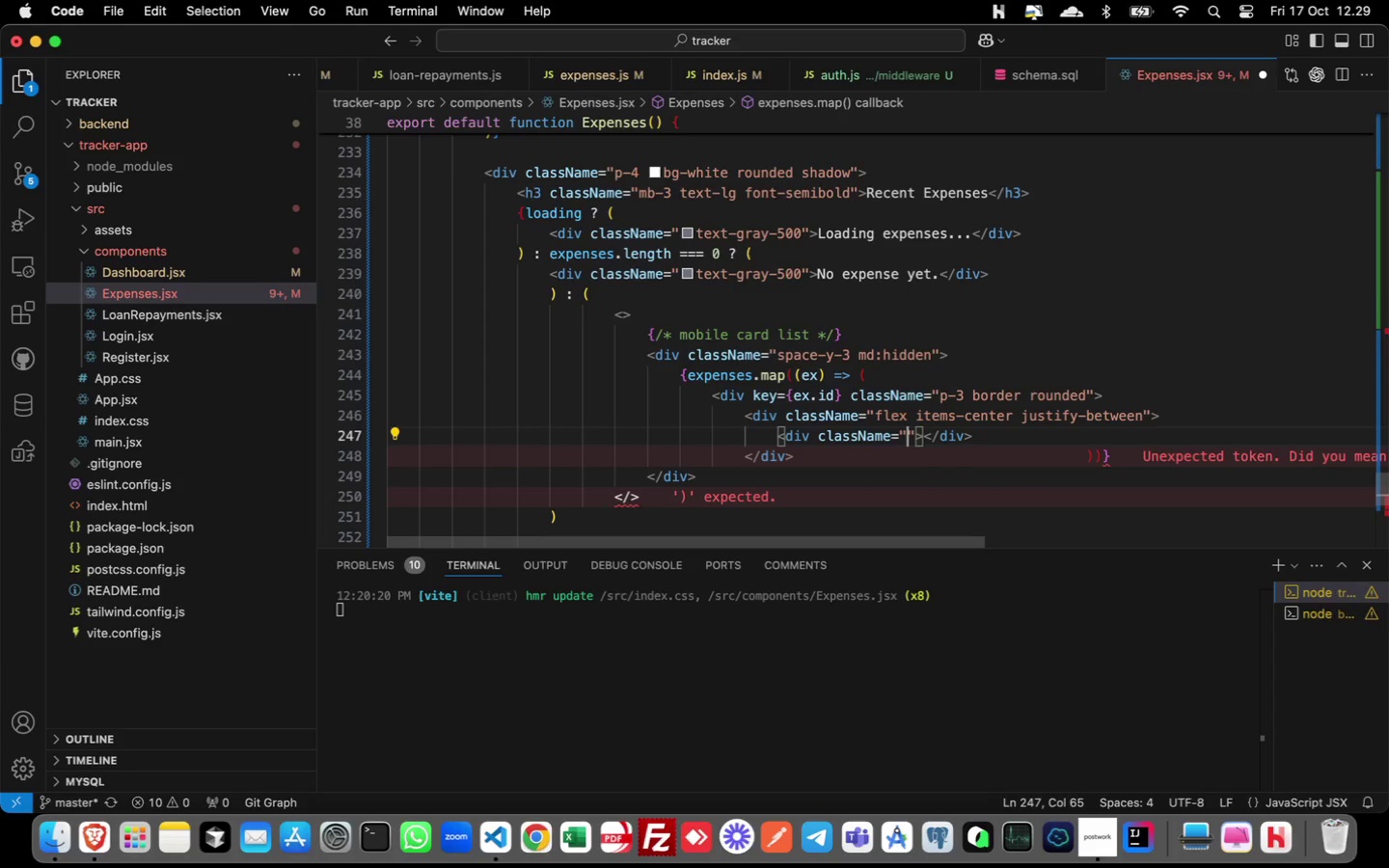 
type(font-semibol)
 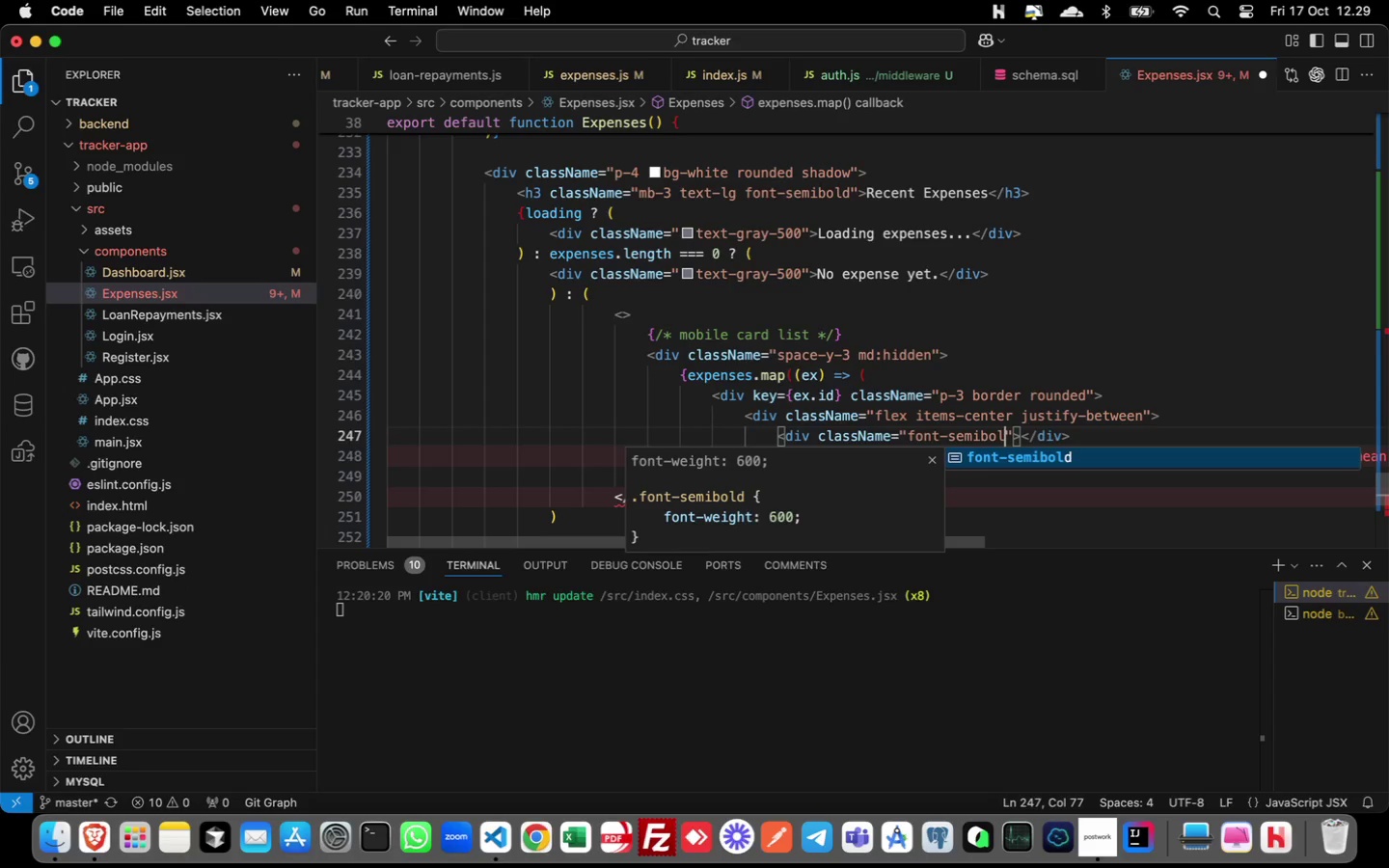 
key(Enter)
 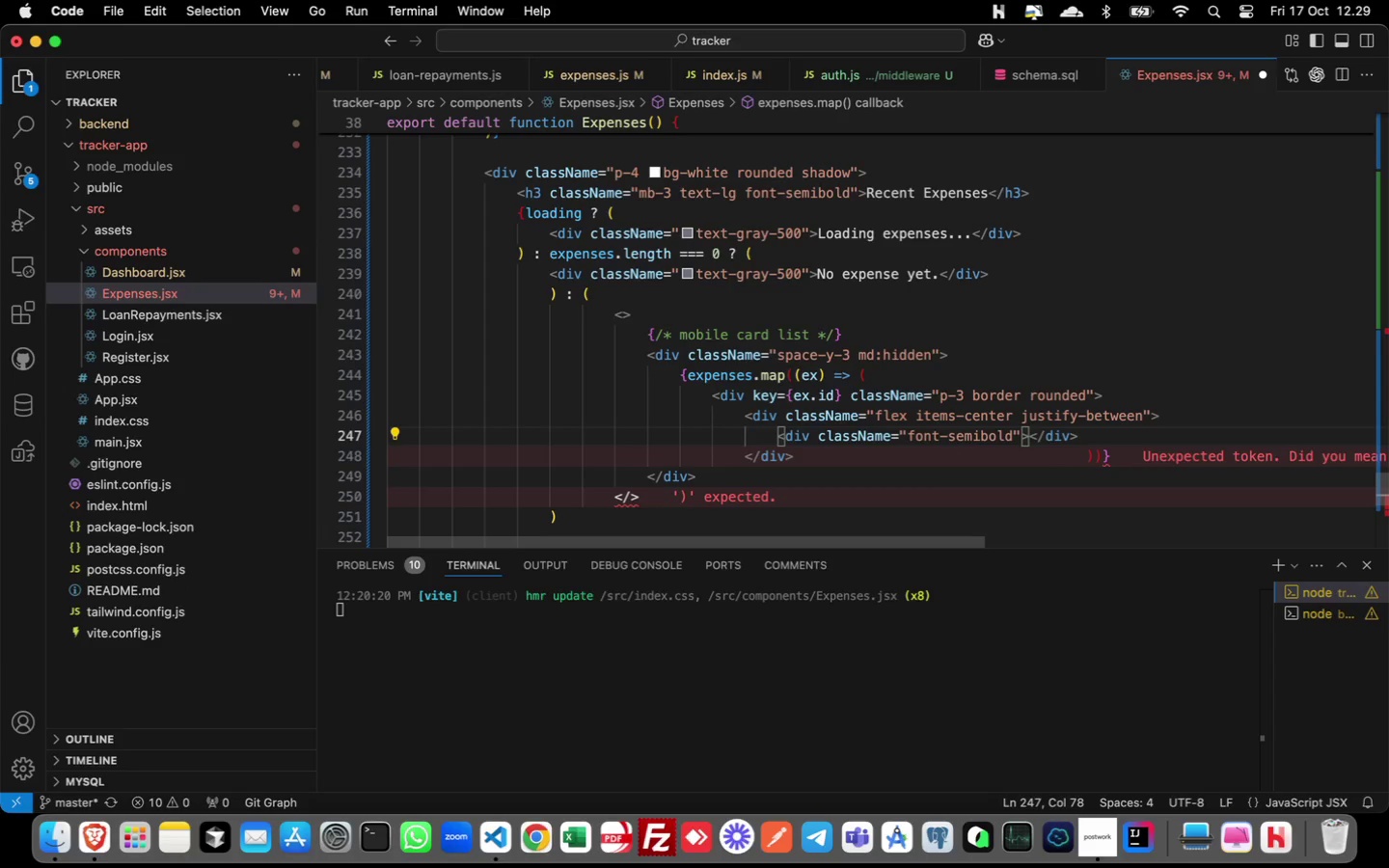 
key(ArrowRight)
 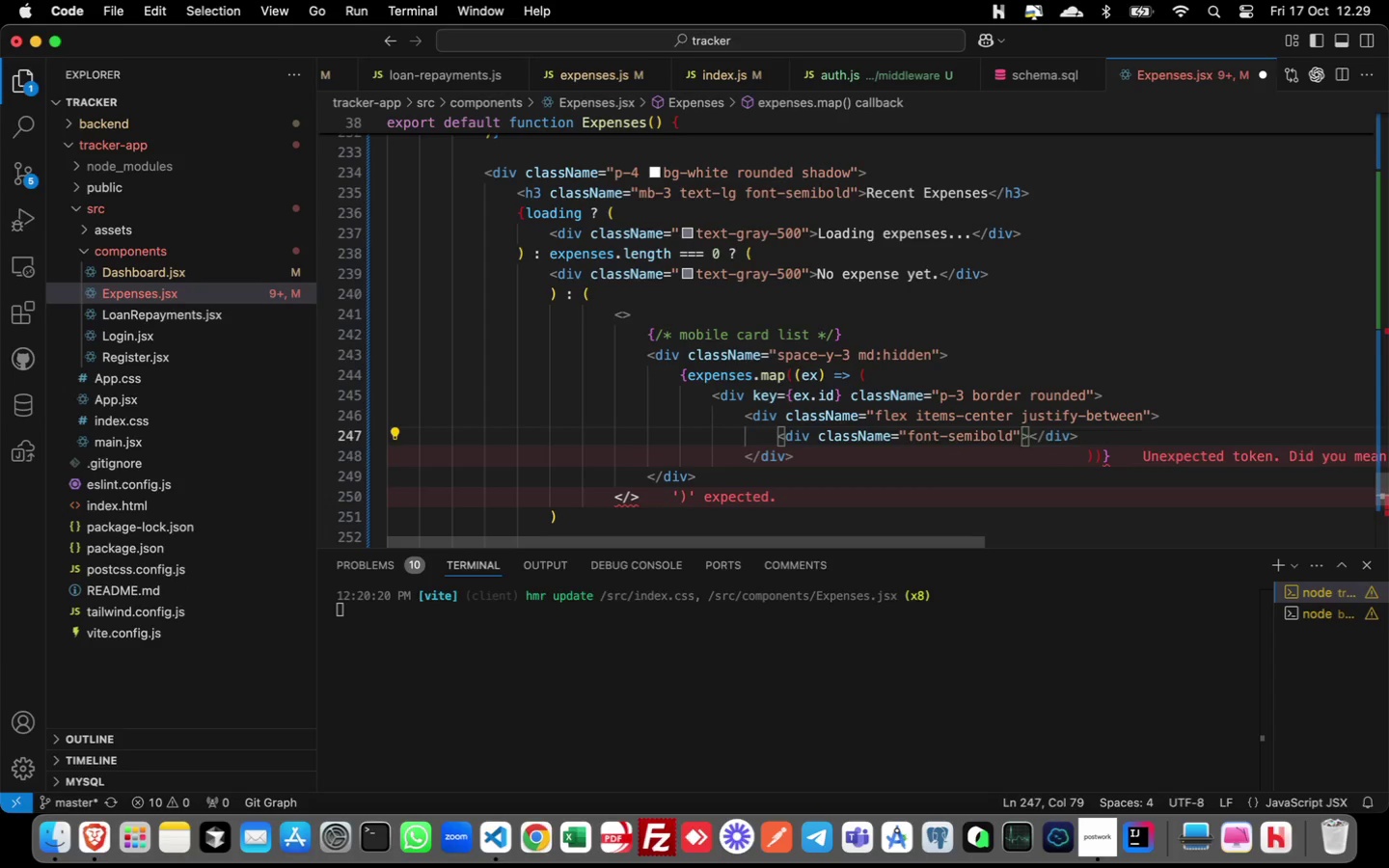 
key(ArrowRight)
 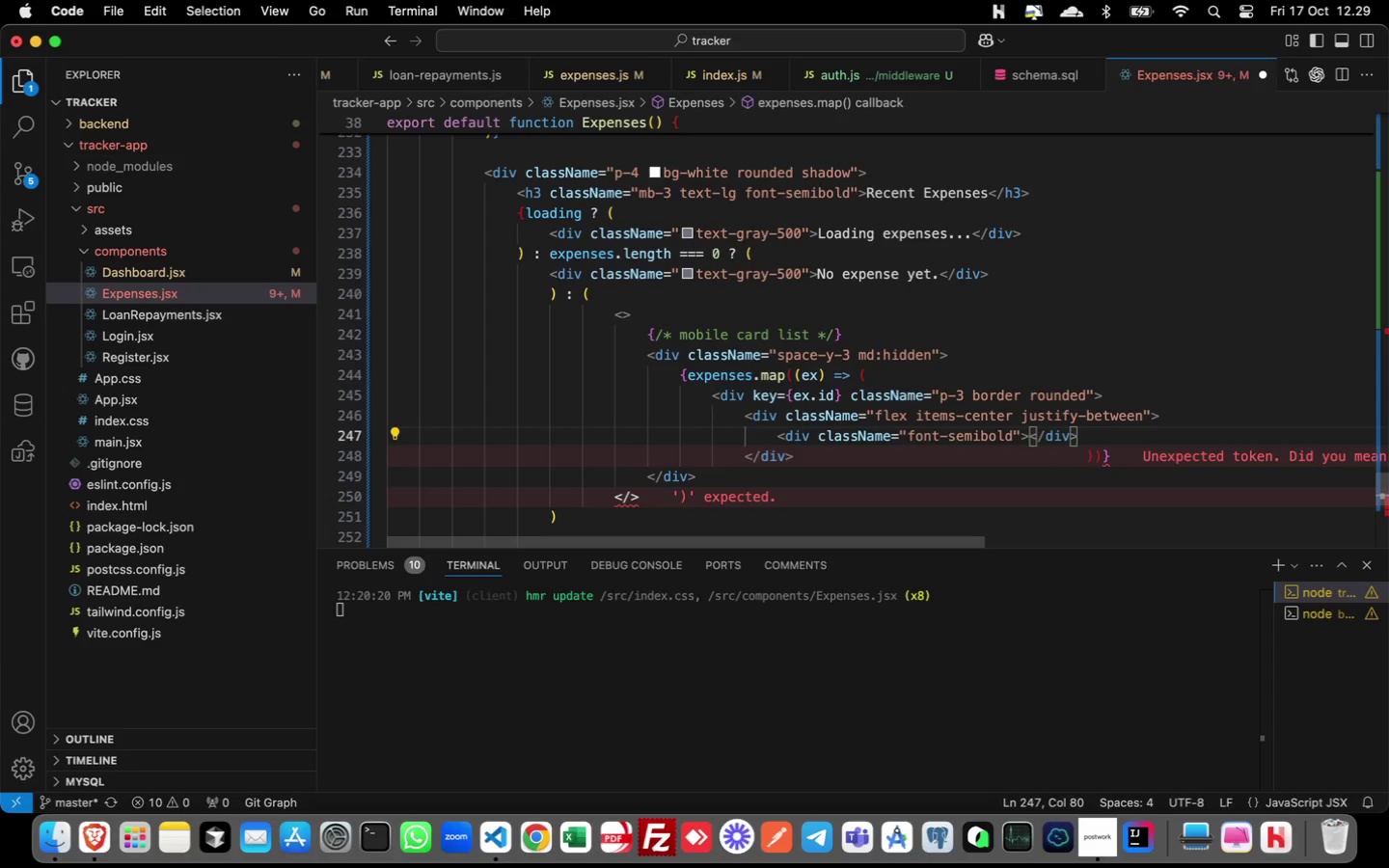 
key(Shift+BracketLeft)
 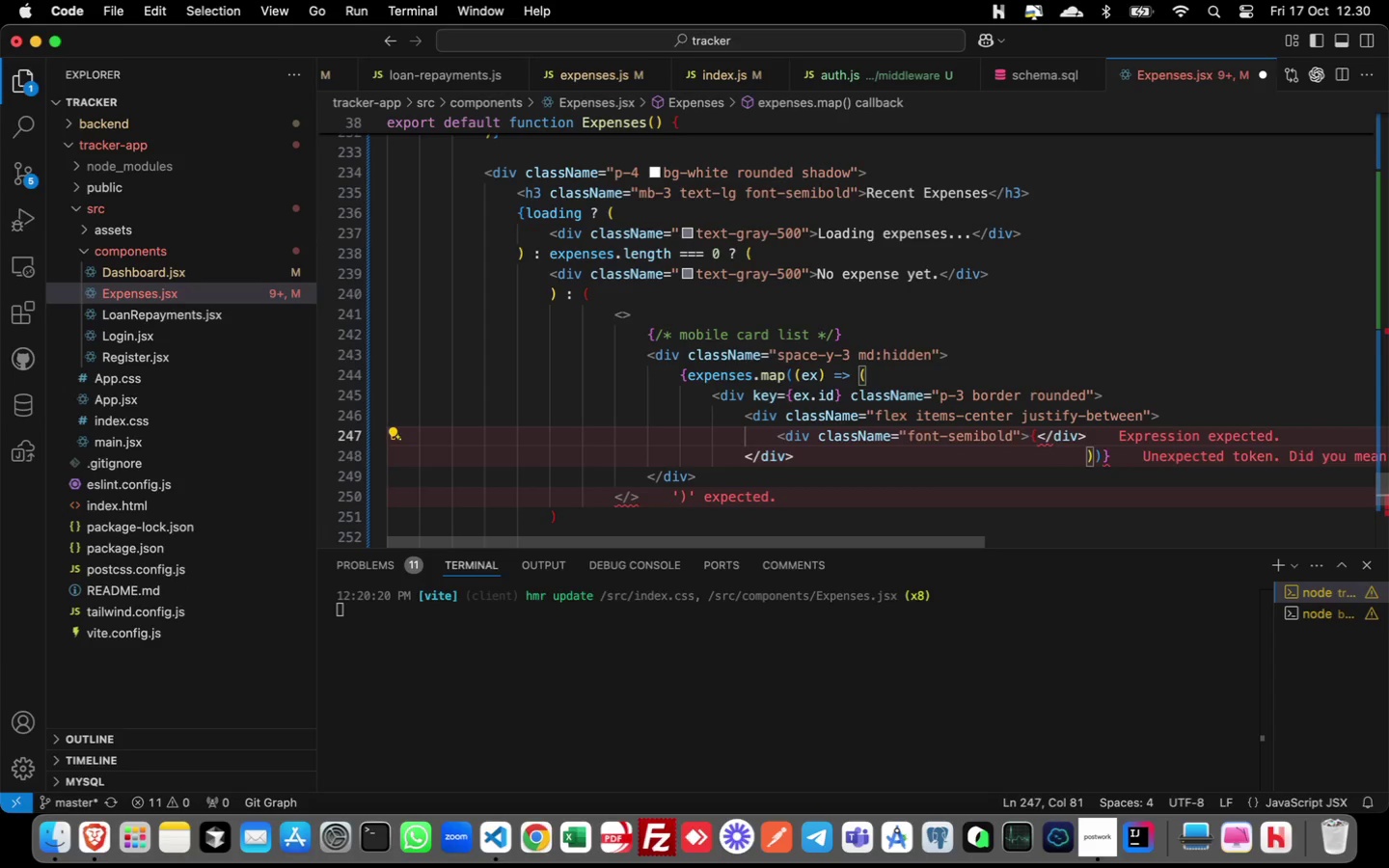 
key(Shift+BracketRight)
 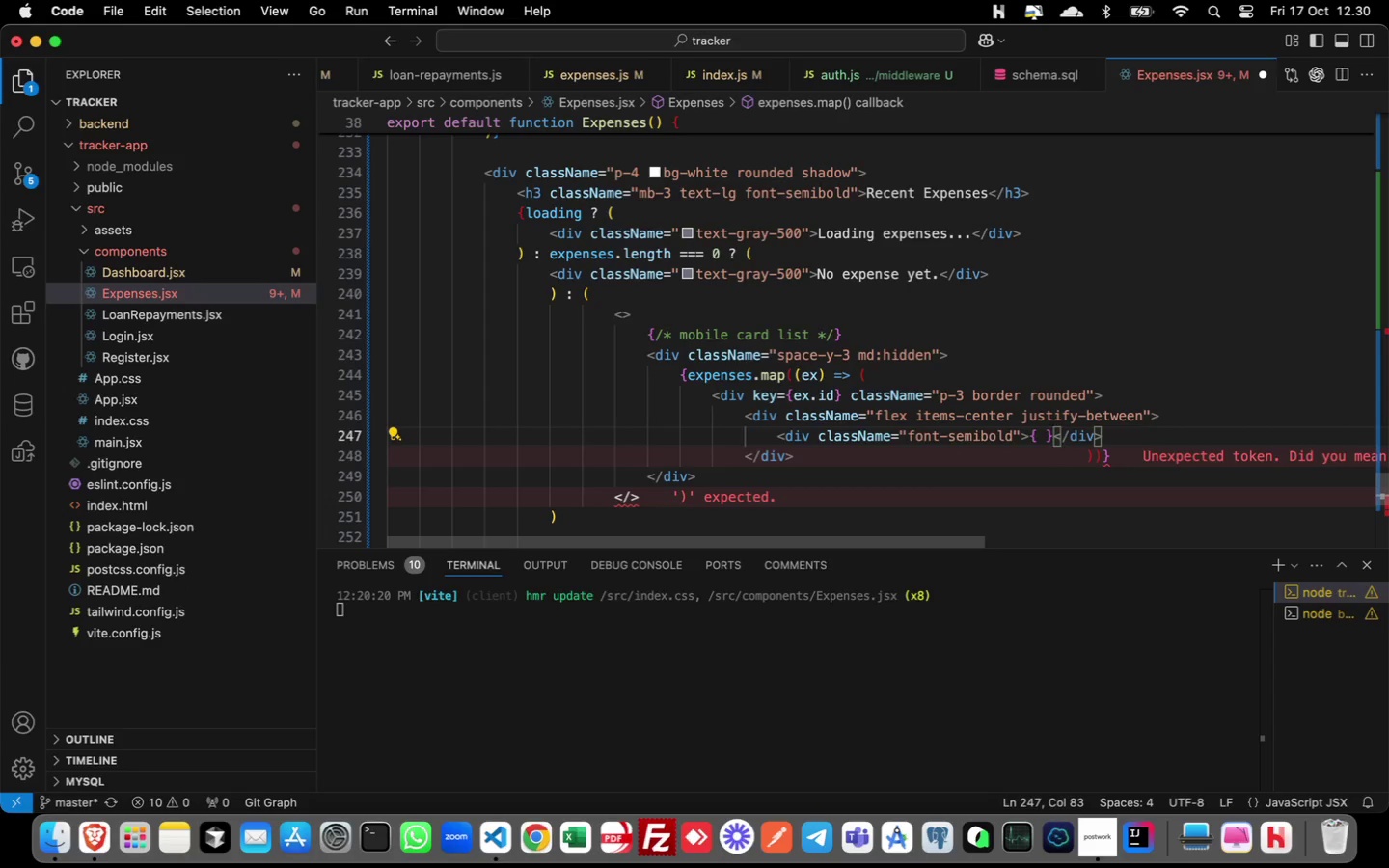 
key(ArrowLeft)
 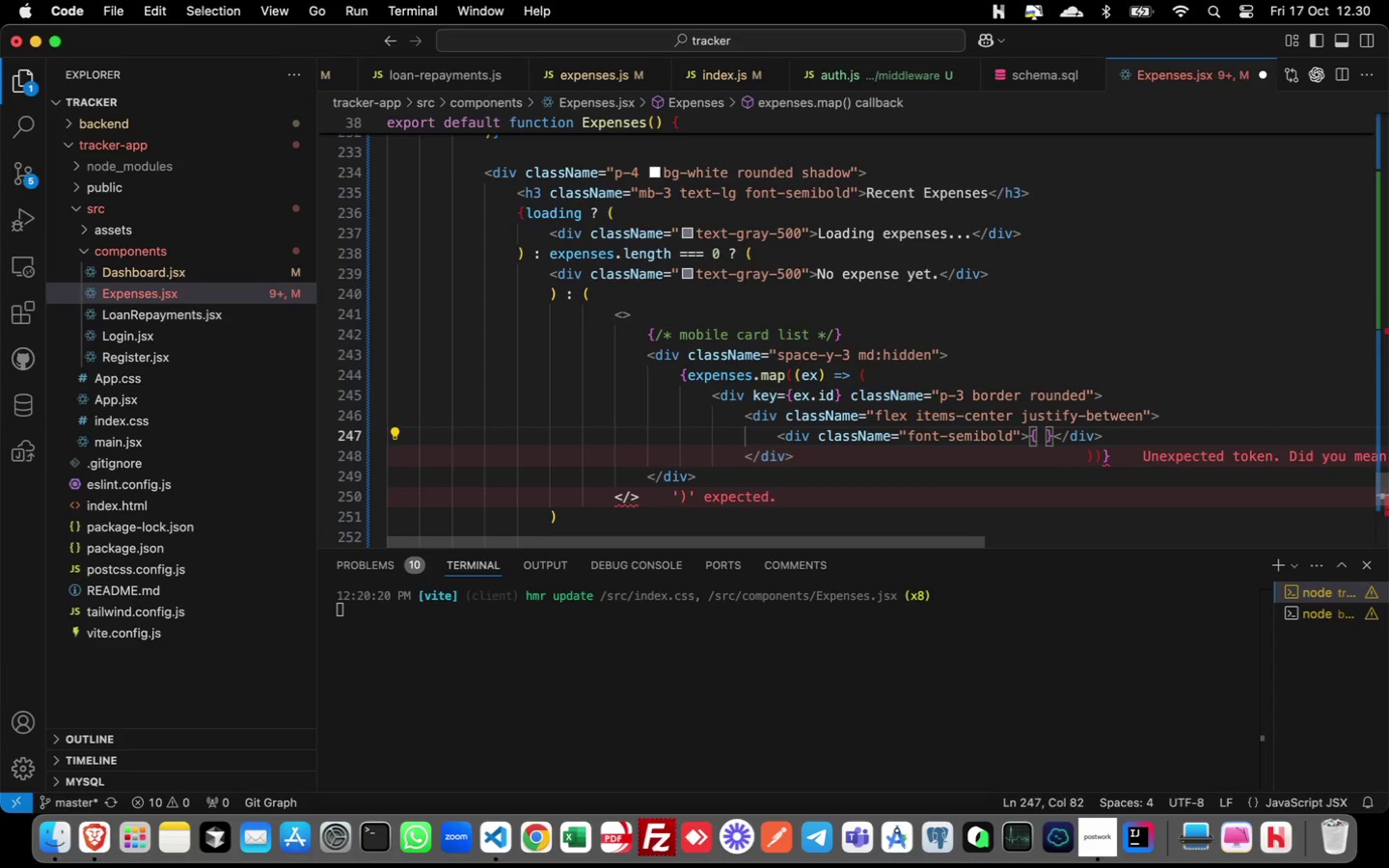 
type(ex.category)
 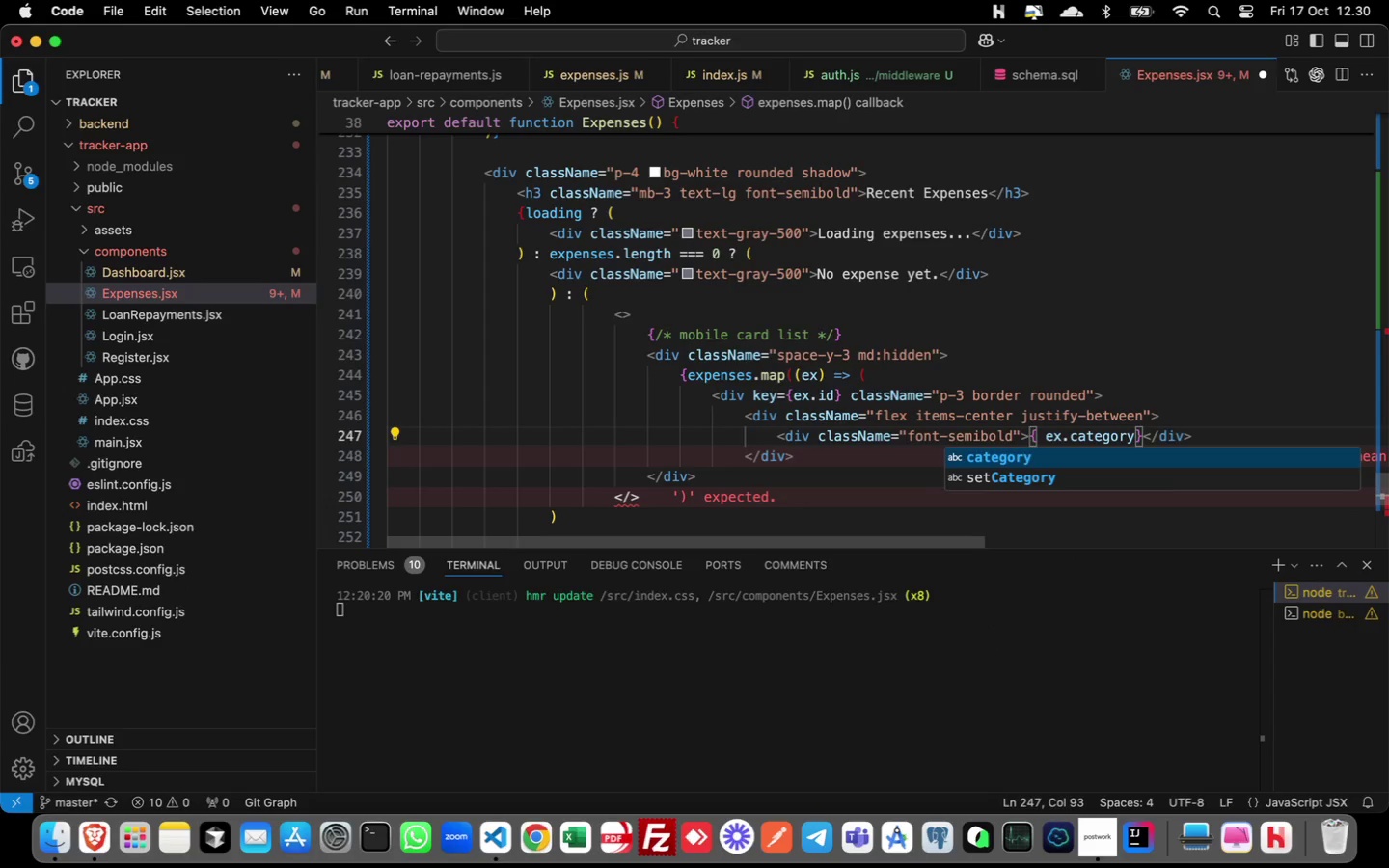 
key(ArrowLeft)
 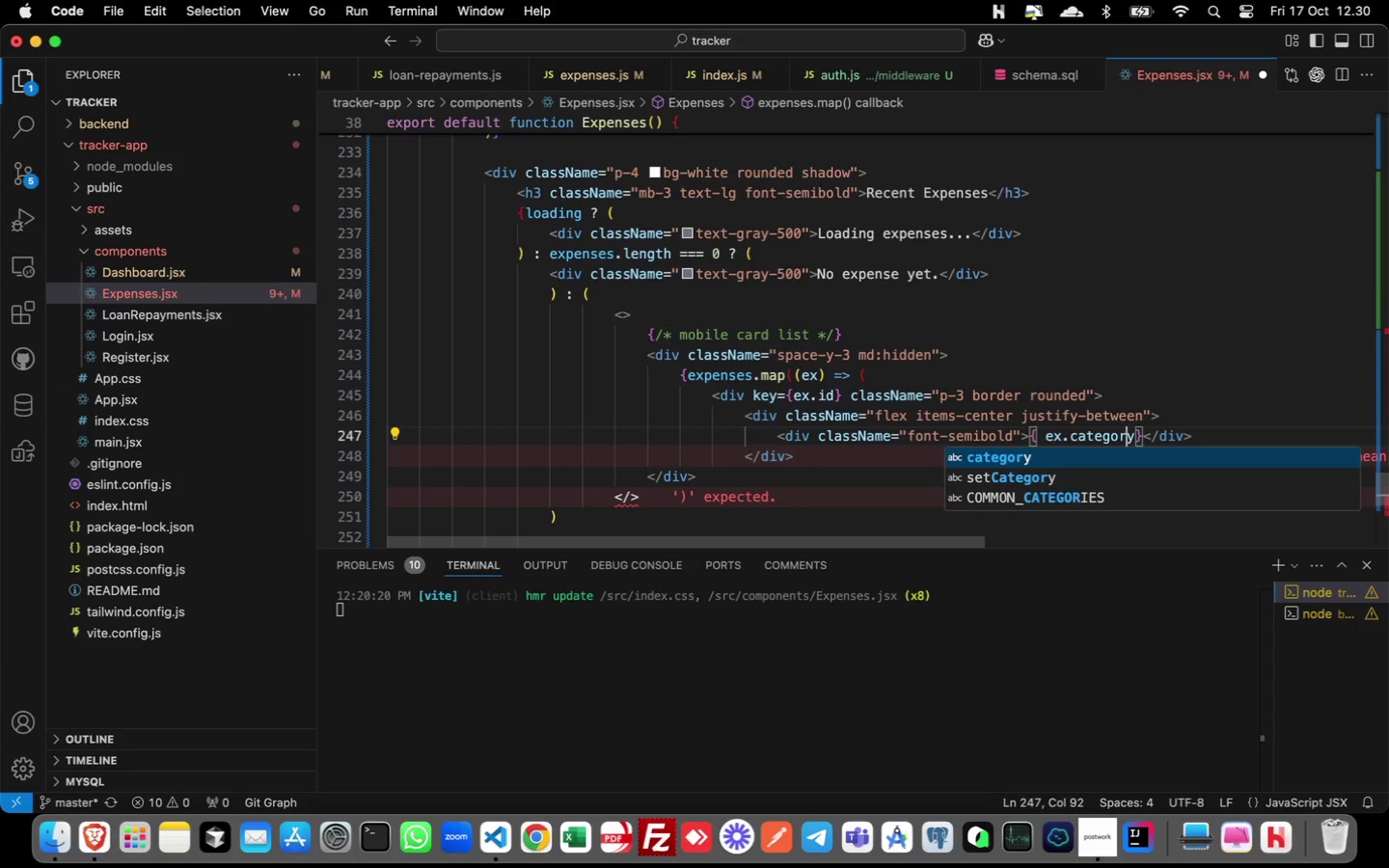 
key(Meta+CommandLeft)
 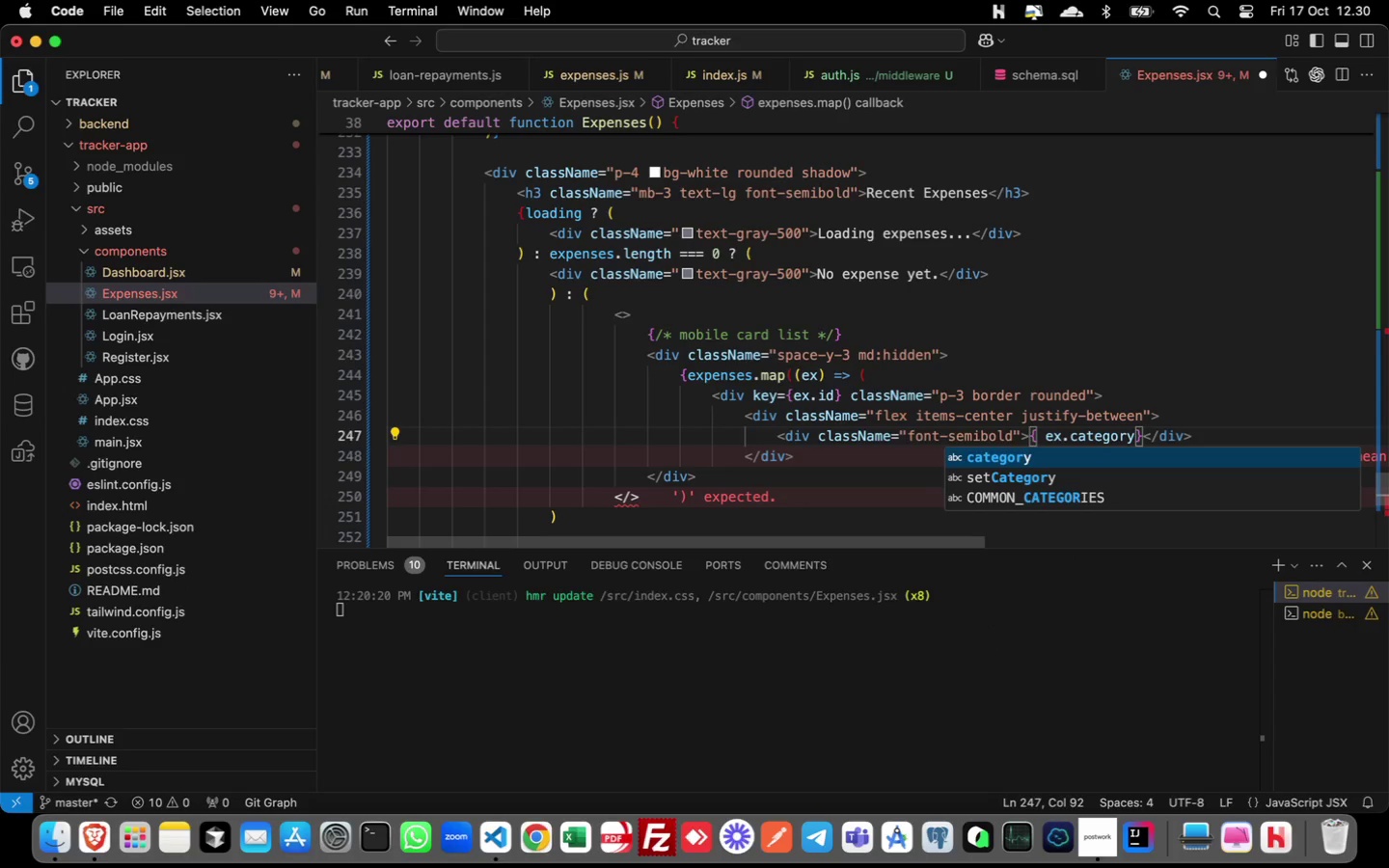 
key(ArrowLeft)
 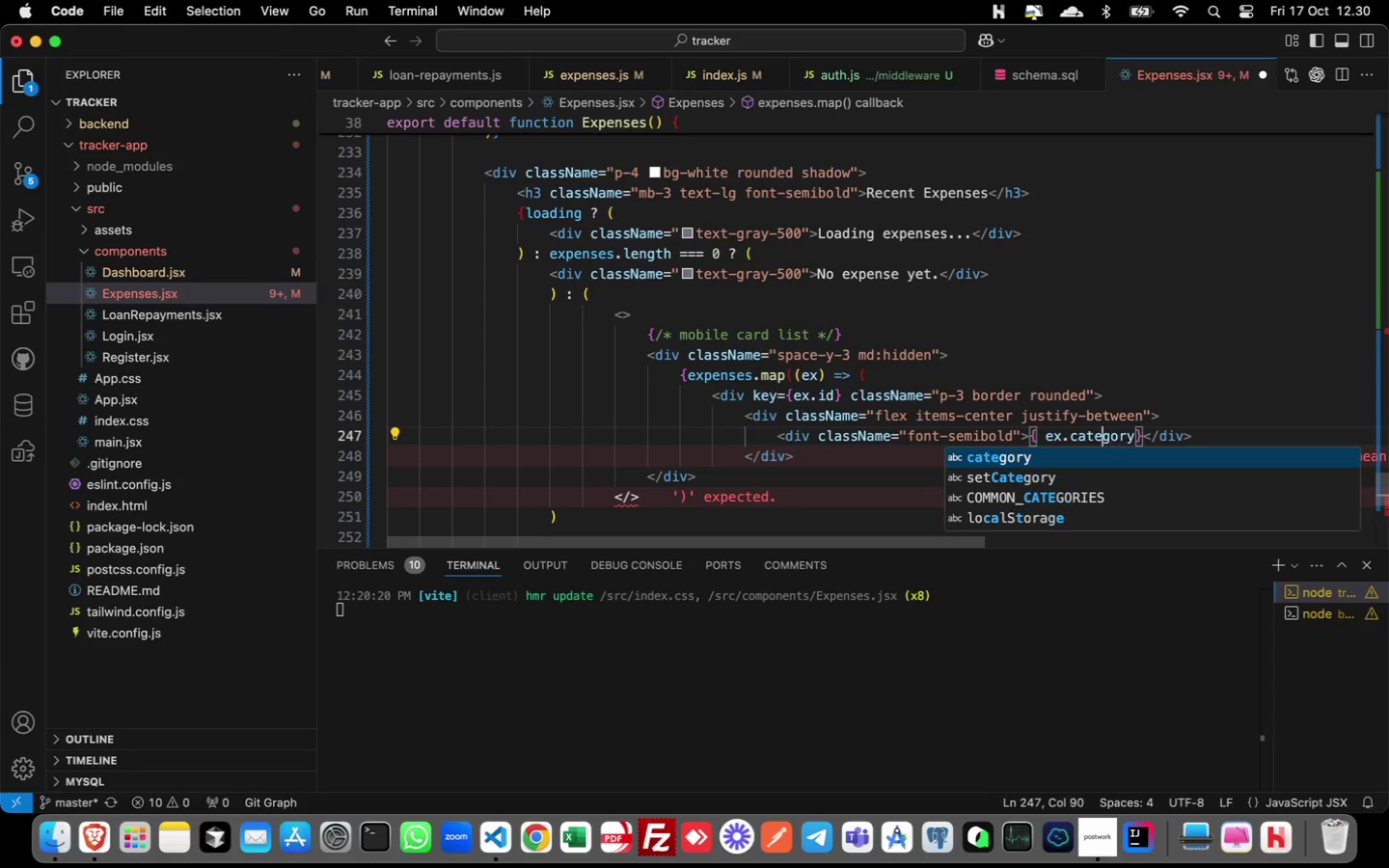 
key(ArrowLeft)
 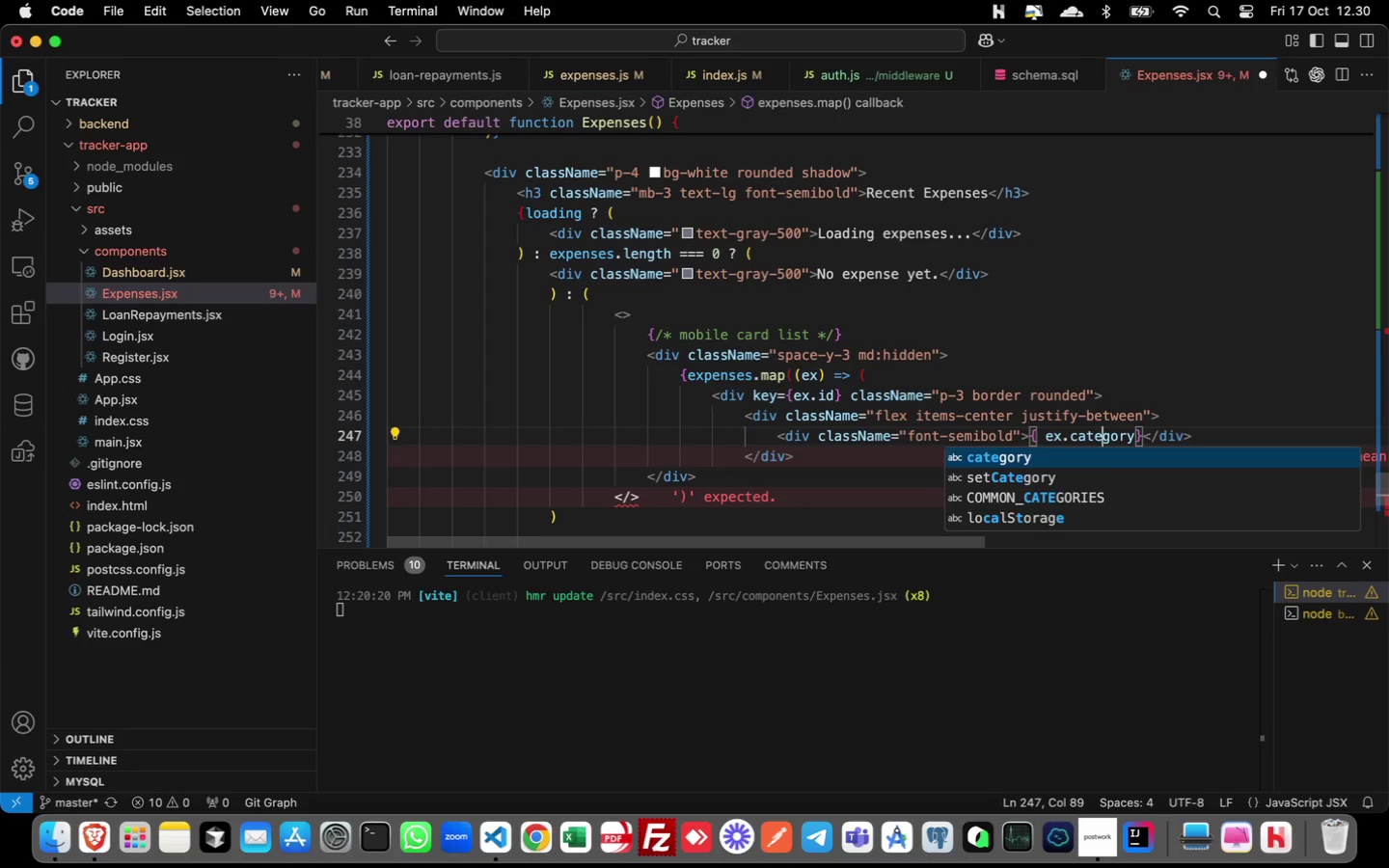 
key(ArrowLeft)
 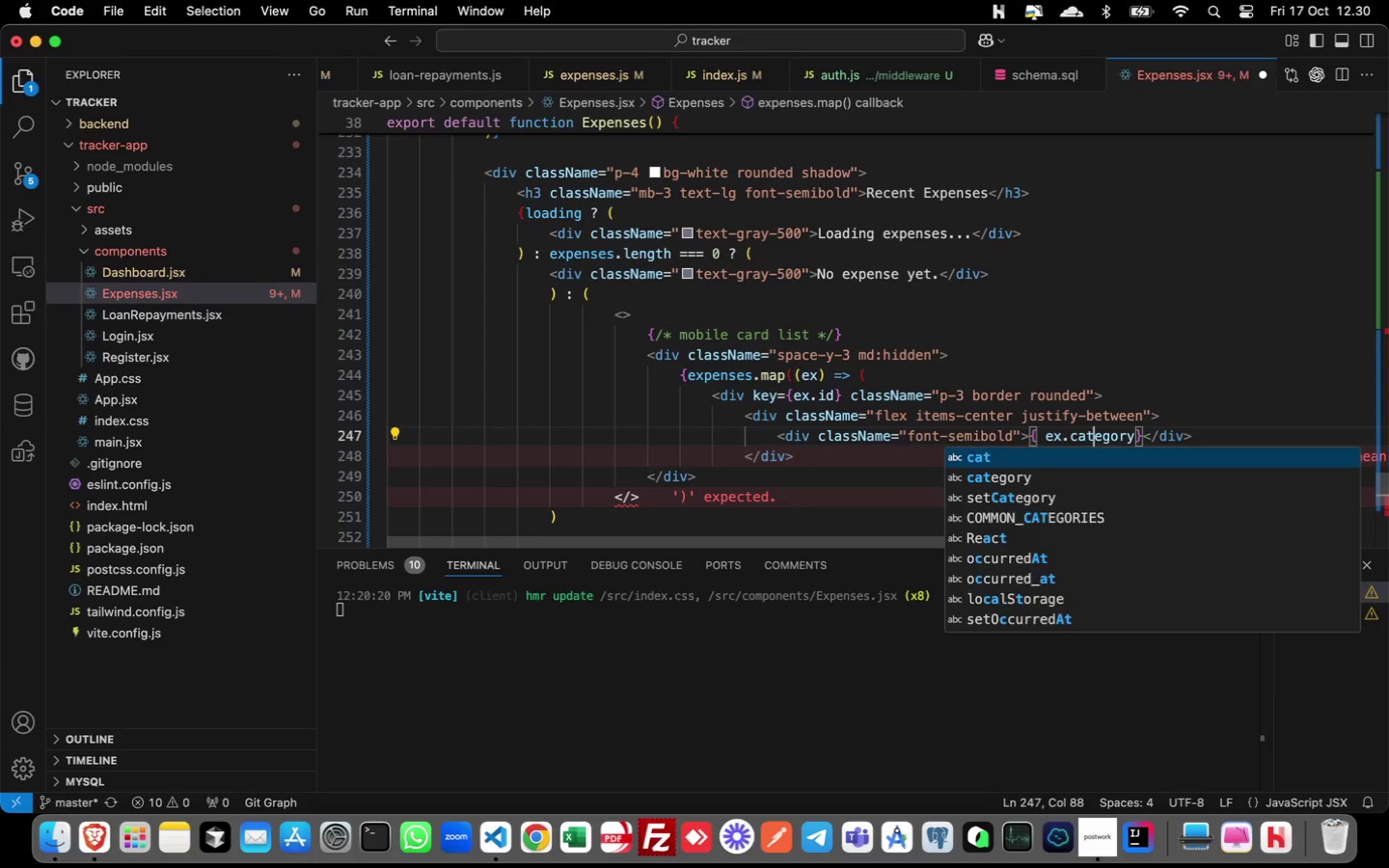 
key(ArrowLeft)
 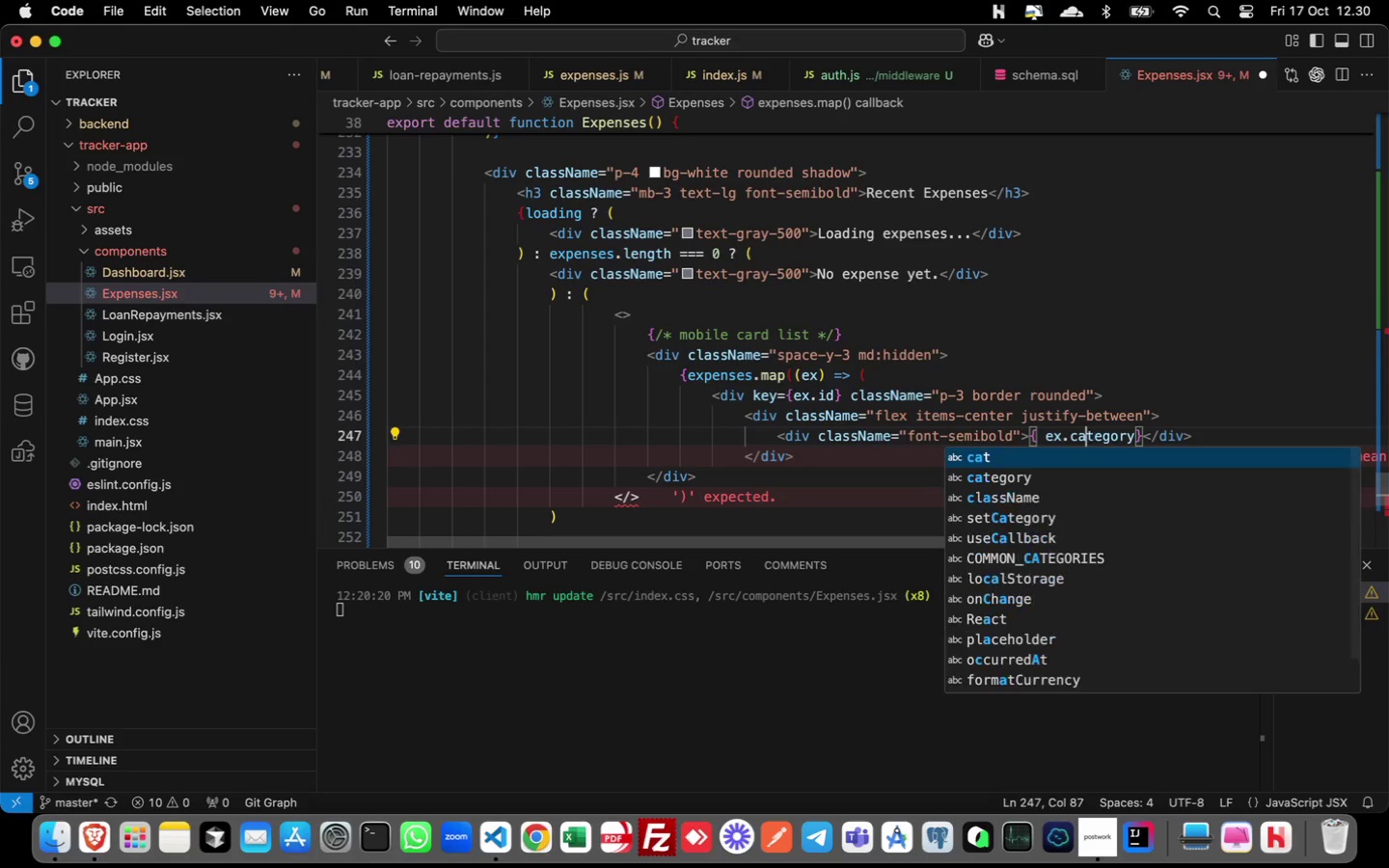 
key(ArrowLeft)
 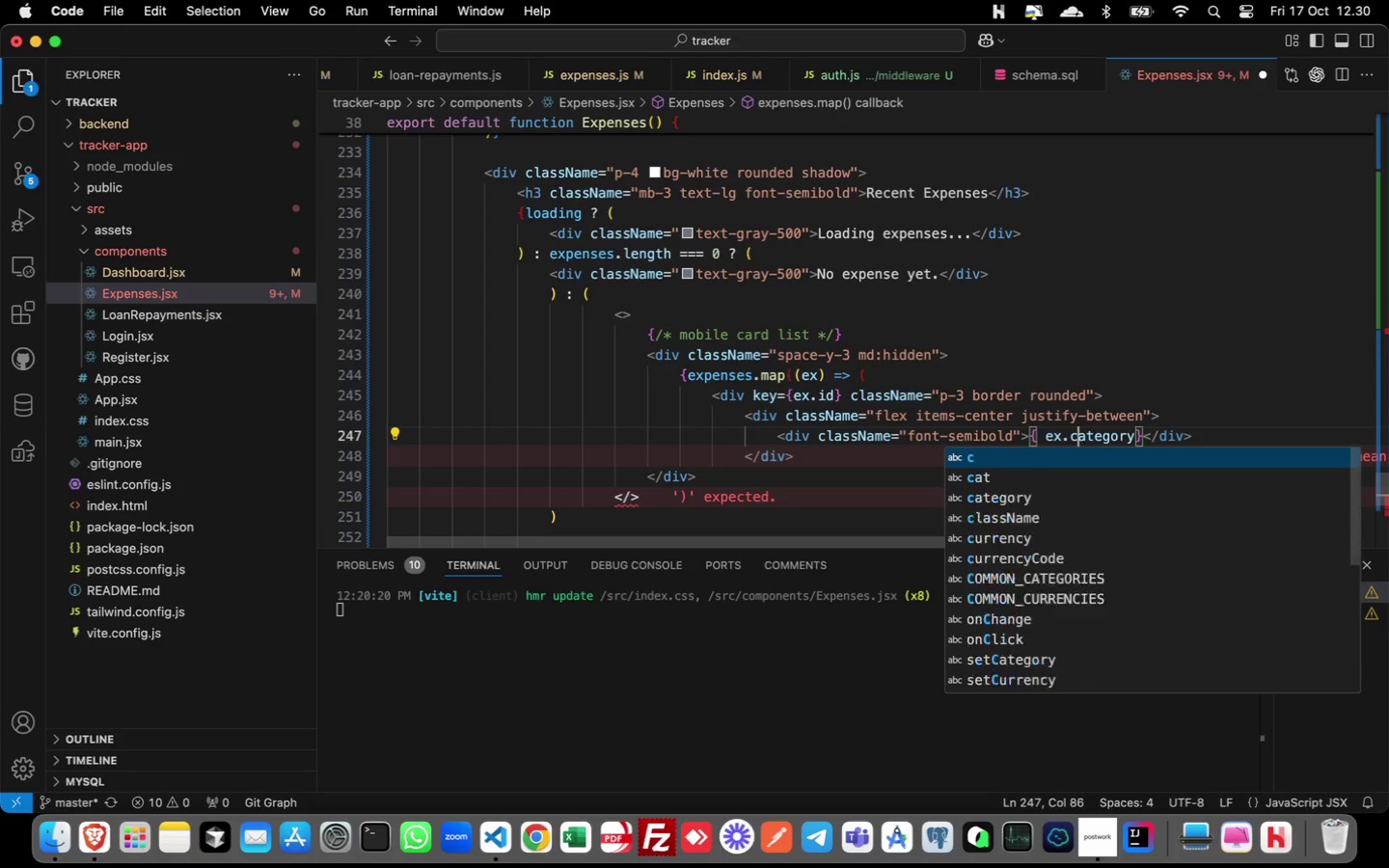 
key(ArrowLeft)
 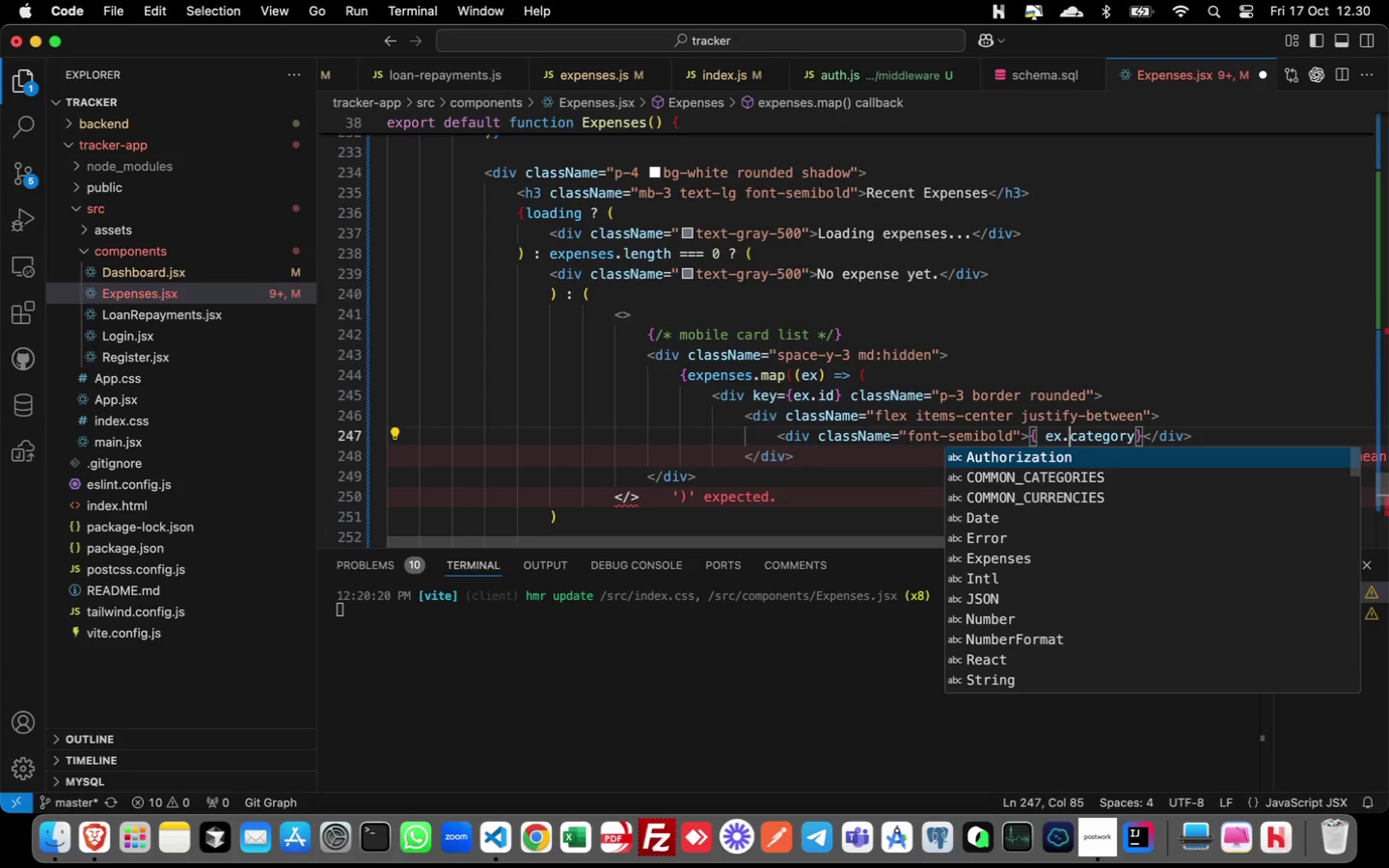 
key(ArrowLeft)
 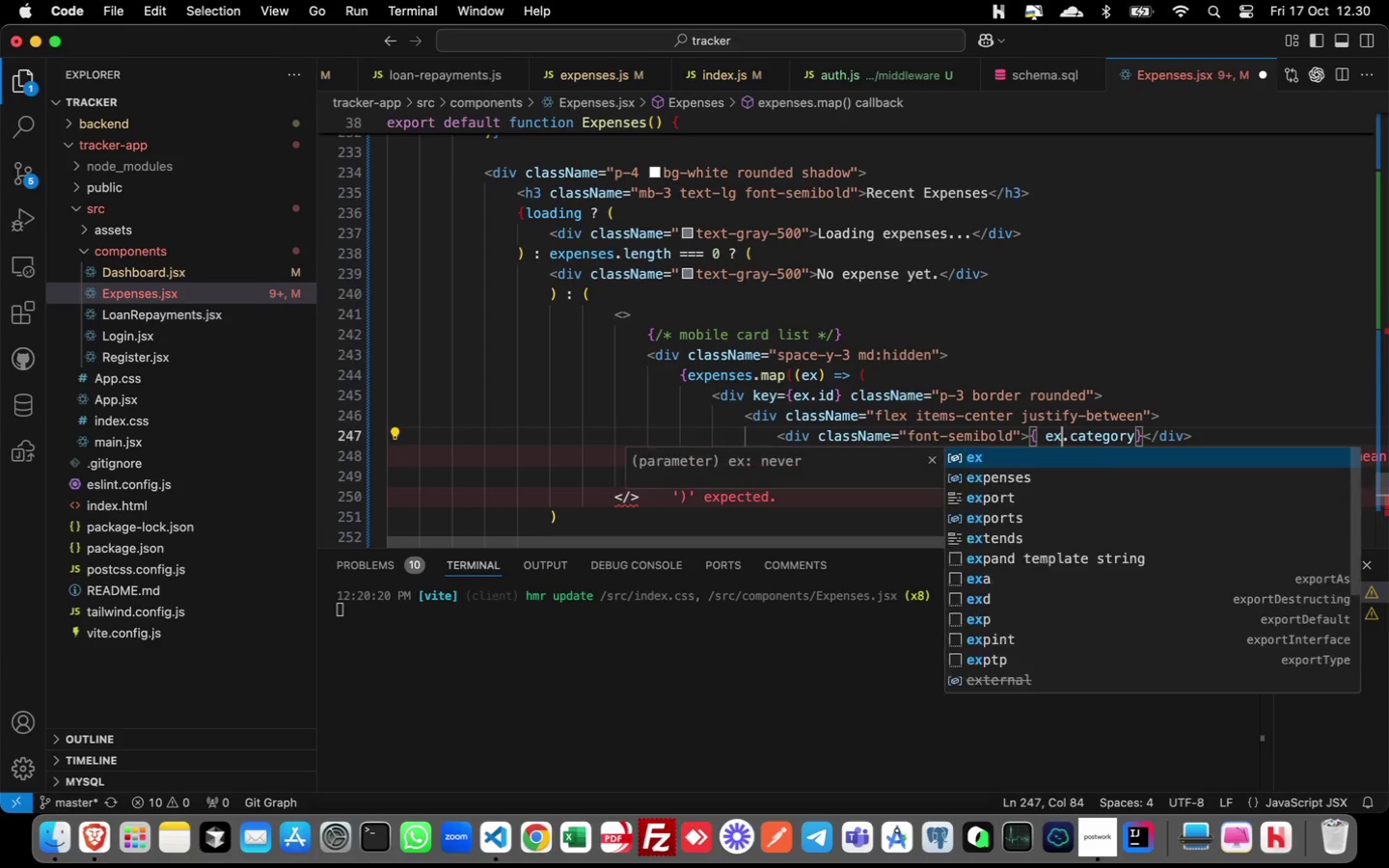 
key(ArrowLeft)
 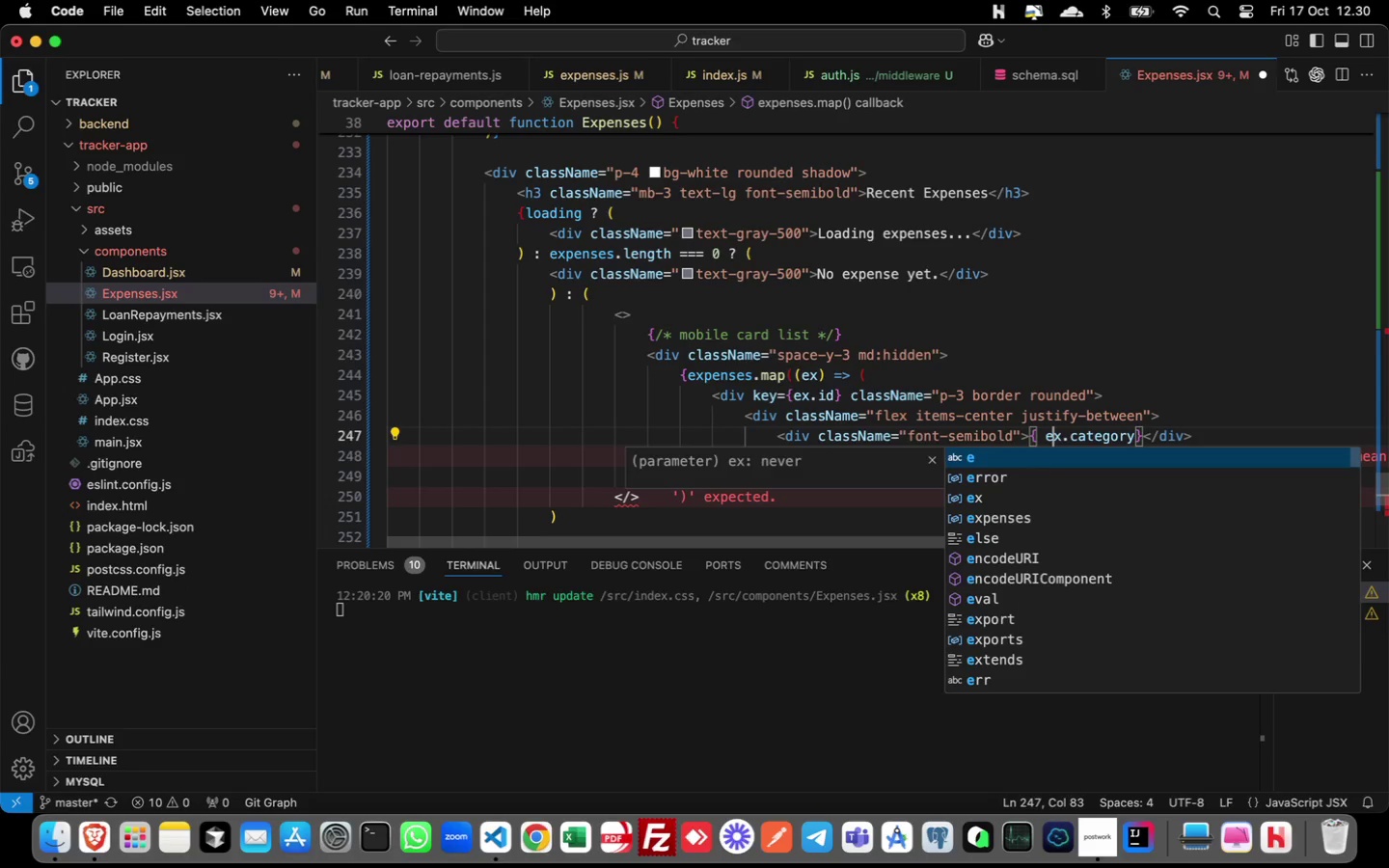 
key(ArrowLeft)
 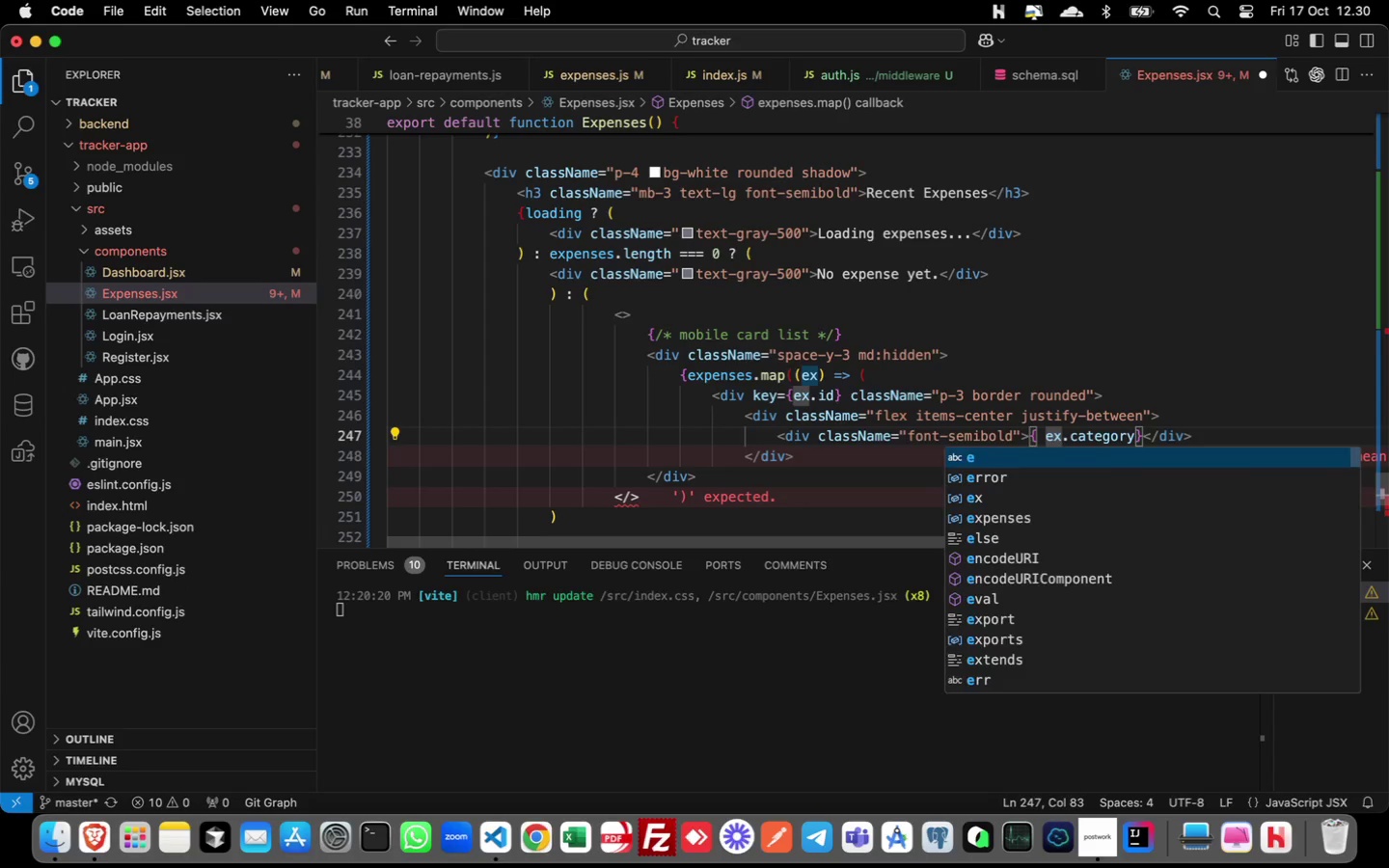 
key(ArrowLeft)
 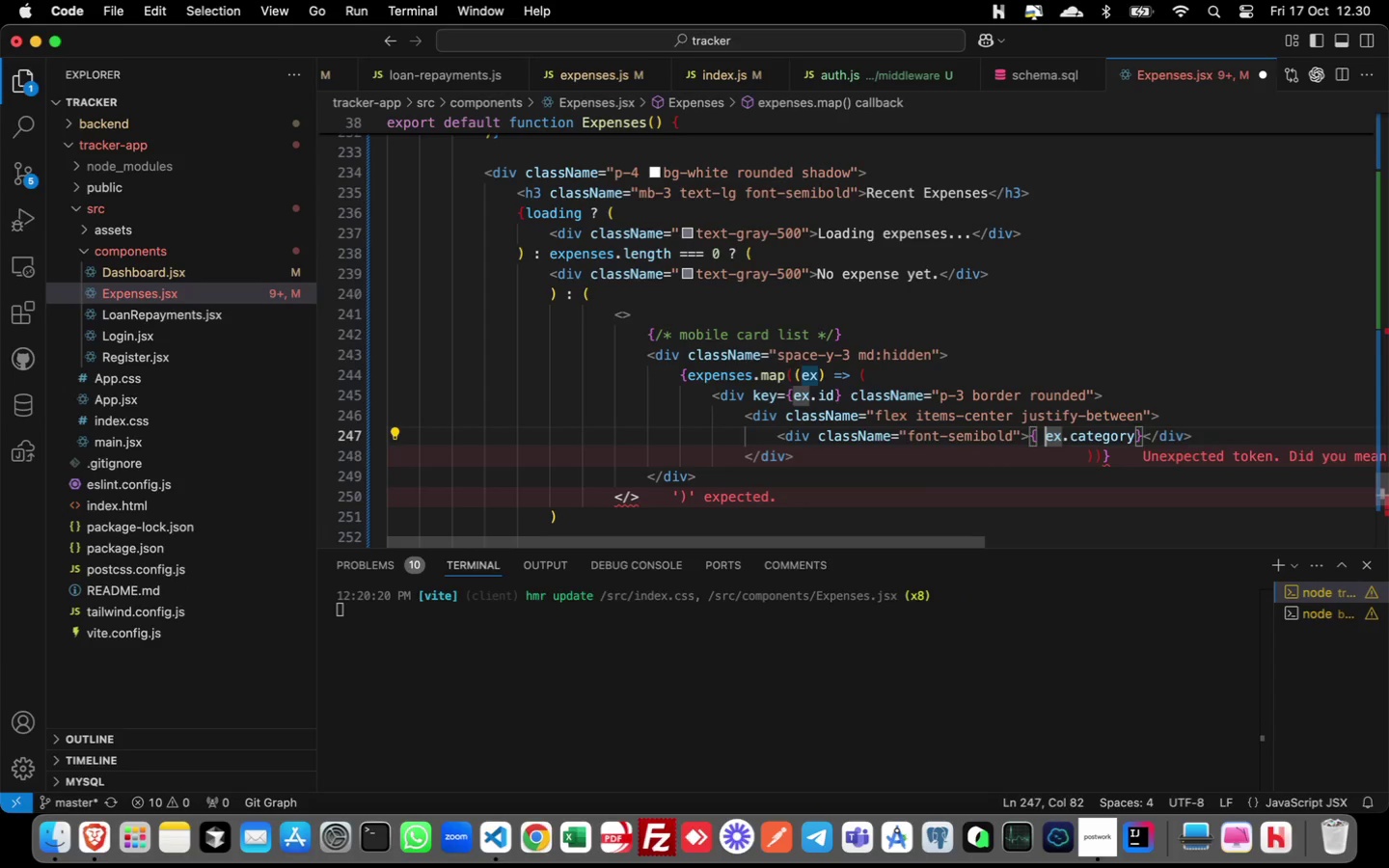 
key(Backspace)
 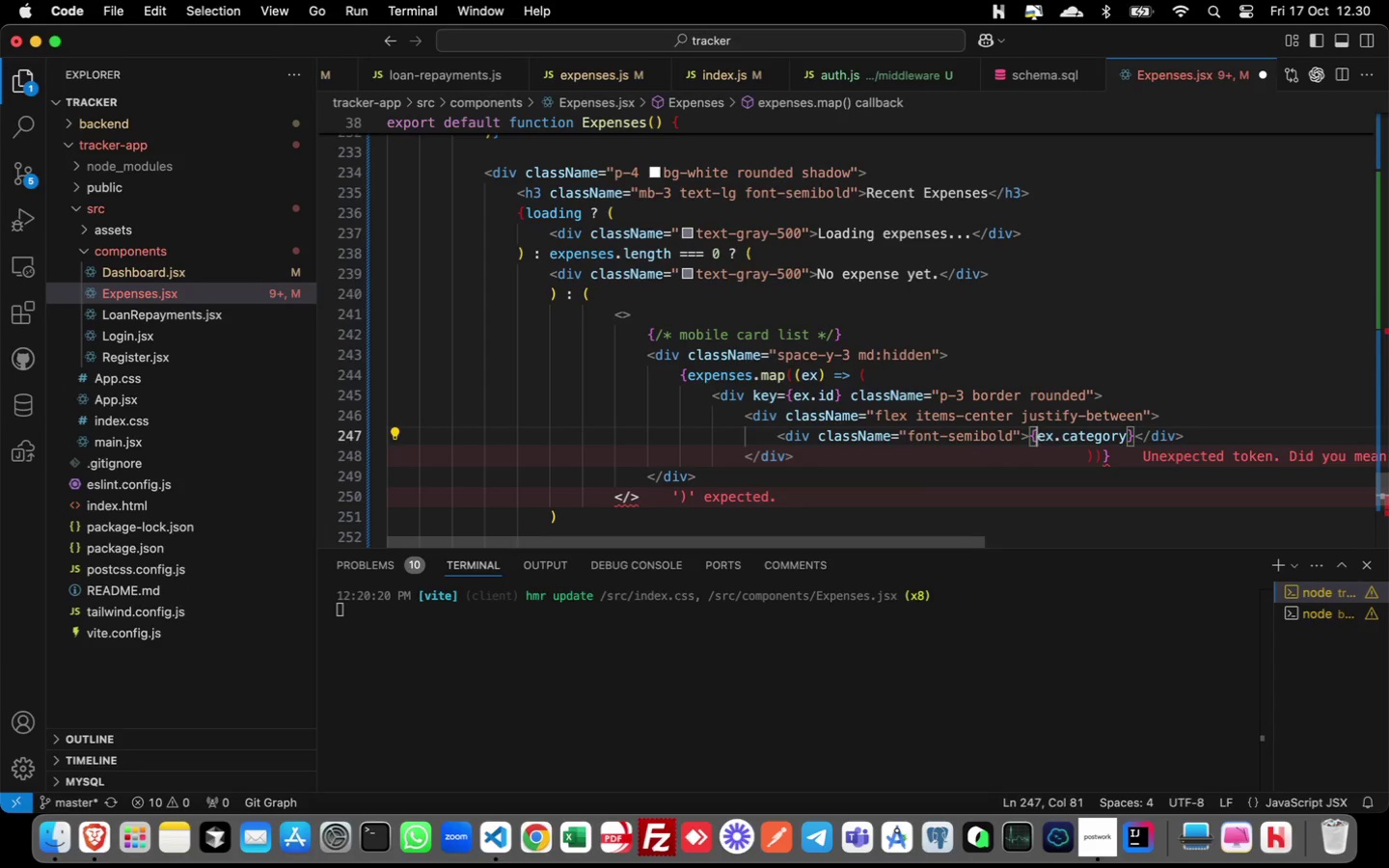 
key(ArrowRight)
 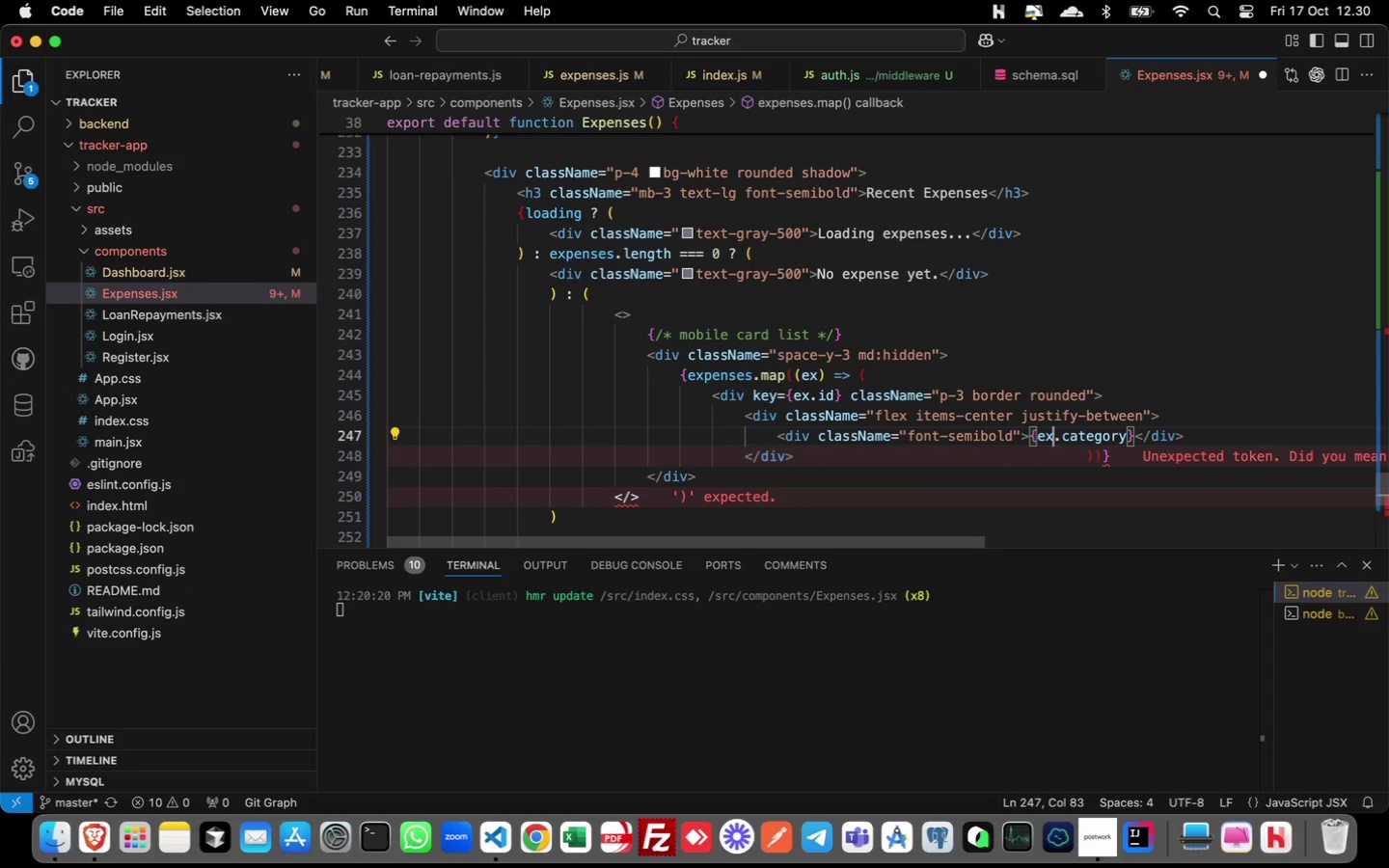 
key(ArrowRight)
 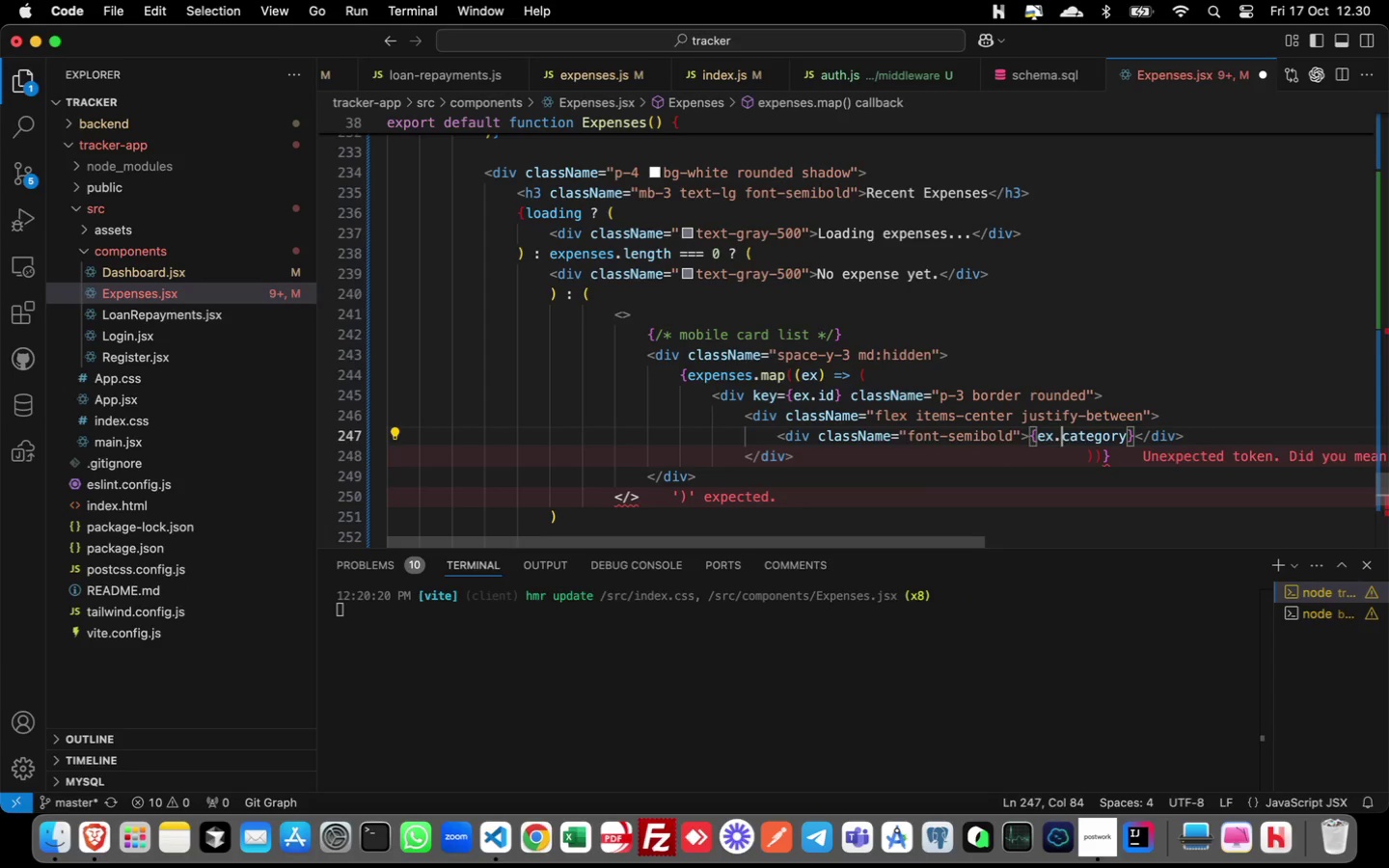 
key(ArrowRight)
 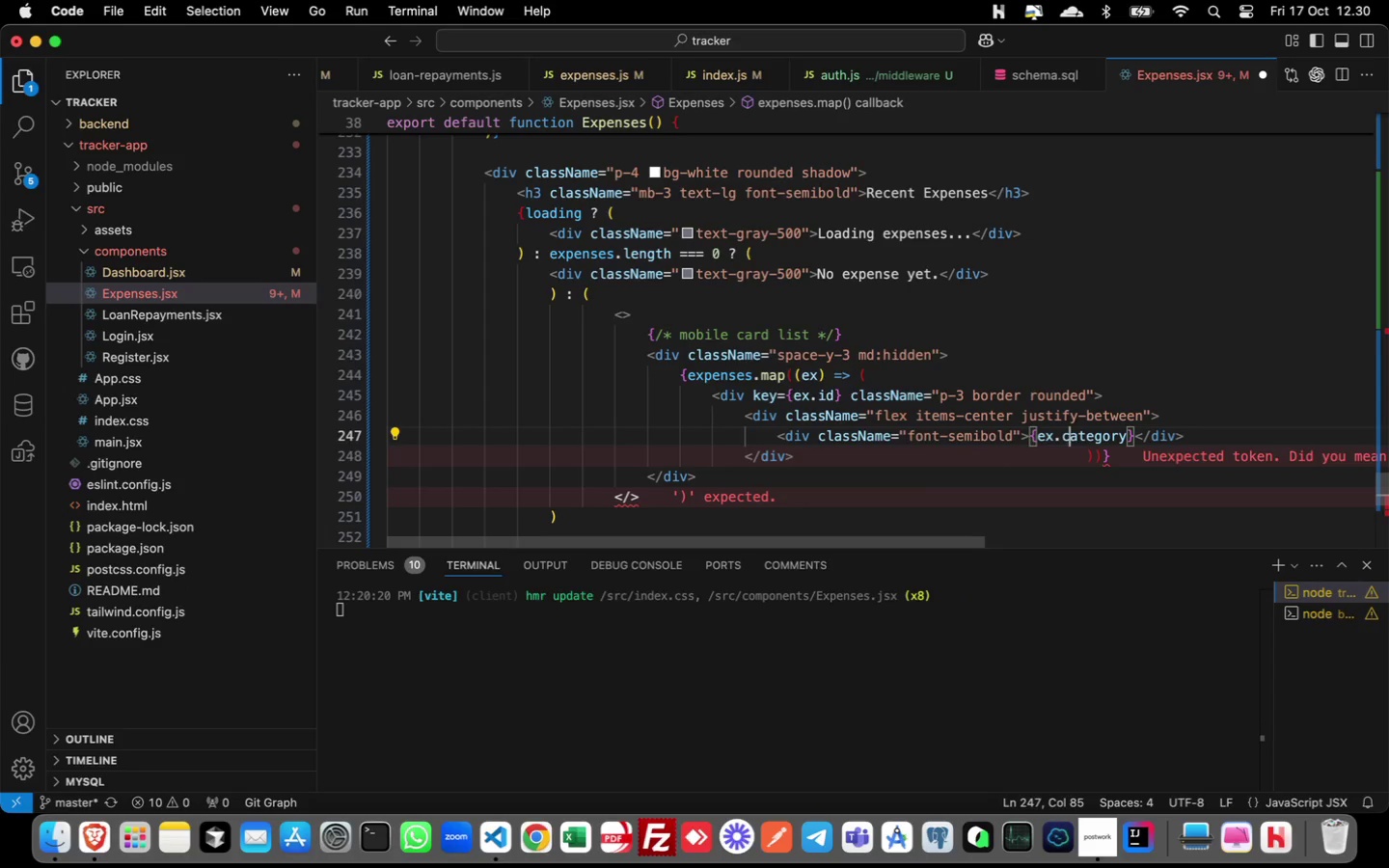 
key(ArrowRight)
 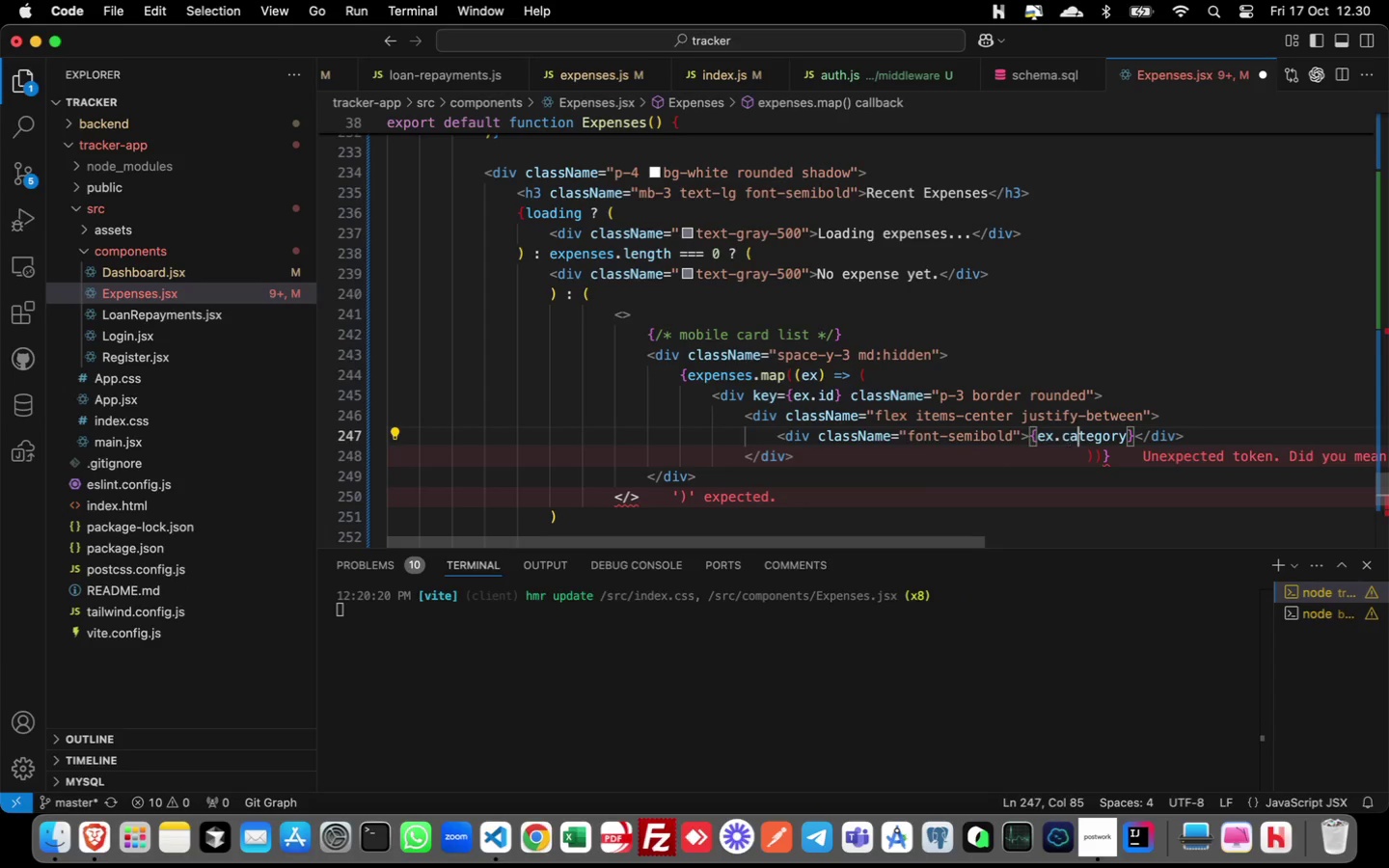 
key(ArrowRight)
 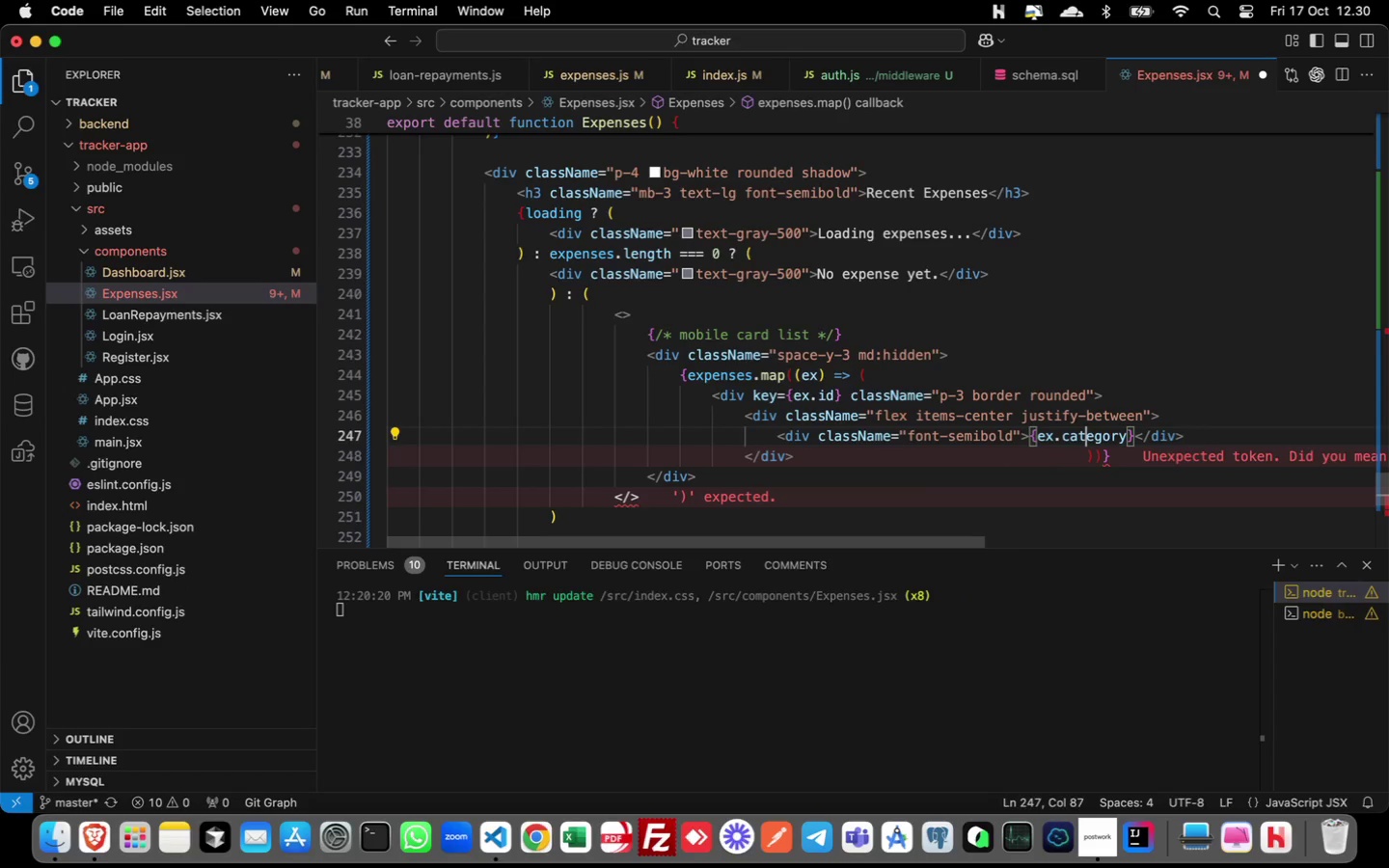 
key(ArrowRight)
 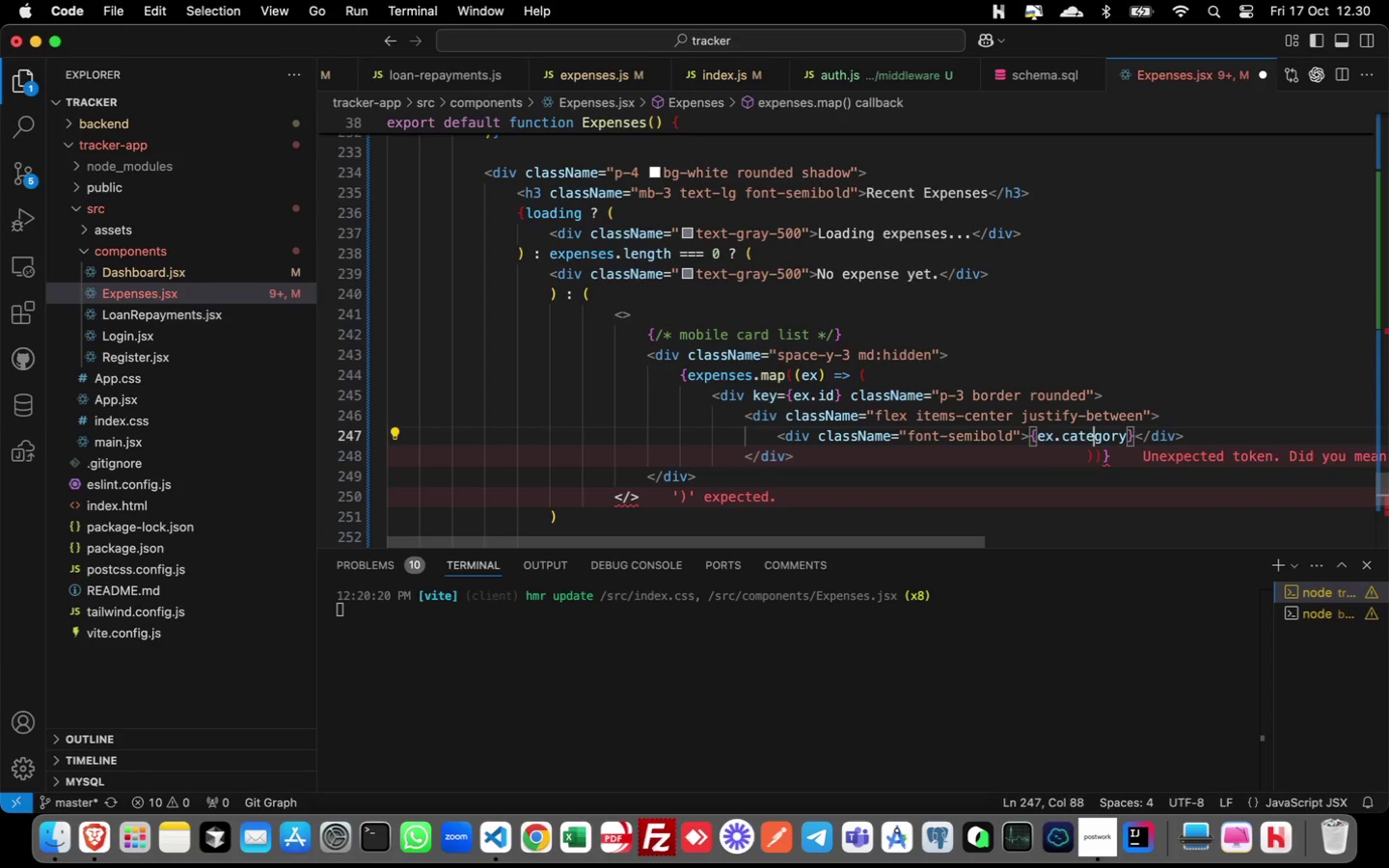 
key(ArrowRight)
 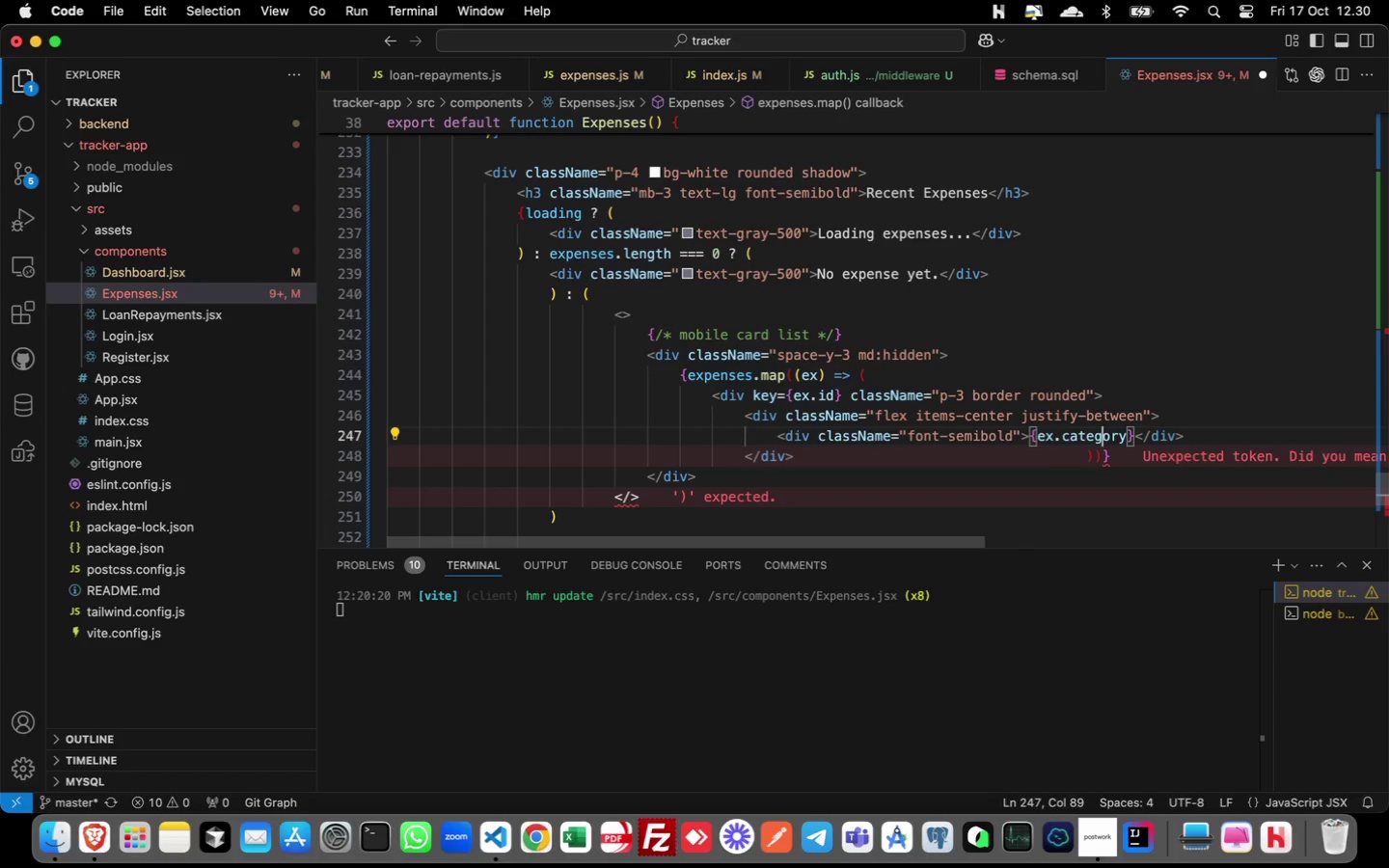 
key(ArrowRight)
 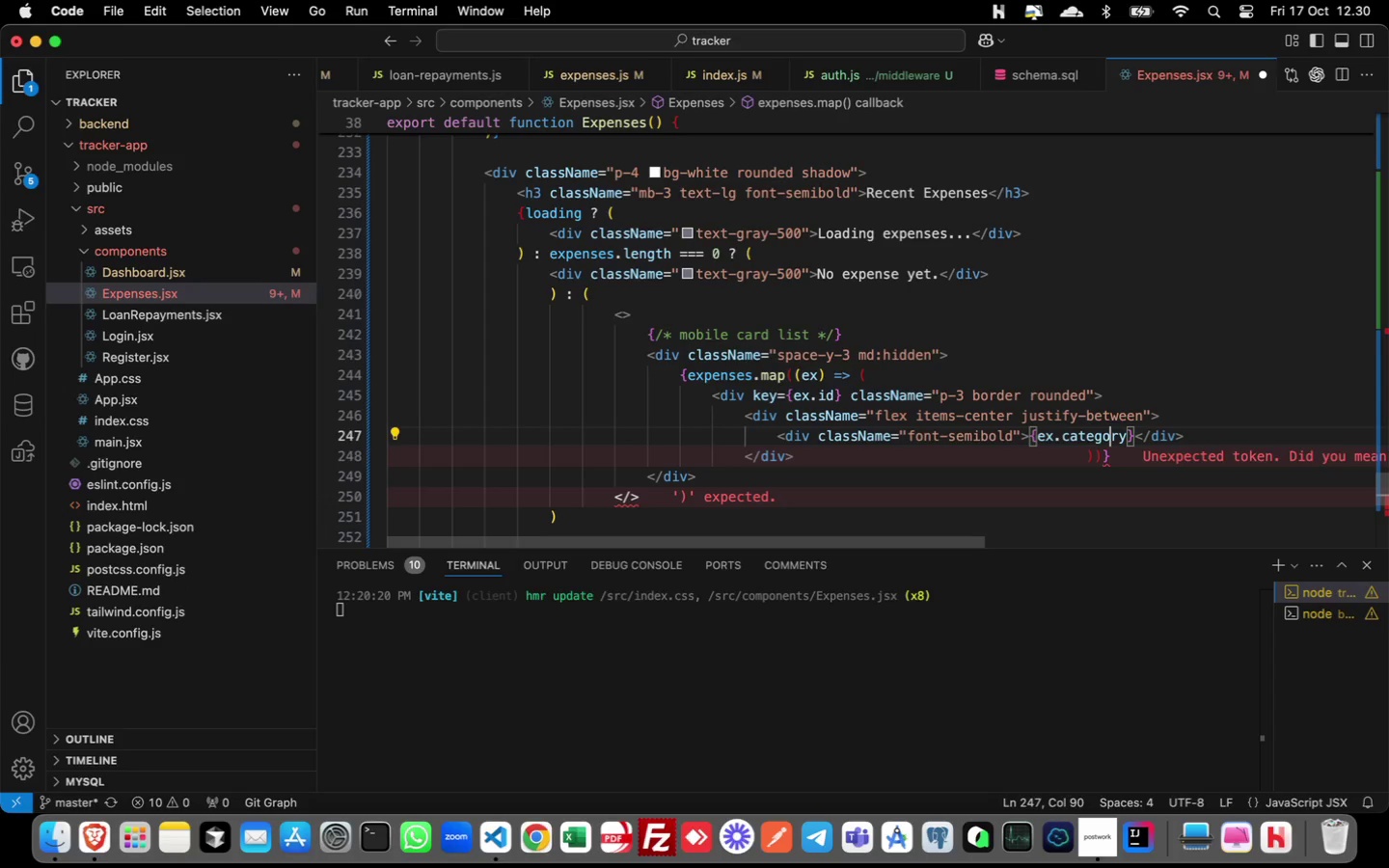 
key(ArrowRight)
 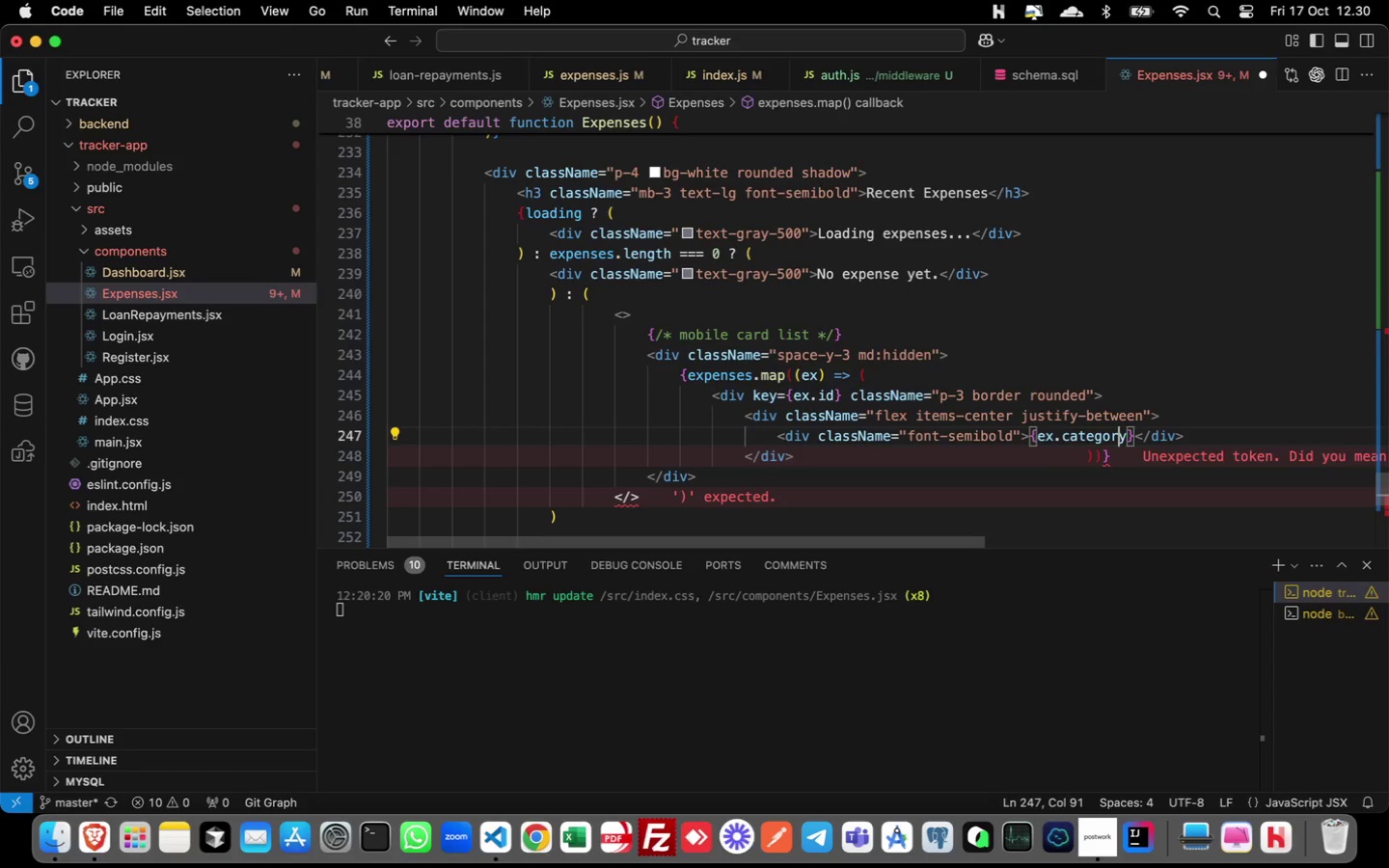 
key(ArrowRight)
 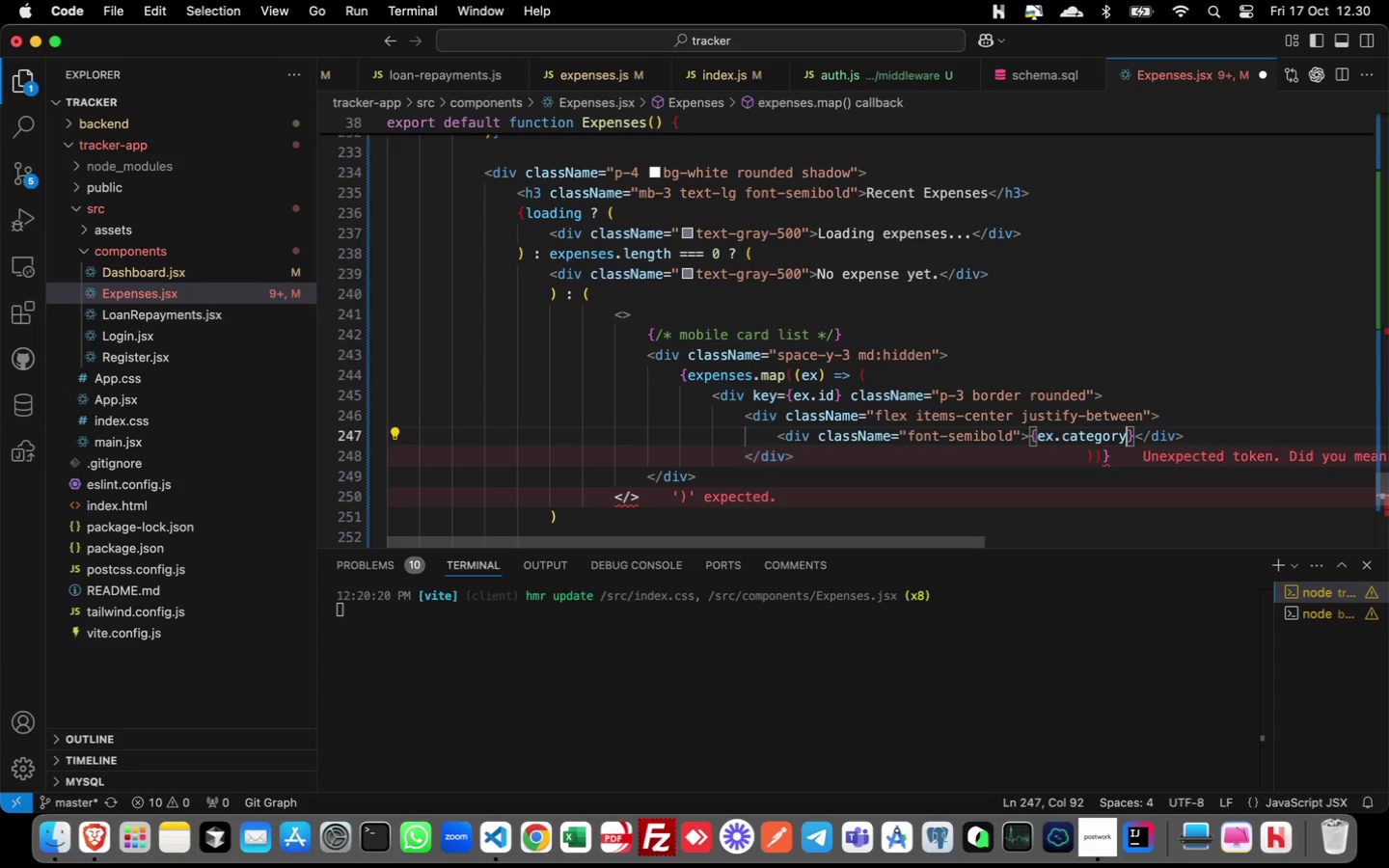 
key(ArrowRight)
 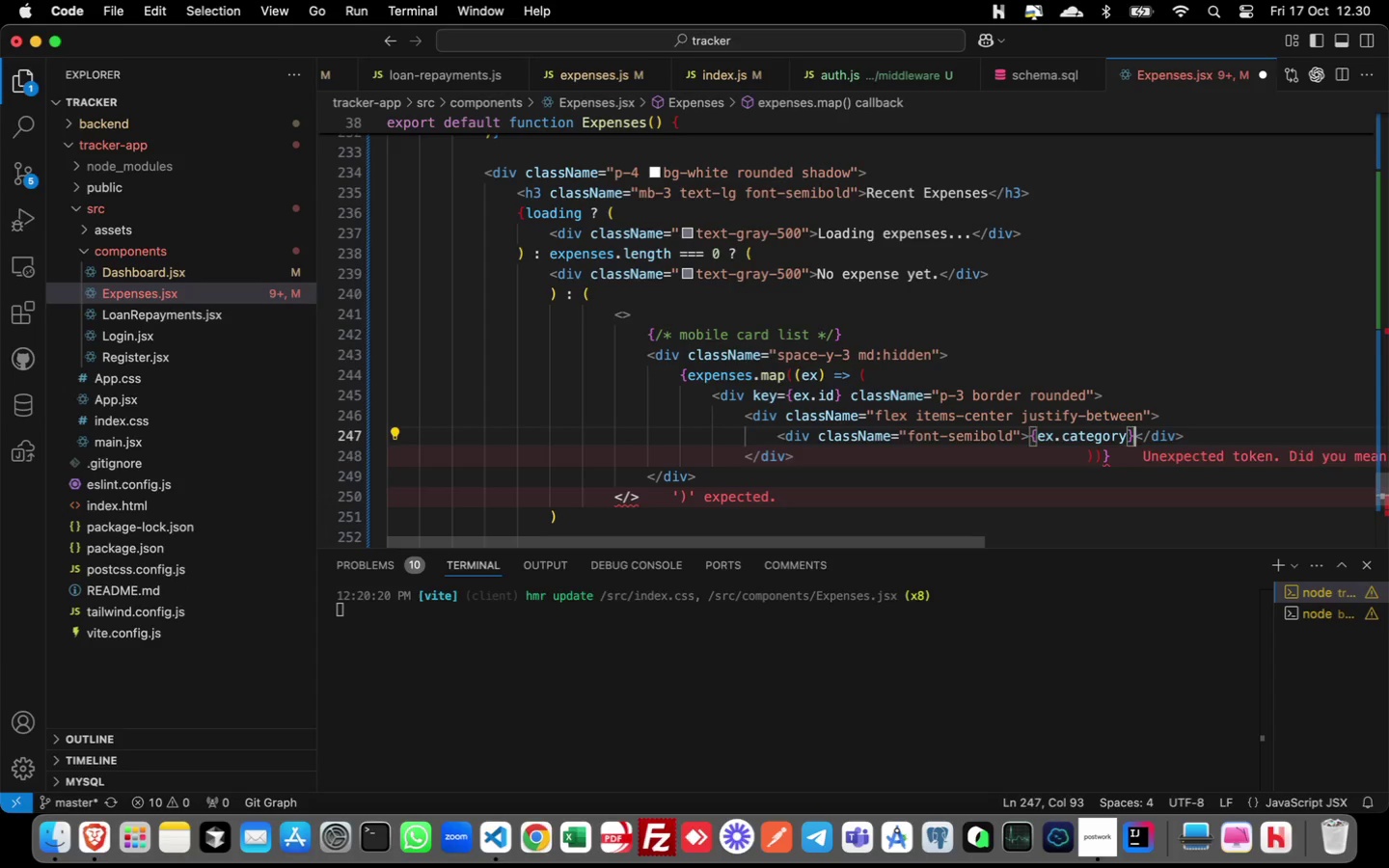 
key(ArrowRight)
 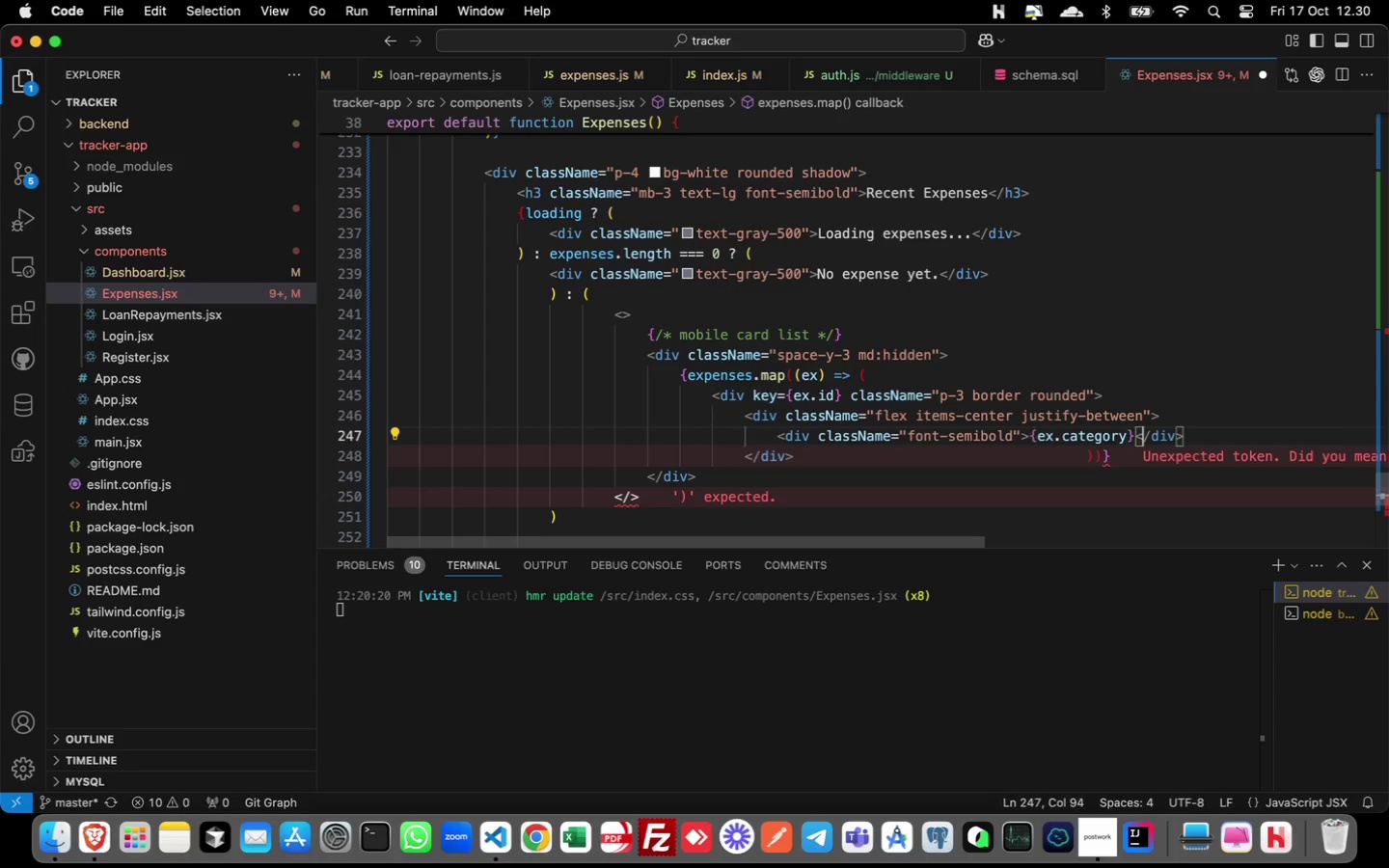 
key(ArrowRight)
 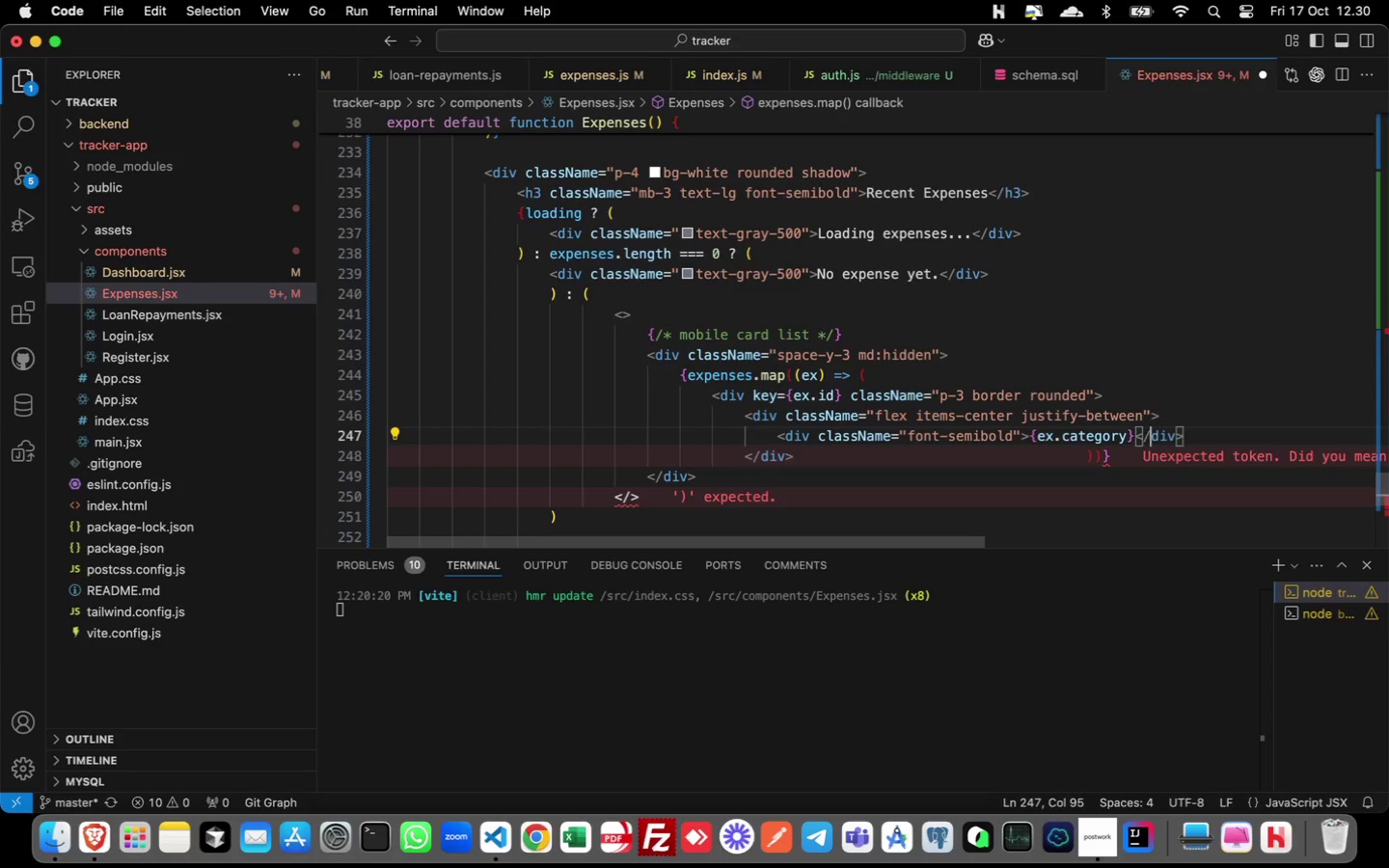 
key(ArrowRight)
 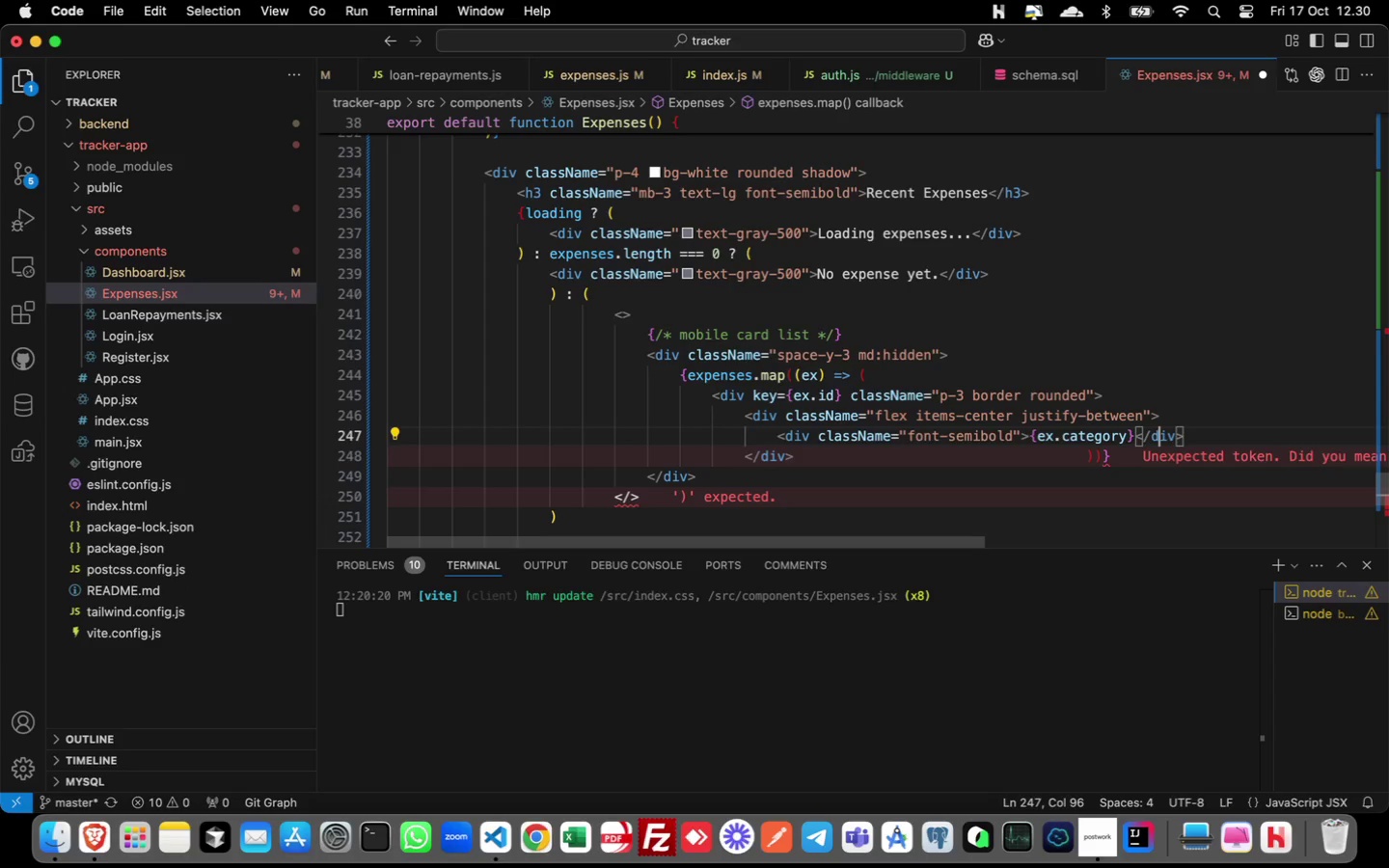 
key(ArrowRight)
 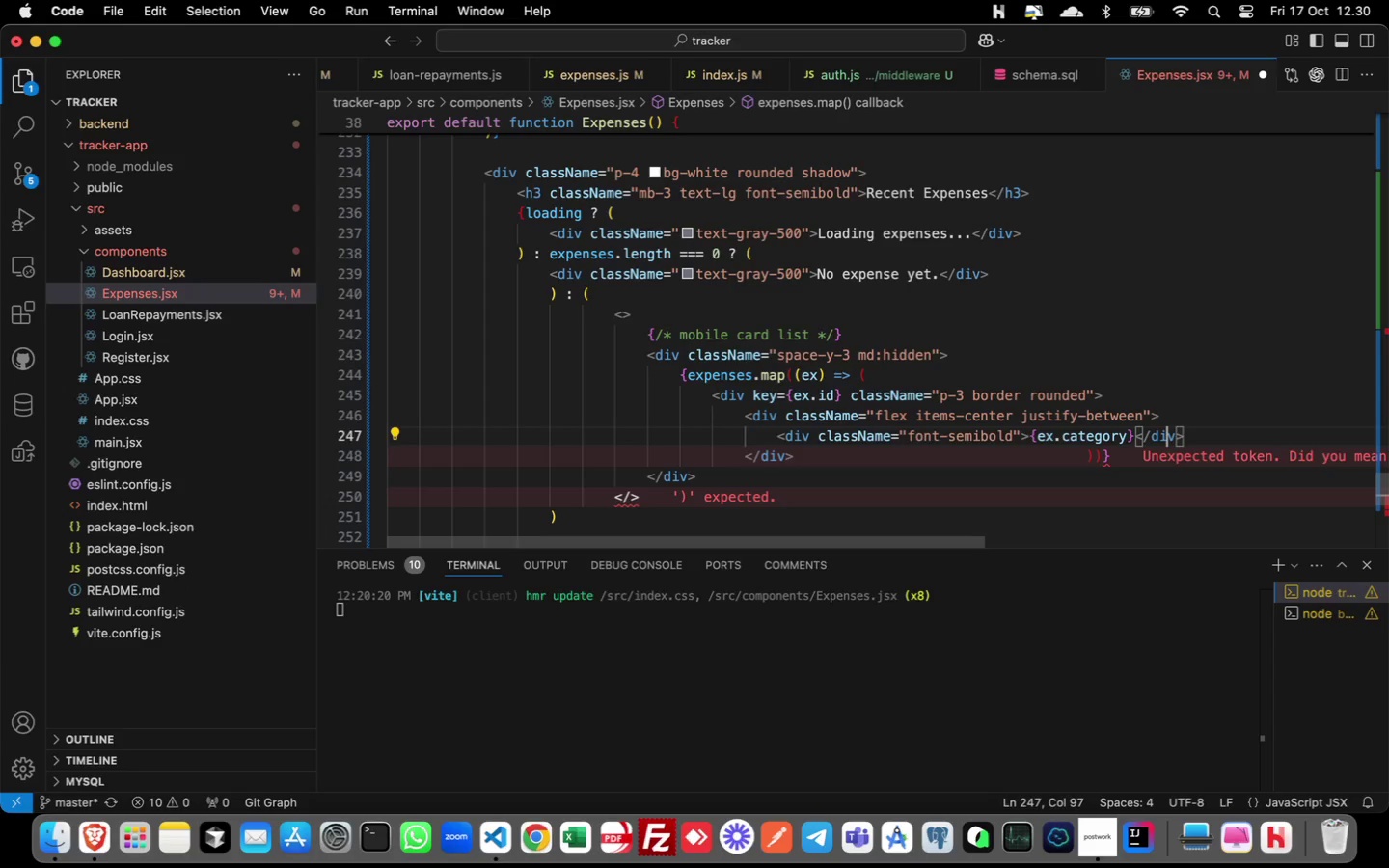 
key(ArrowRight)
 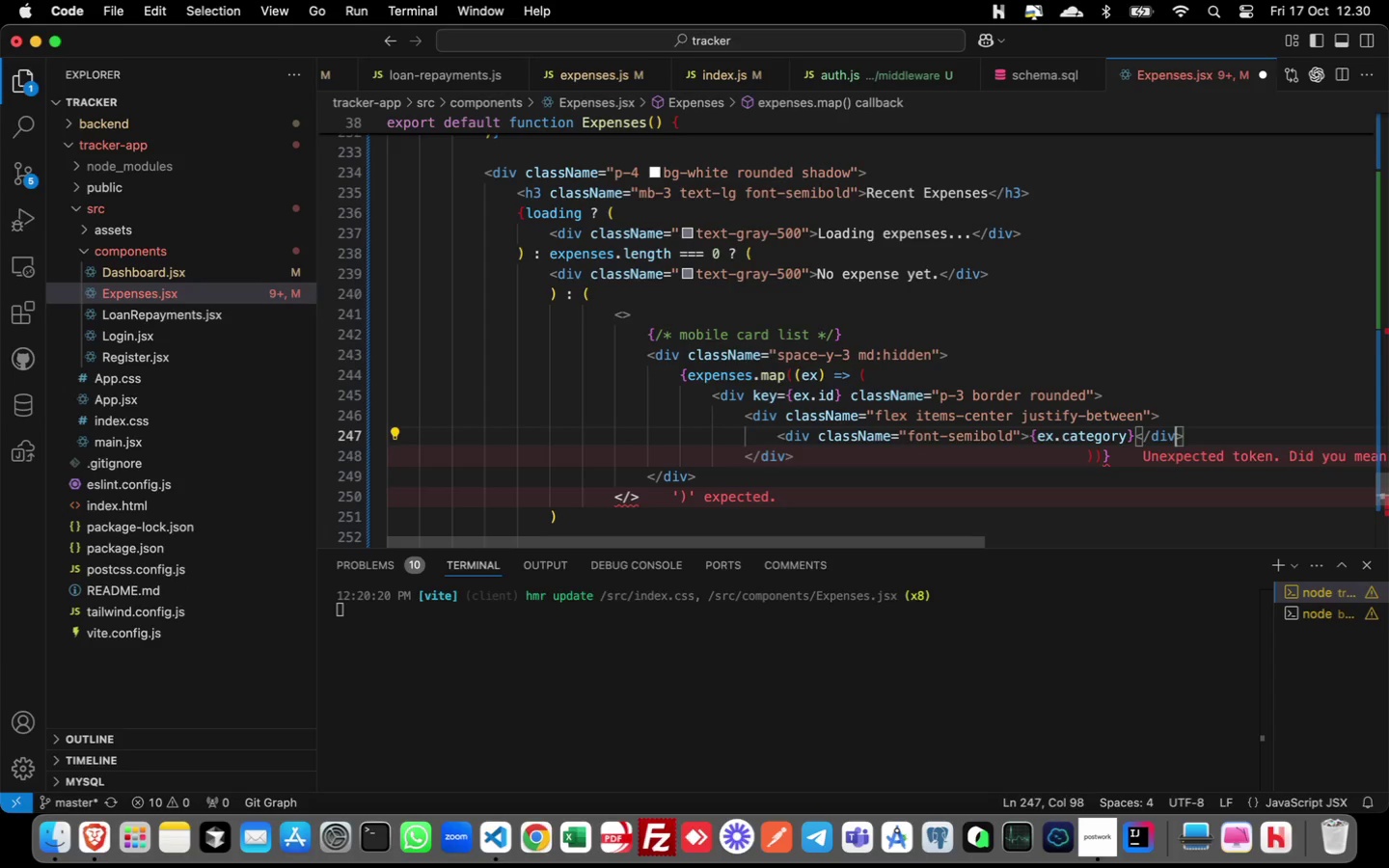 
key(ArrowRight)
 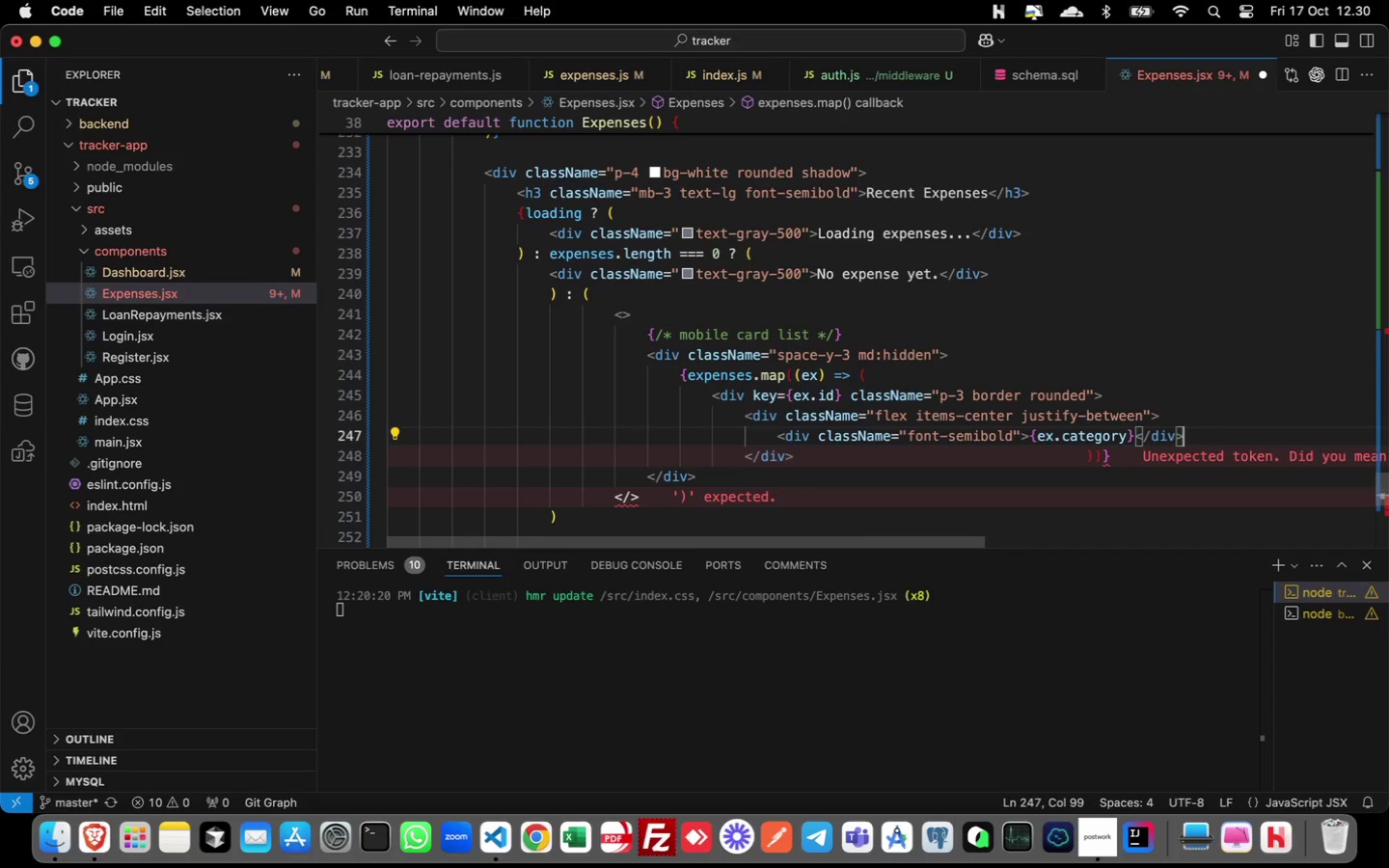 
key(ArrowRight)
 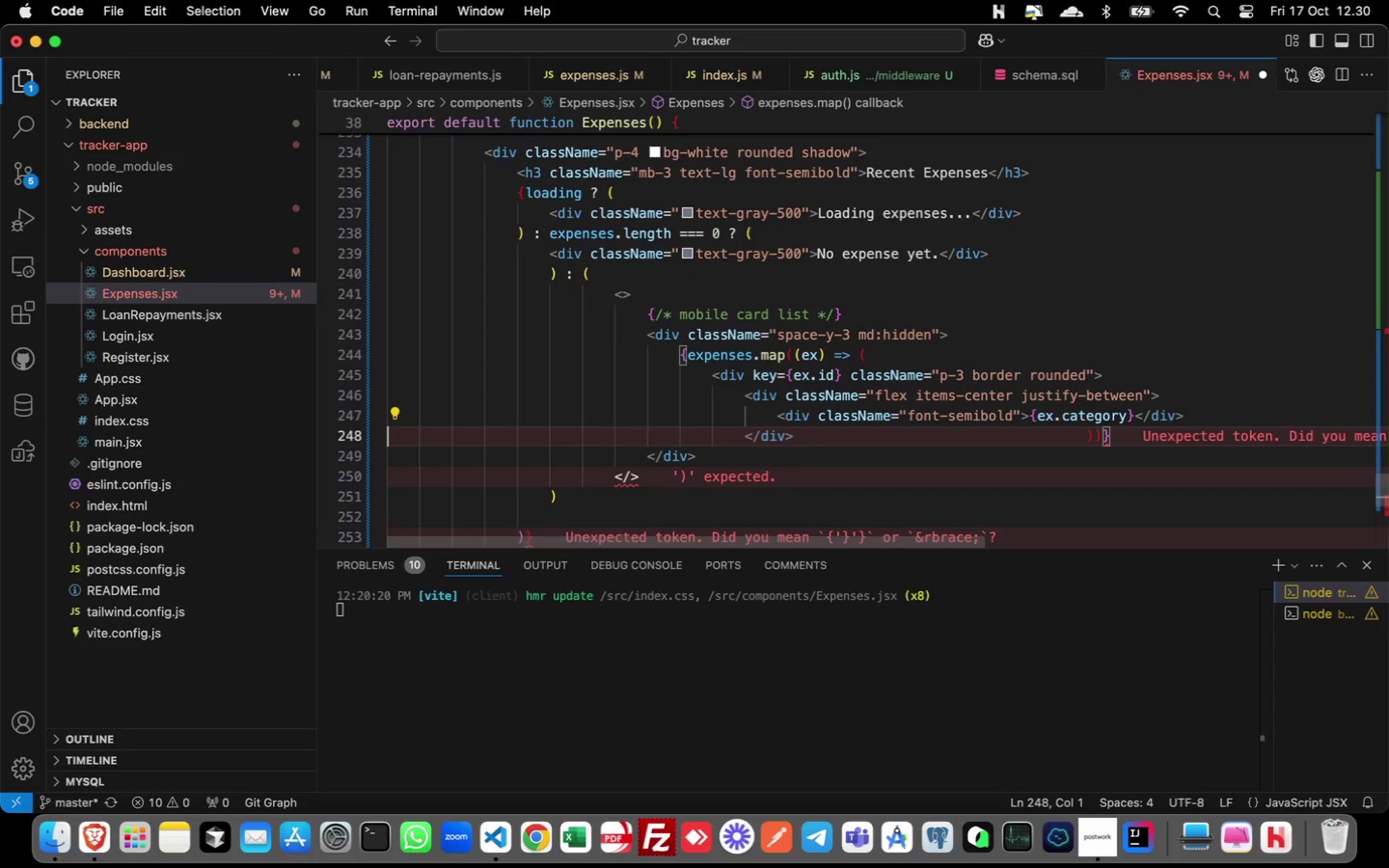 
key(ArrowRight)
 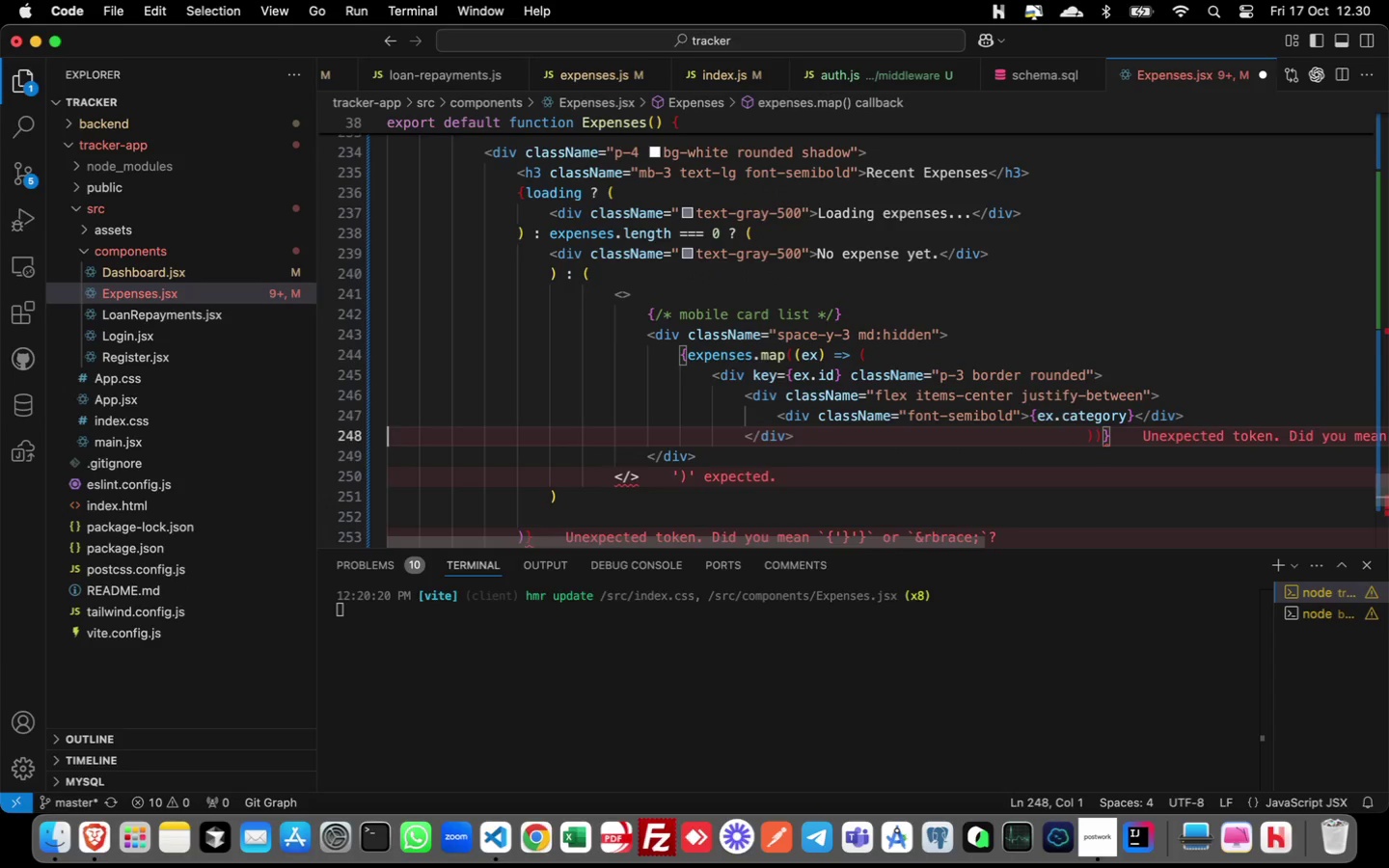 
key(ArrowLeft)
 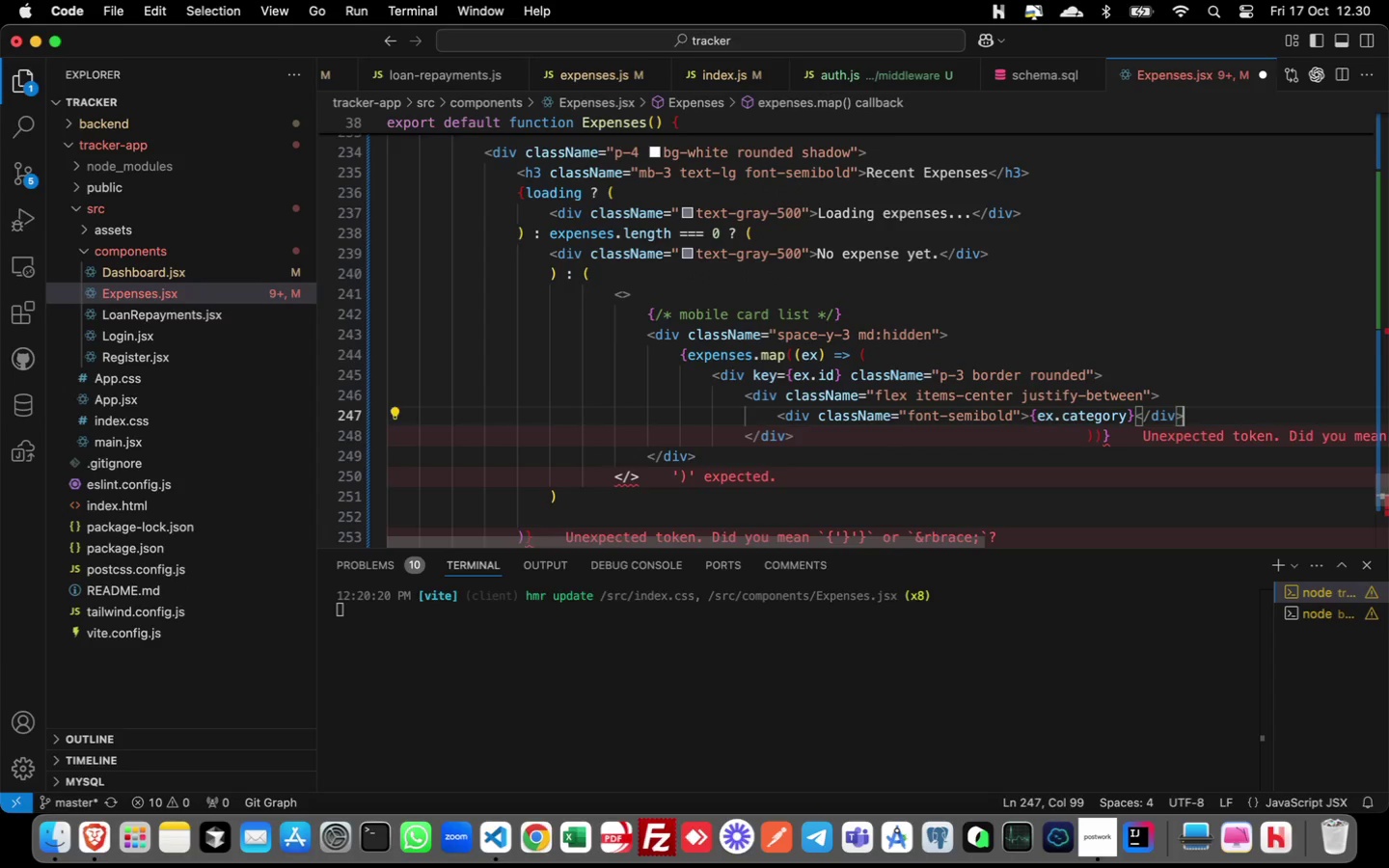 
key(Alt+Shift+OptionLeft)
 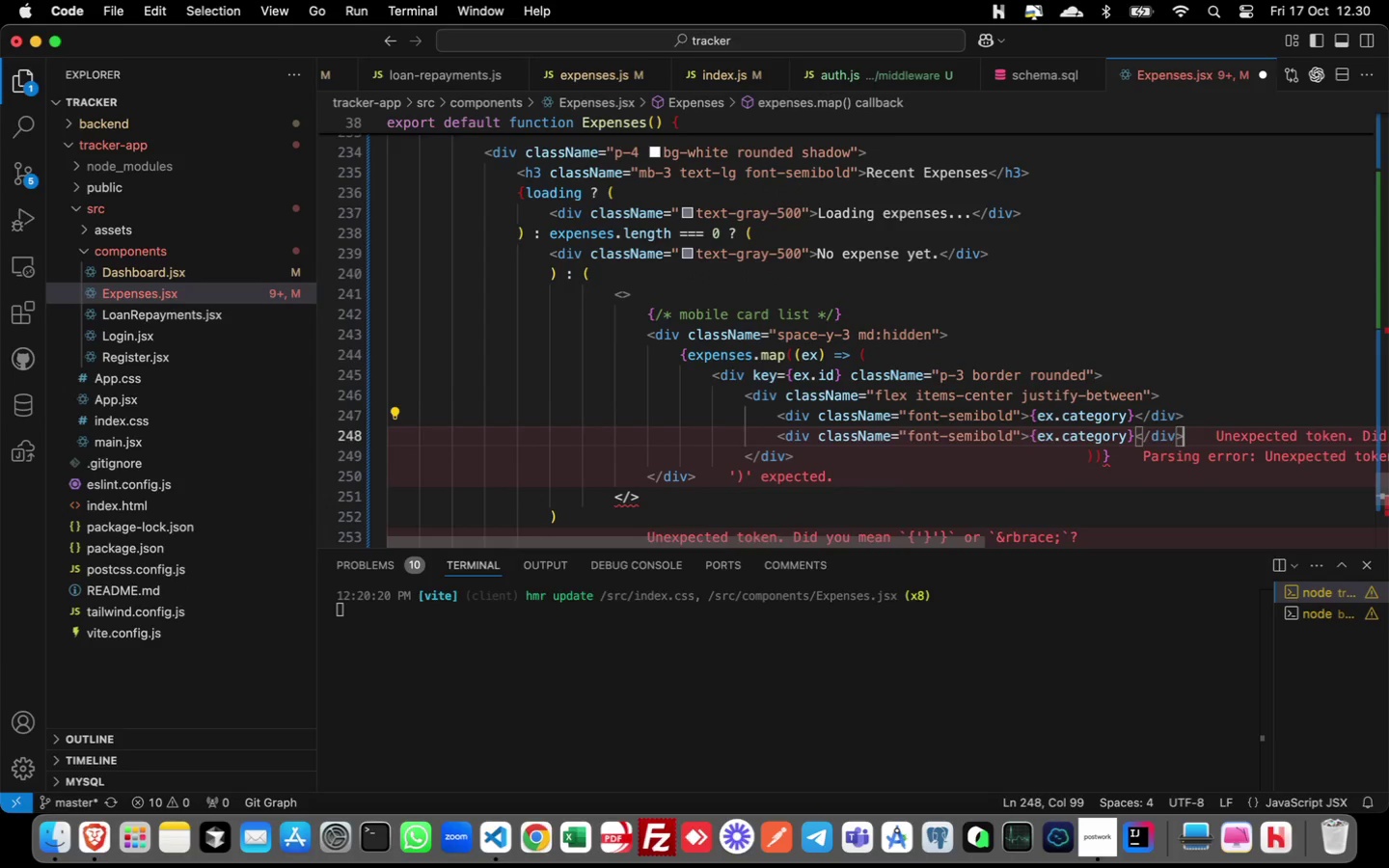 
key(Alt+Shift+ArrowDown)
 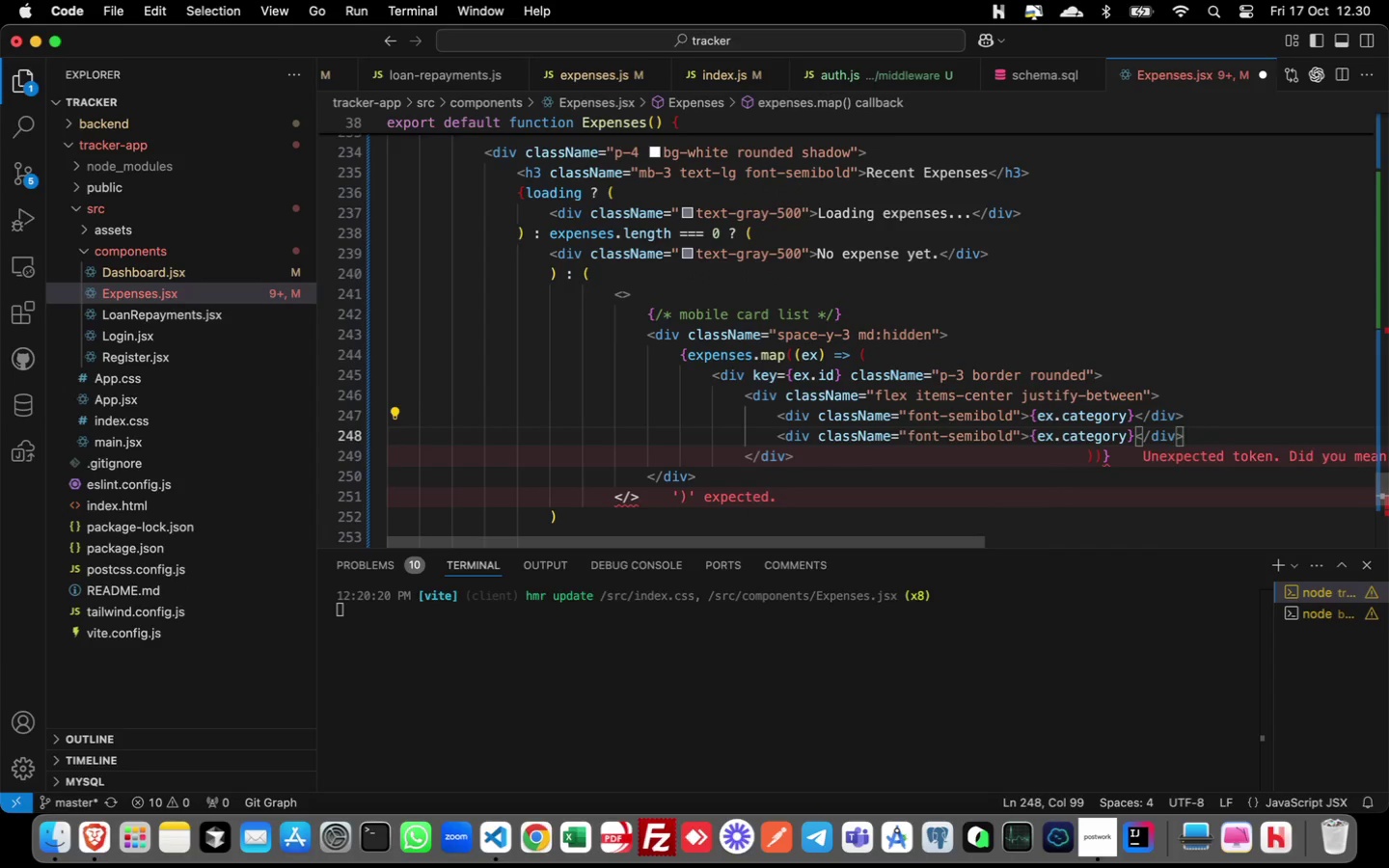 
key(ArrowLeft)
 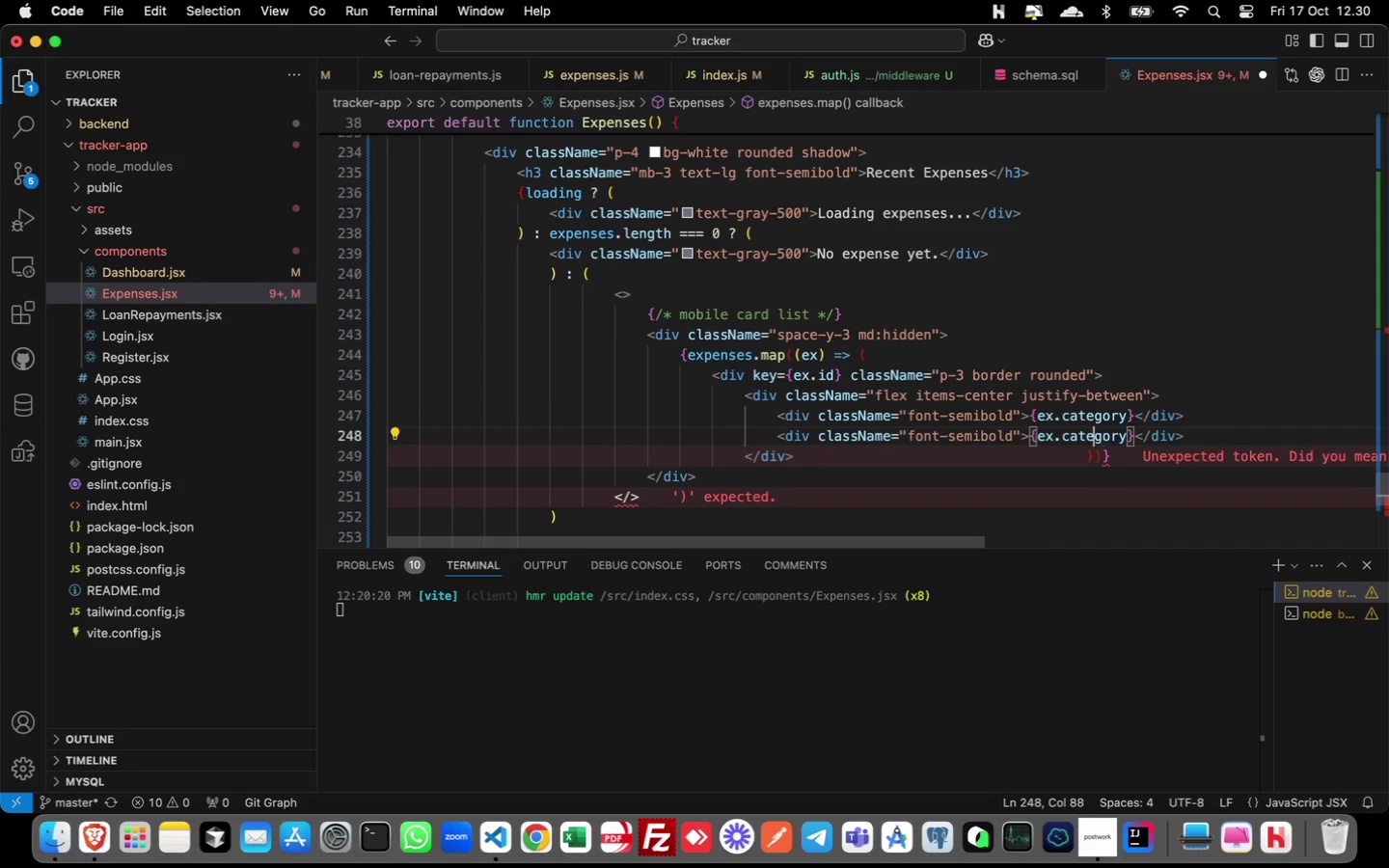 
hold_key(key=ArrowLeft, duration=1.5)
 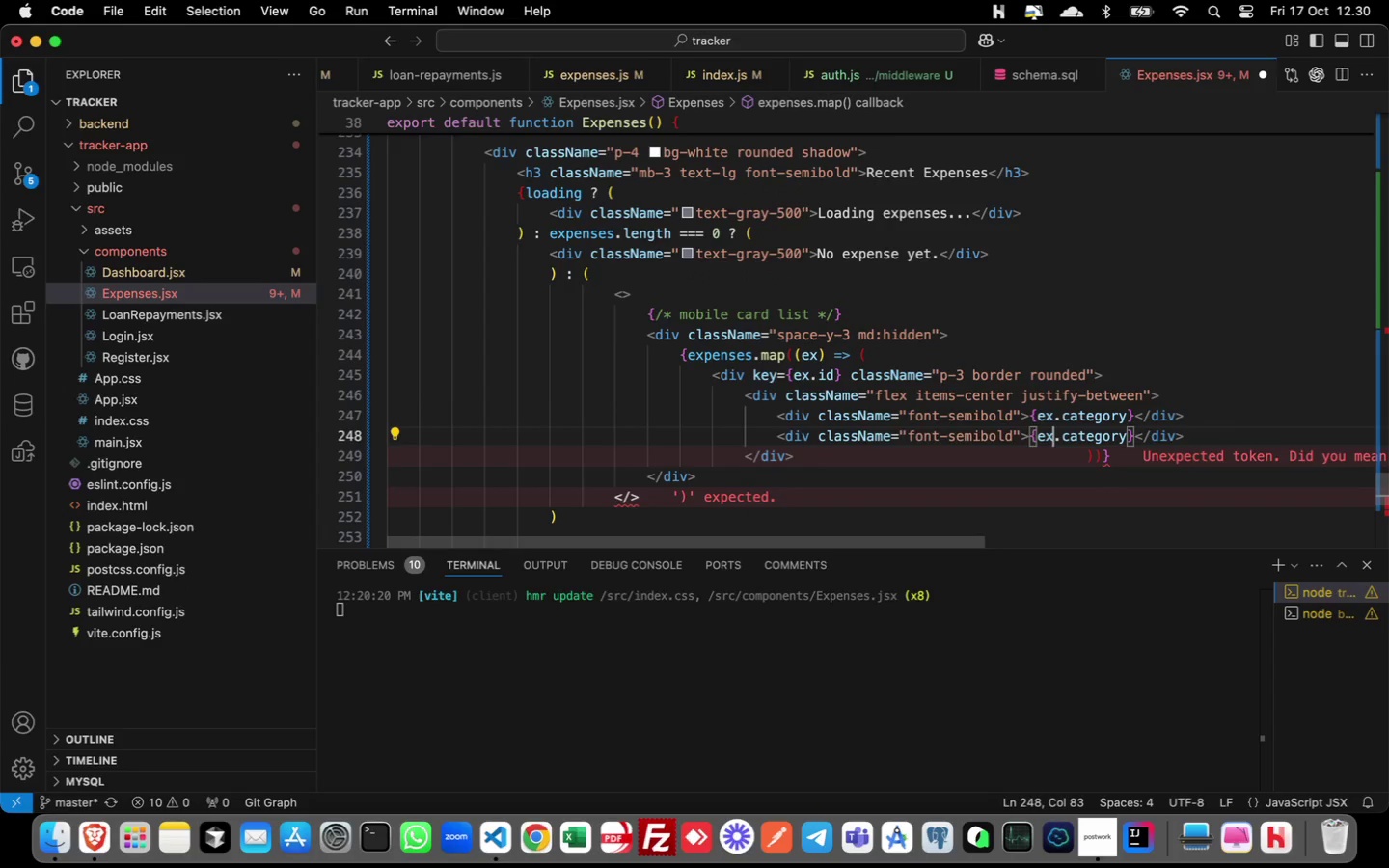 
key(ArrowLeft)
 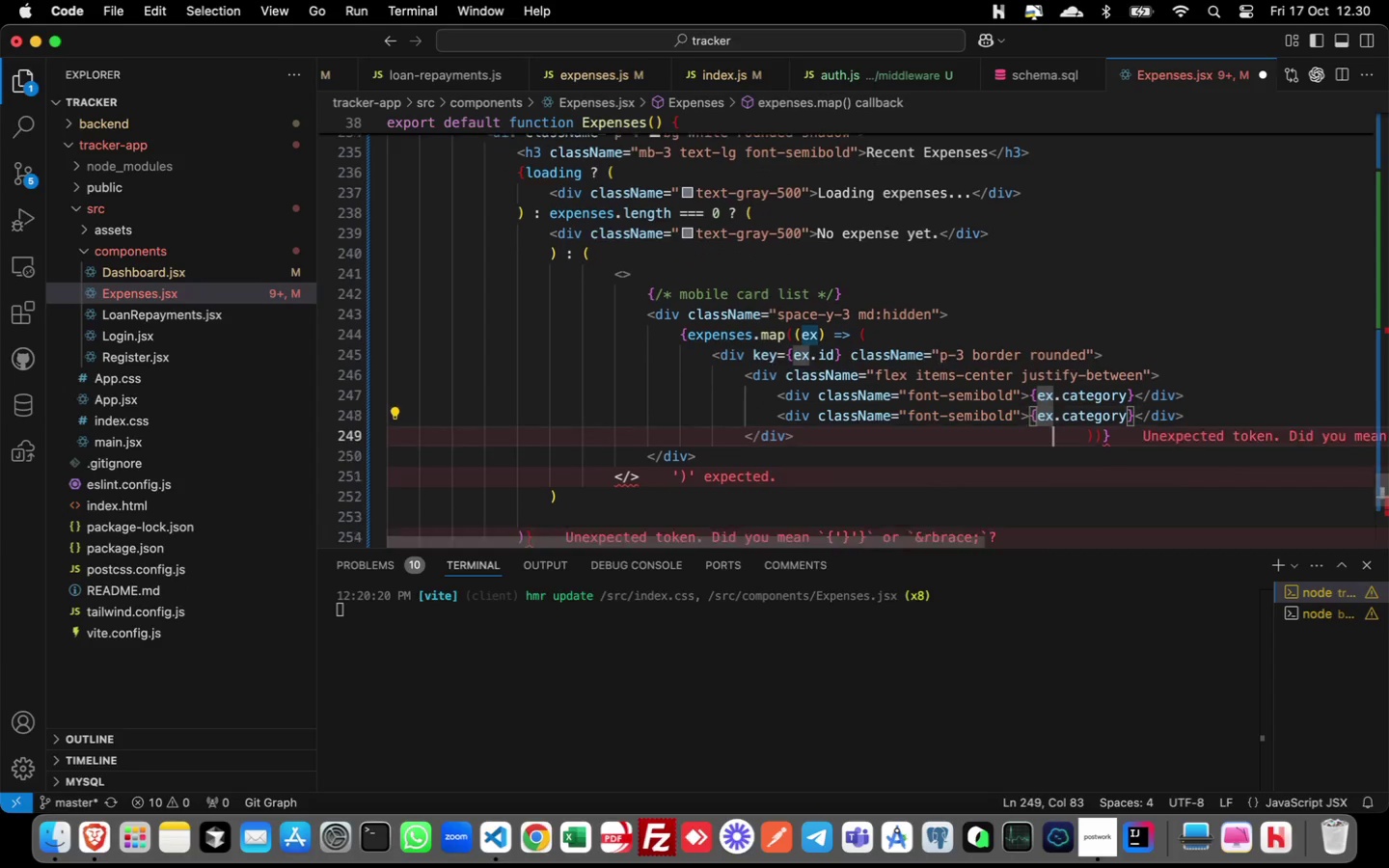 
key(ArrowDown)
 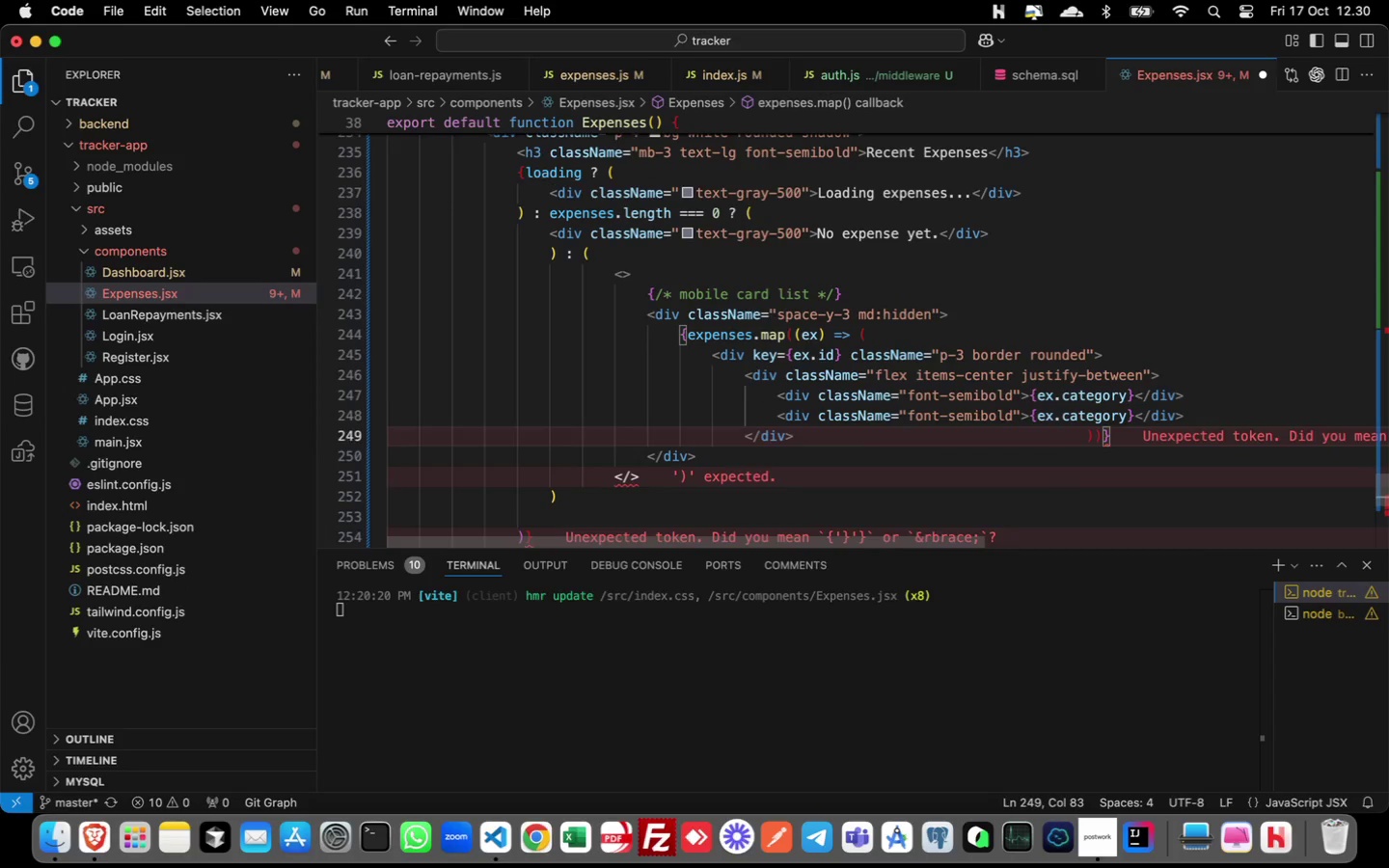 
key(ArrowUp)
 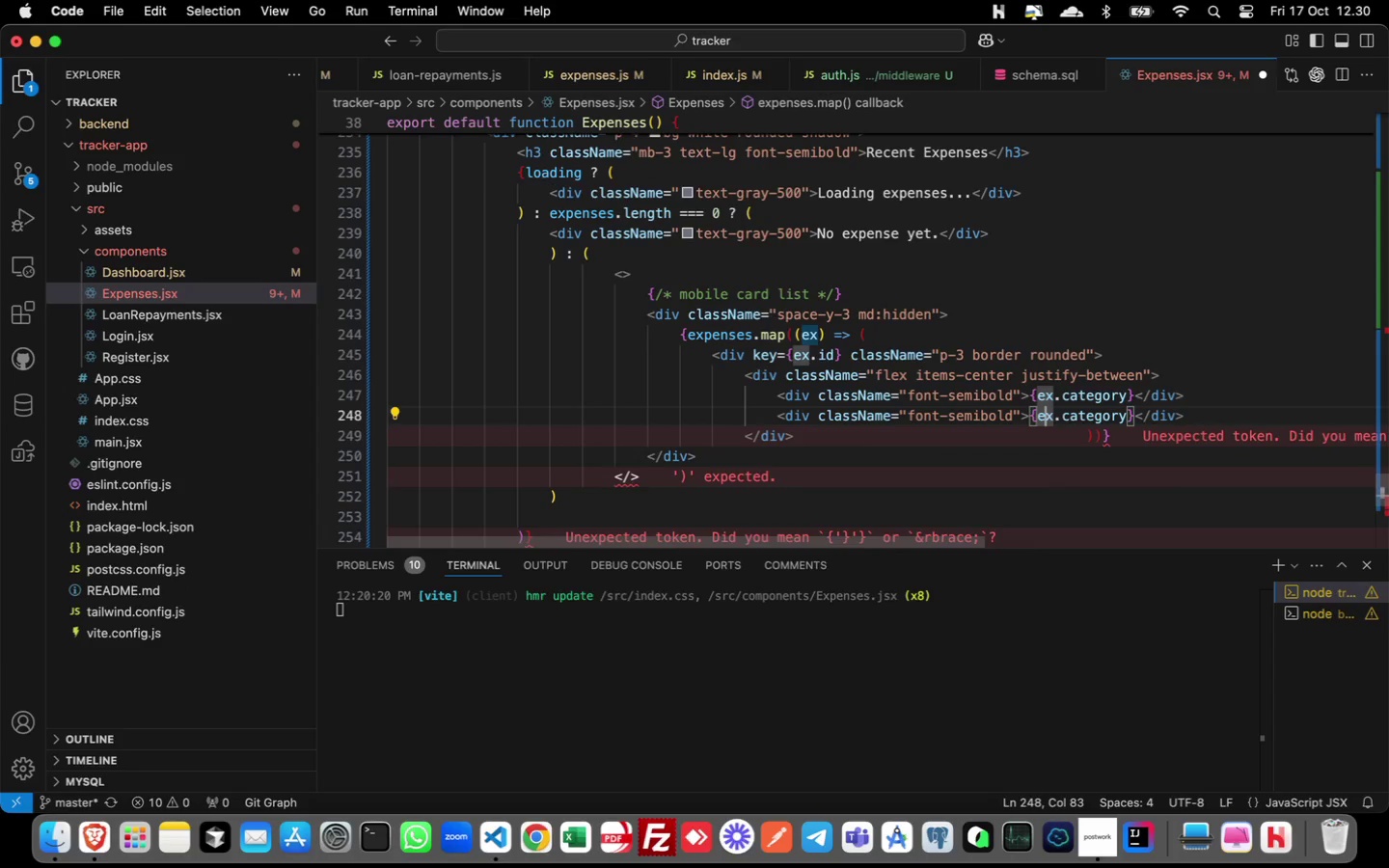 
key(ArrowLeft)
 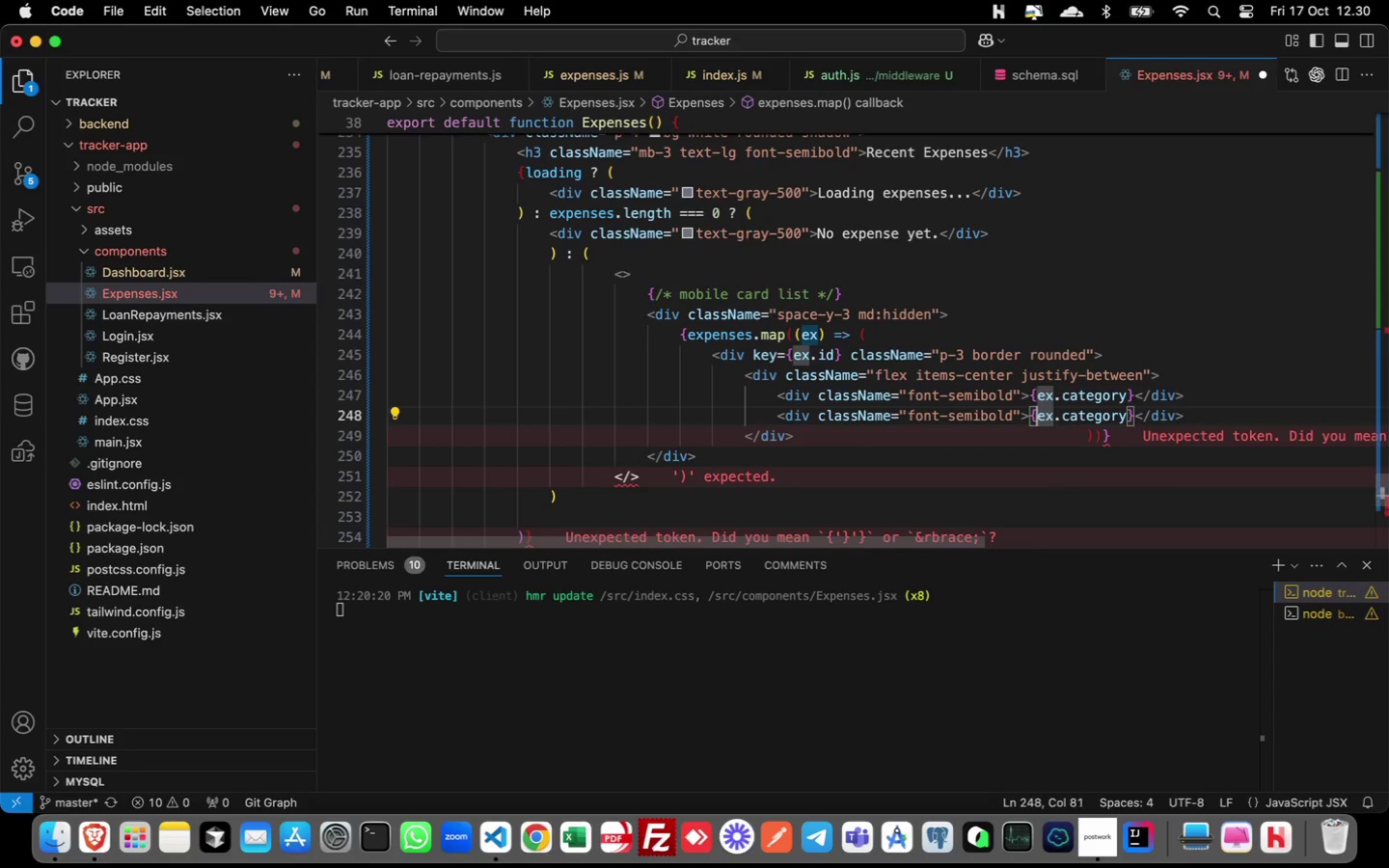 
key(ArrowLeft)
 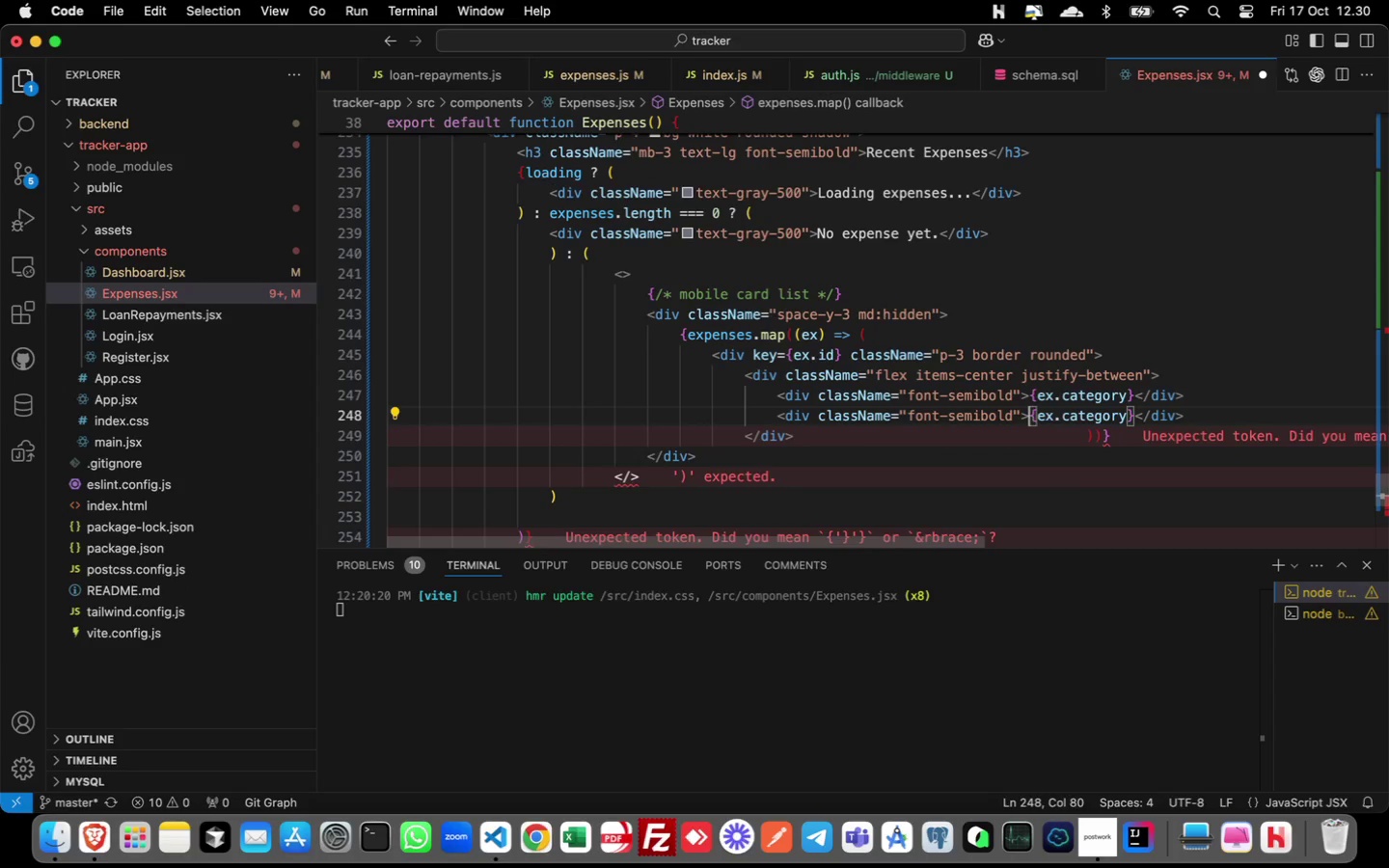 
key(ArrowLeft)
 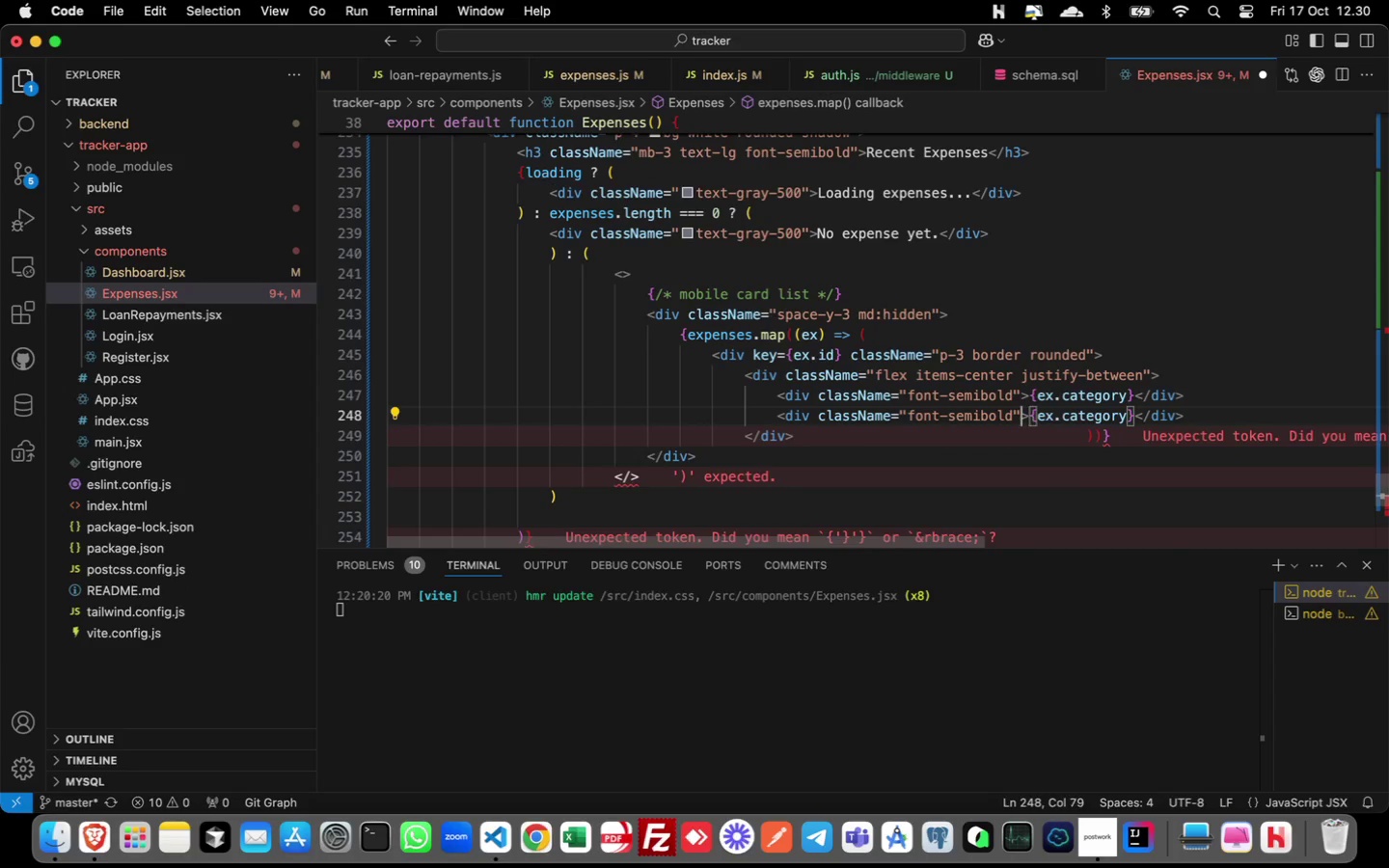 
key(ArrowLeft)
 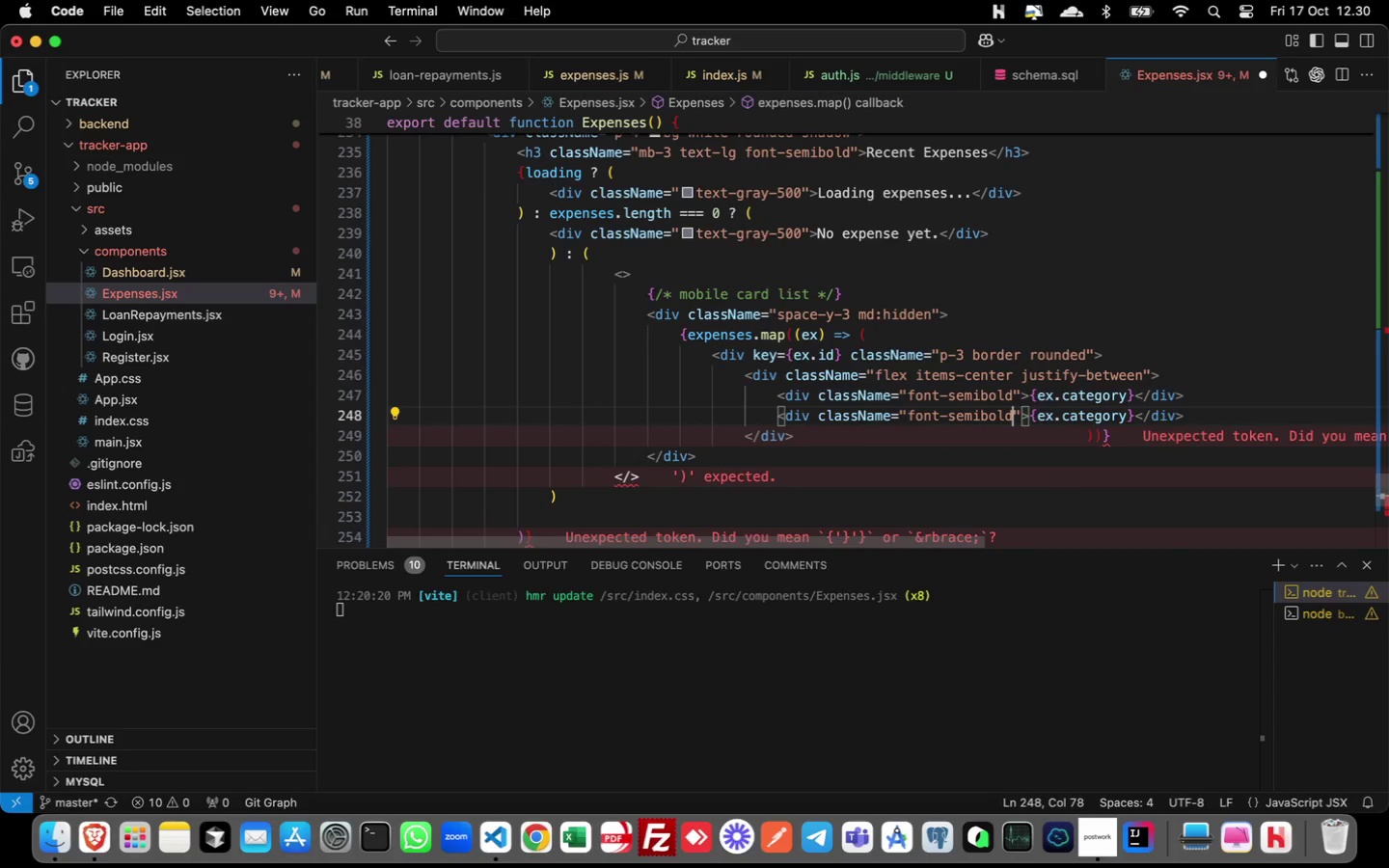 
key(ArrowLeft)
 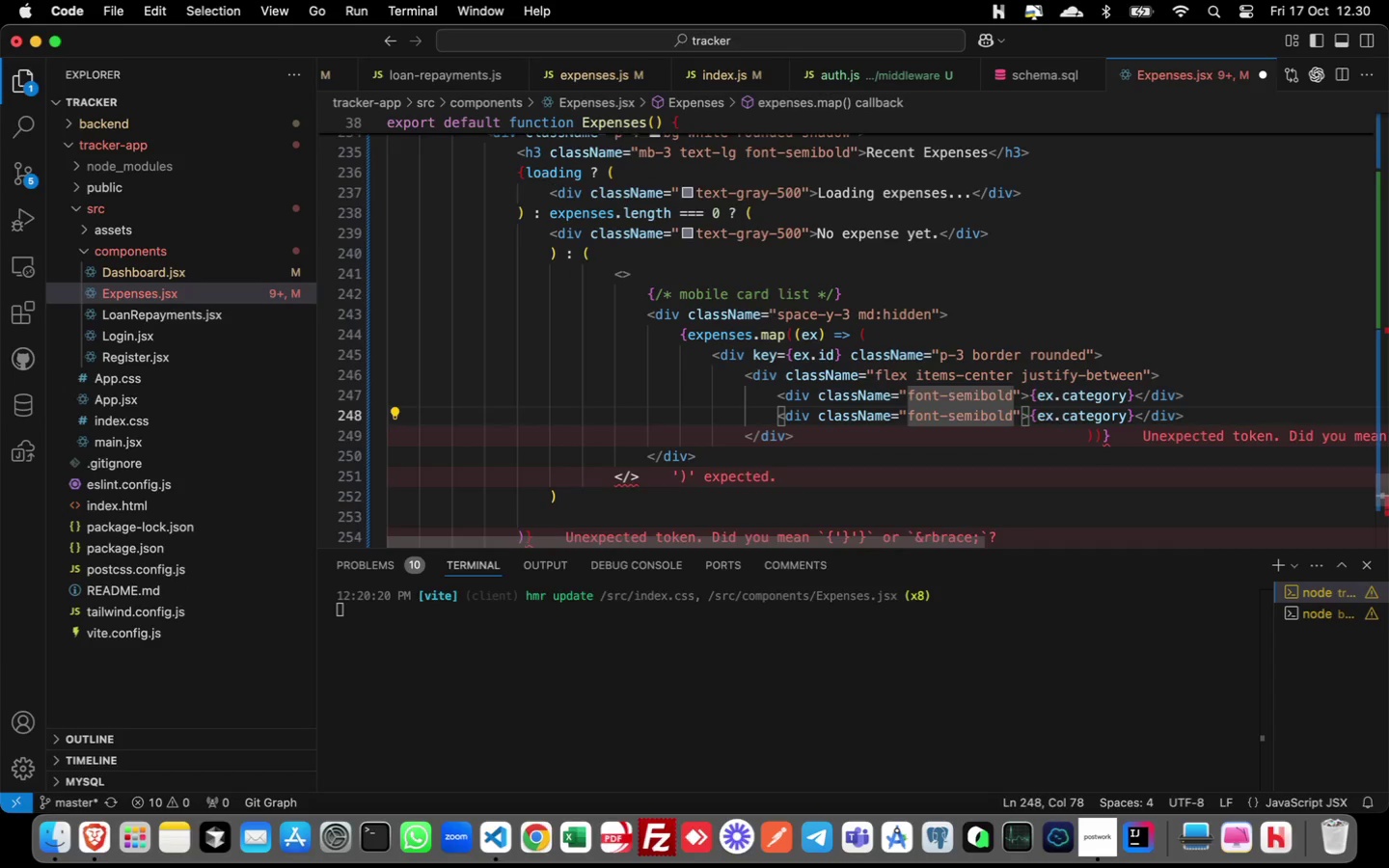 
key(Backspace)
 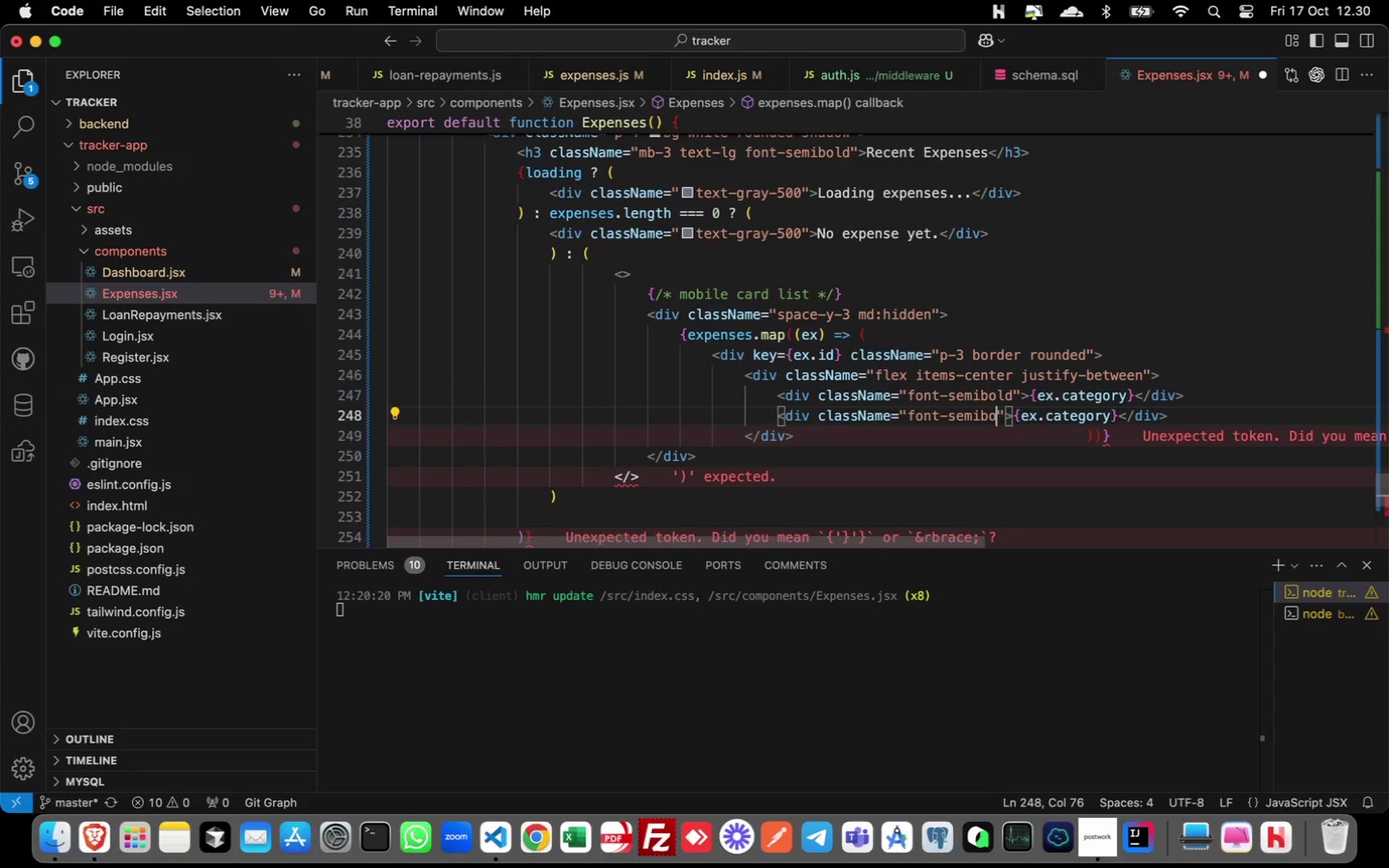 
key(Backspace)
 